 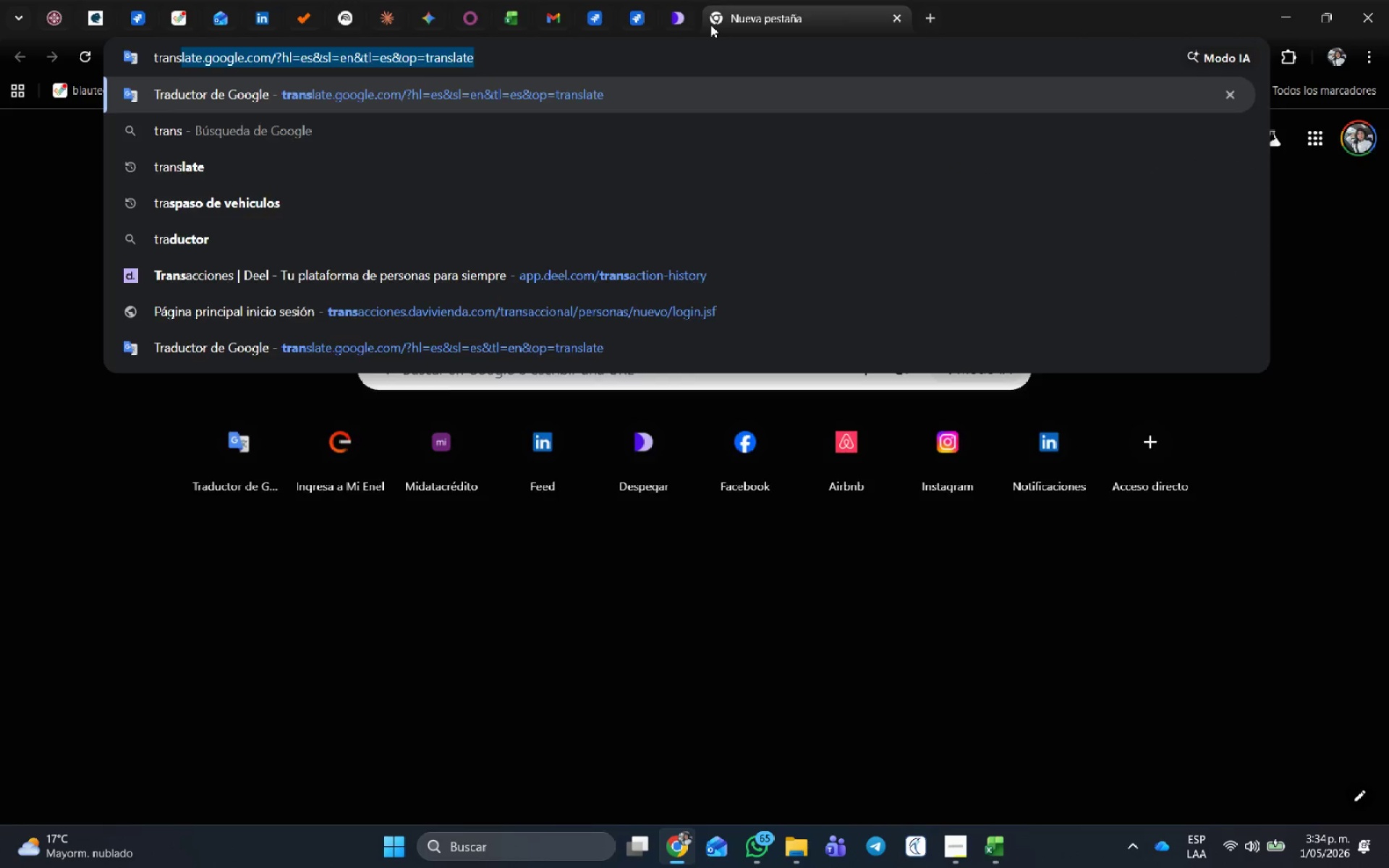 
key(Enter)
 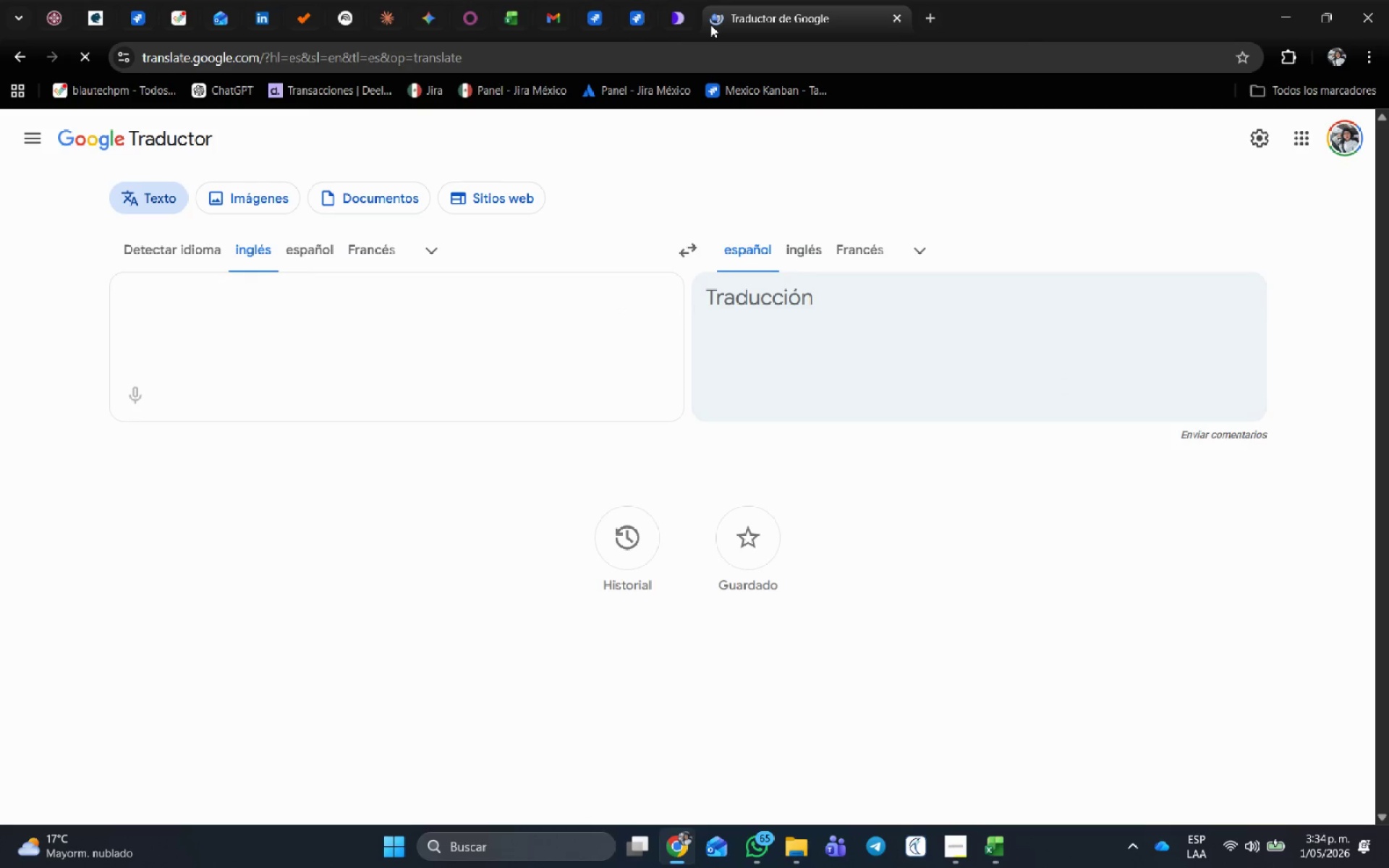 
key(Control+ControlLeft)
 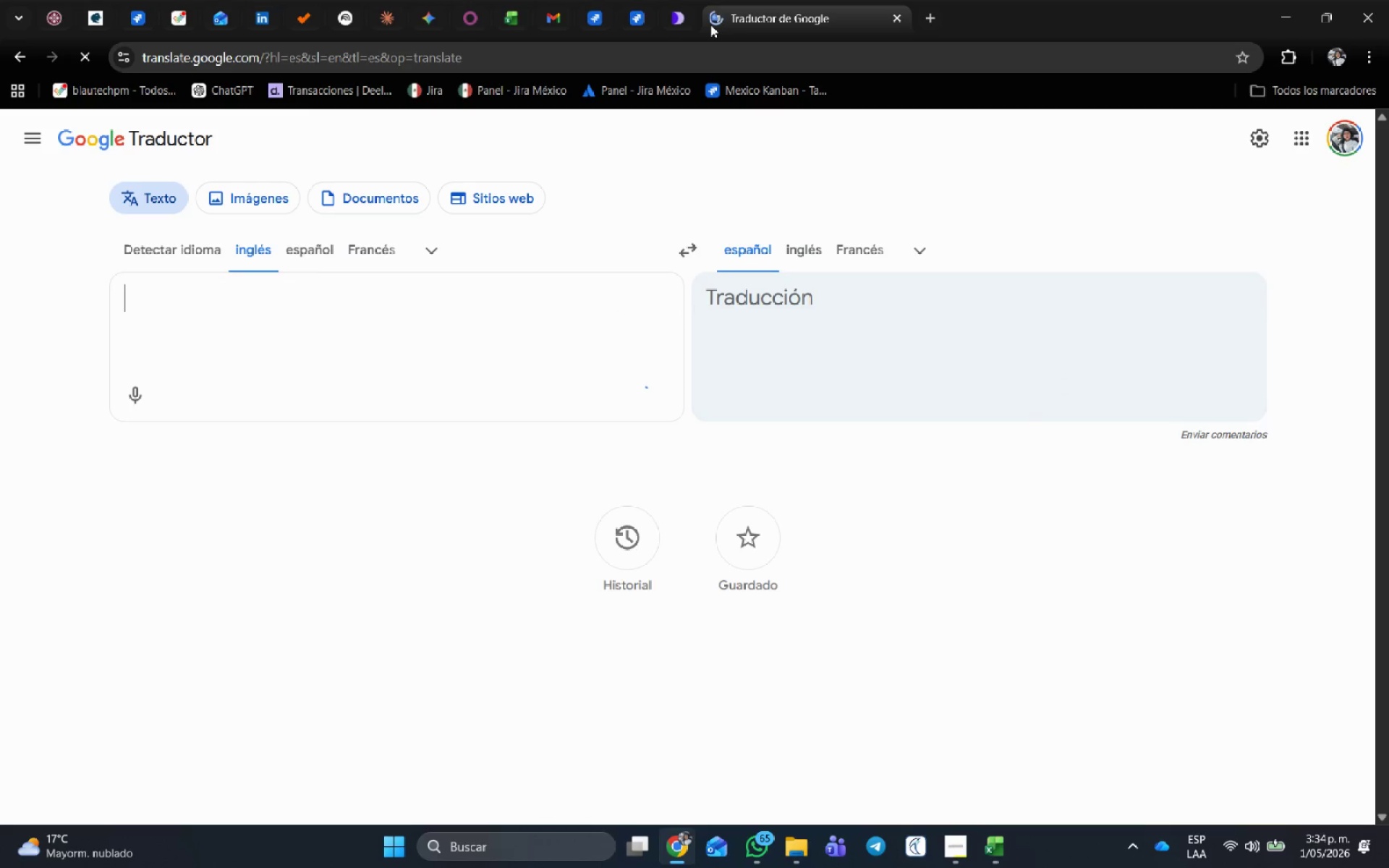 
key(Control+V)
 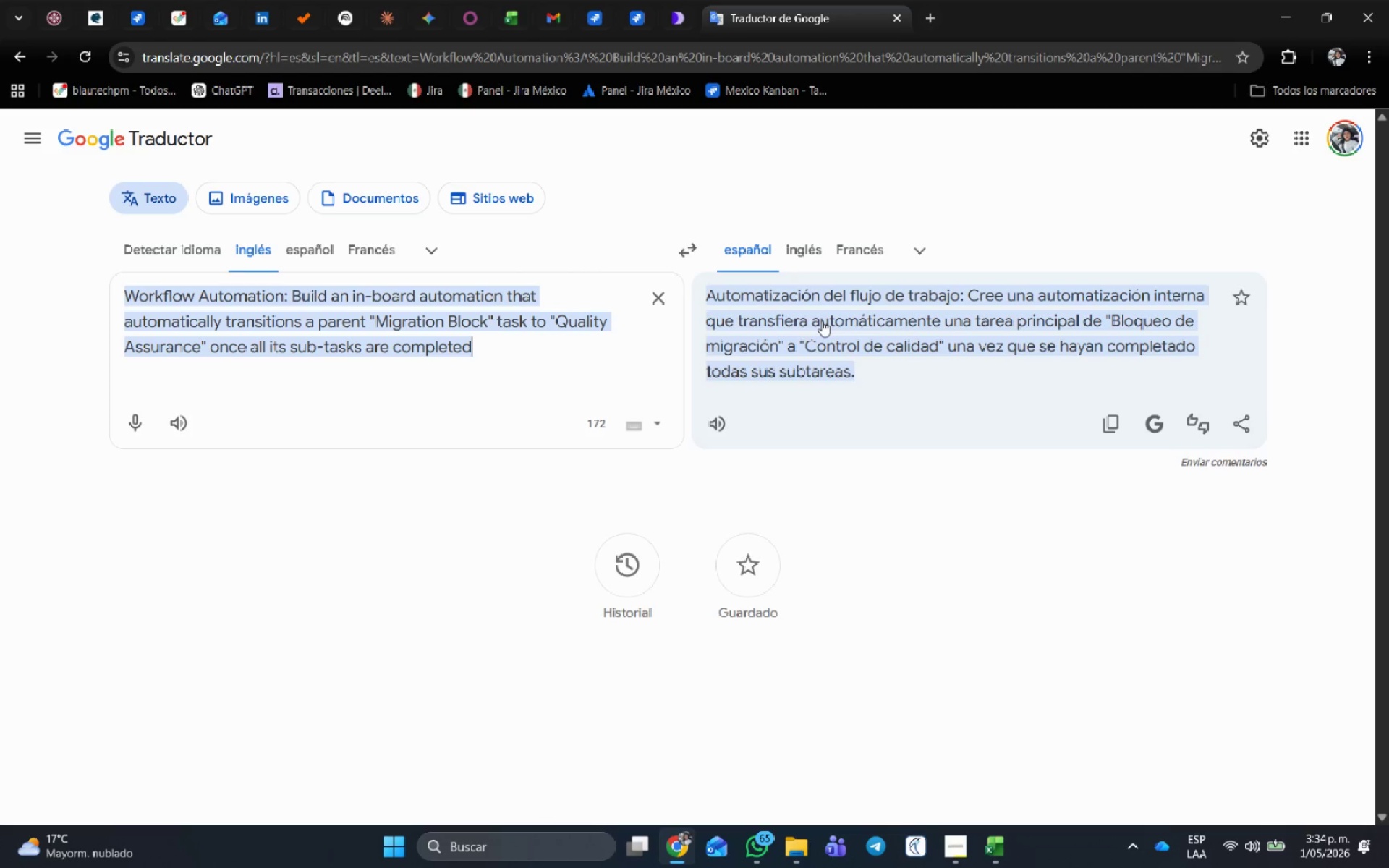 
wait(9.41)
 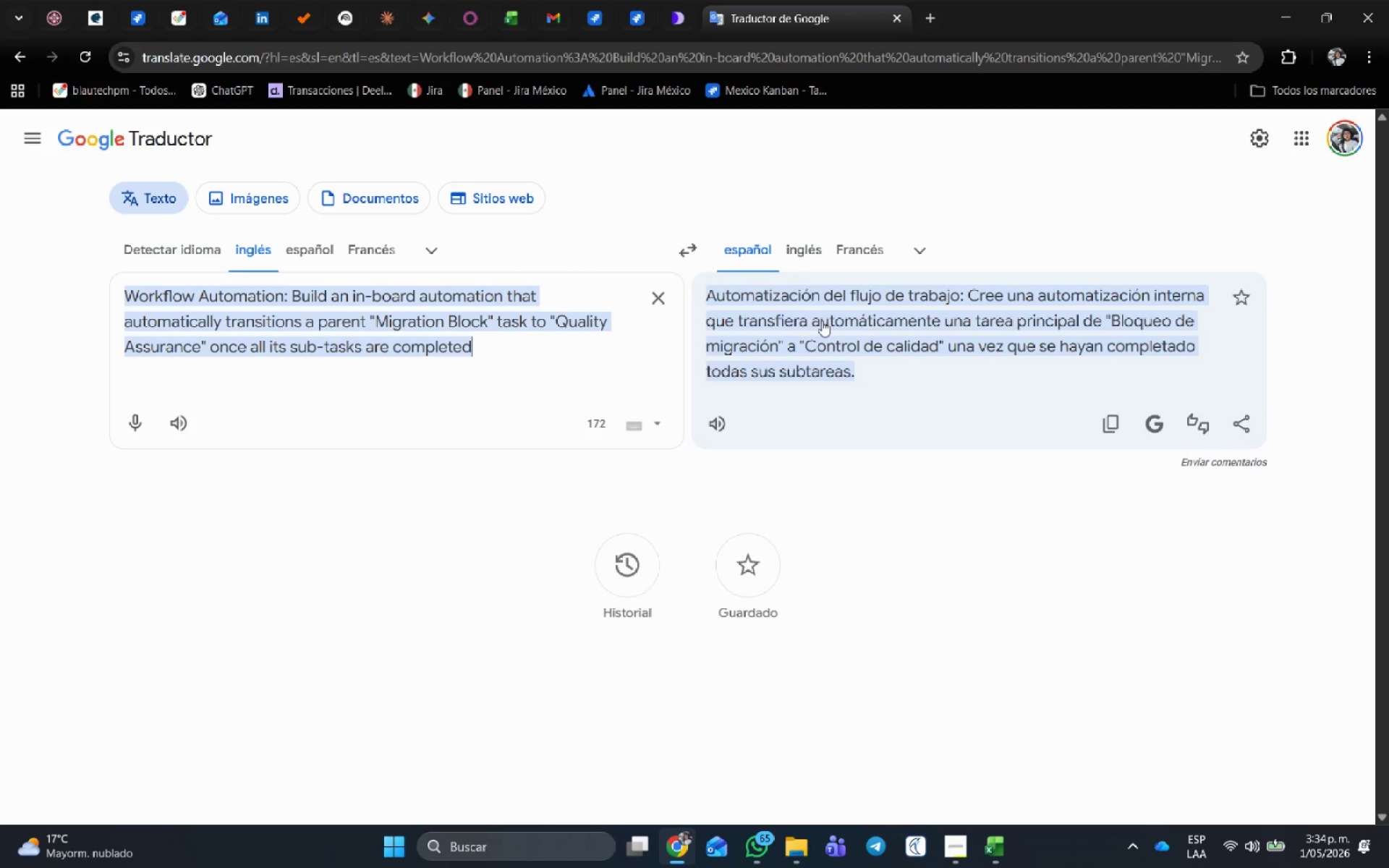 
middle_click([789, 1])
 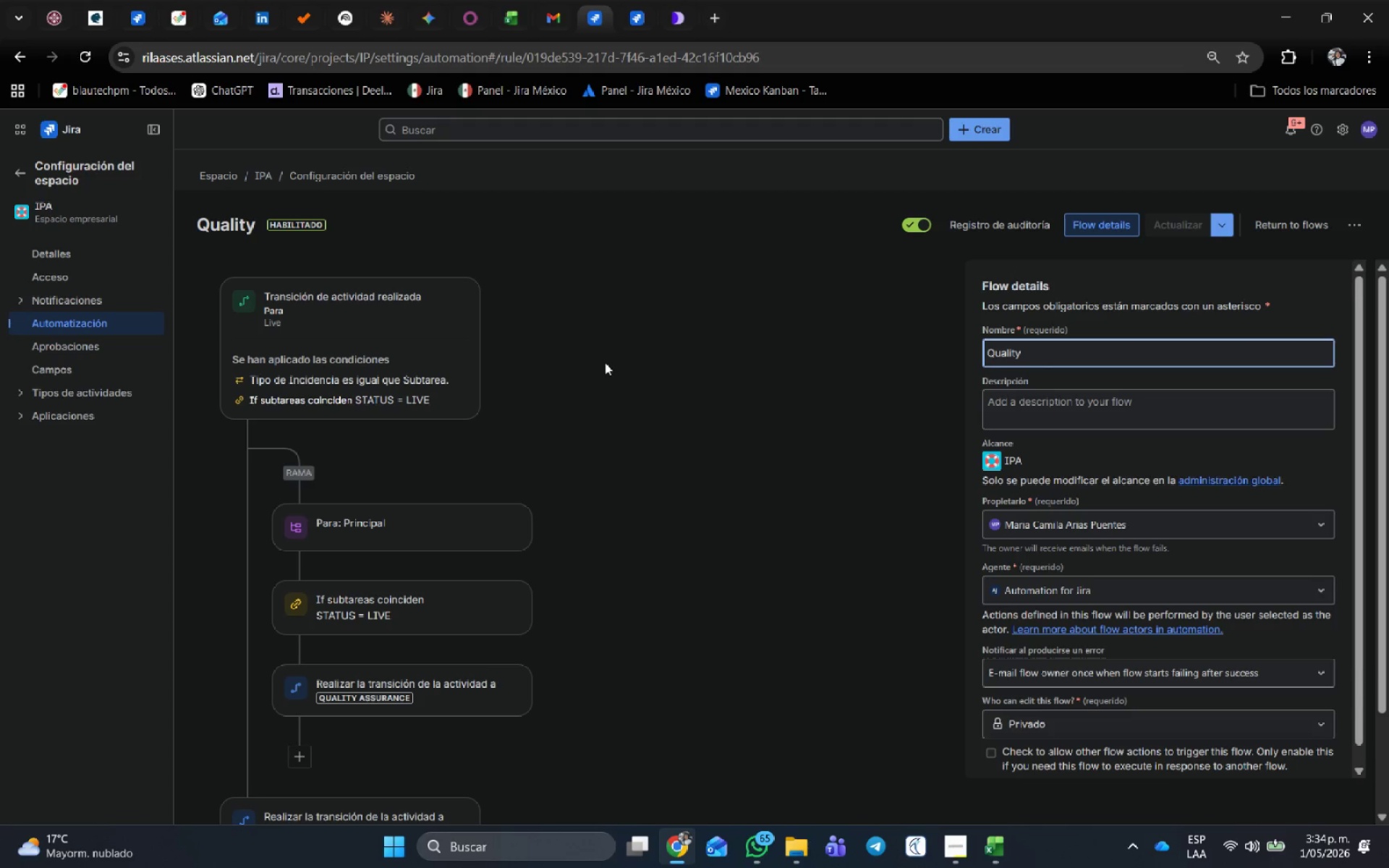 
scroll: coordinate [605, 362], scroll_direction: down, amount: 3.0
 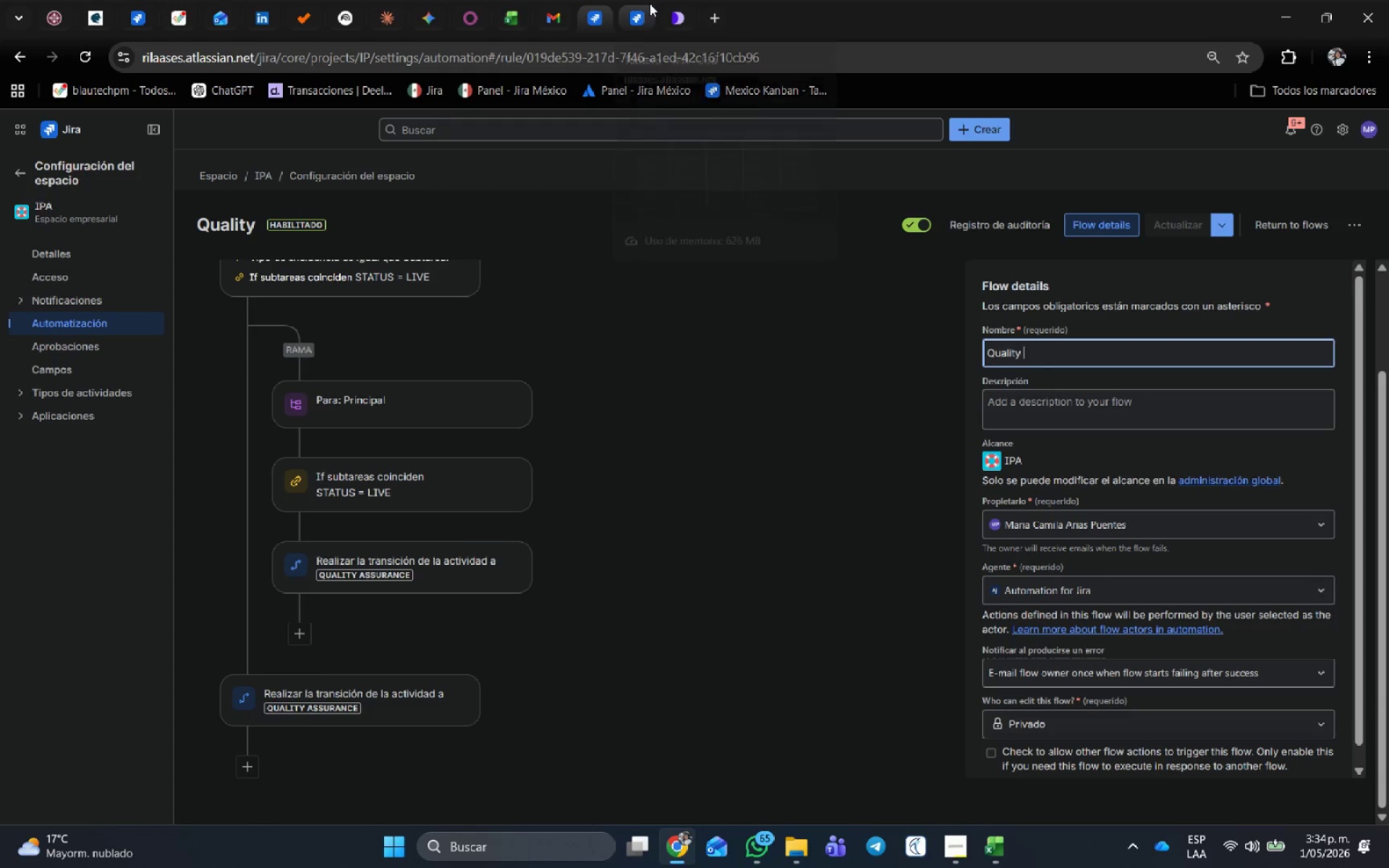 
left_click([637, 7])
 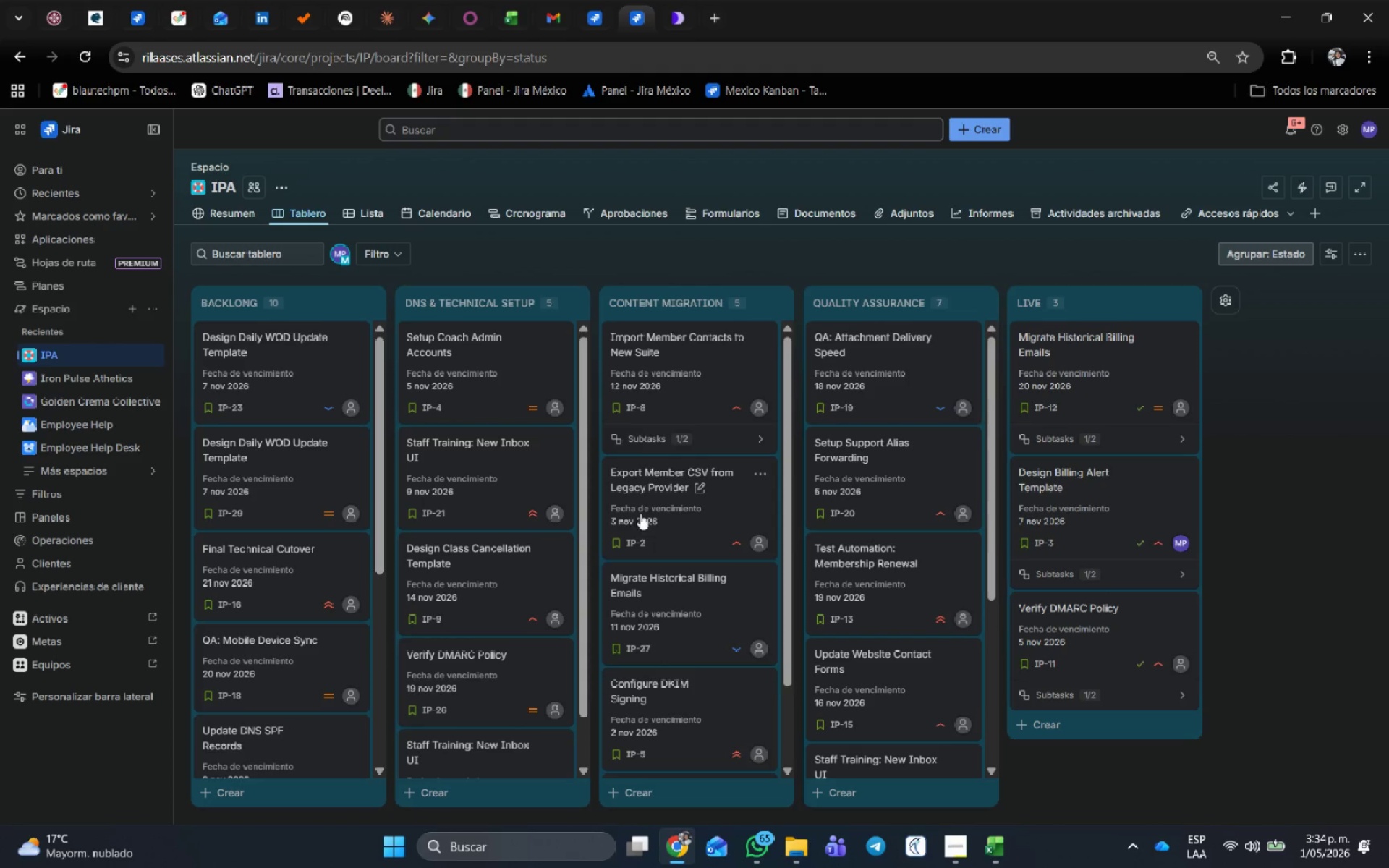 
scroll: coordinate [643, 510], scroll_direction: down, amount: 2.0
 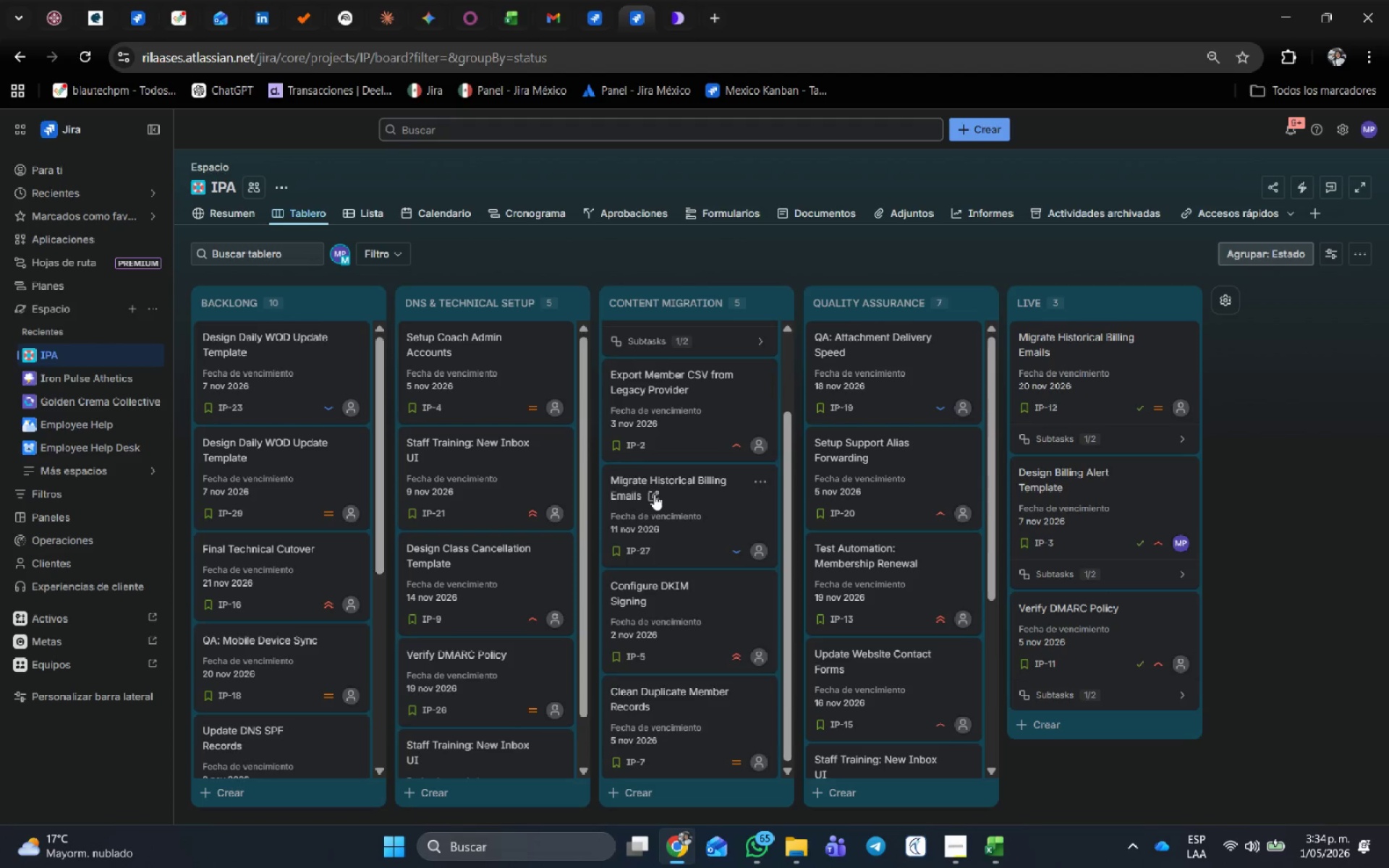 
mouse_move([635, 495])
 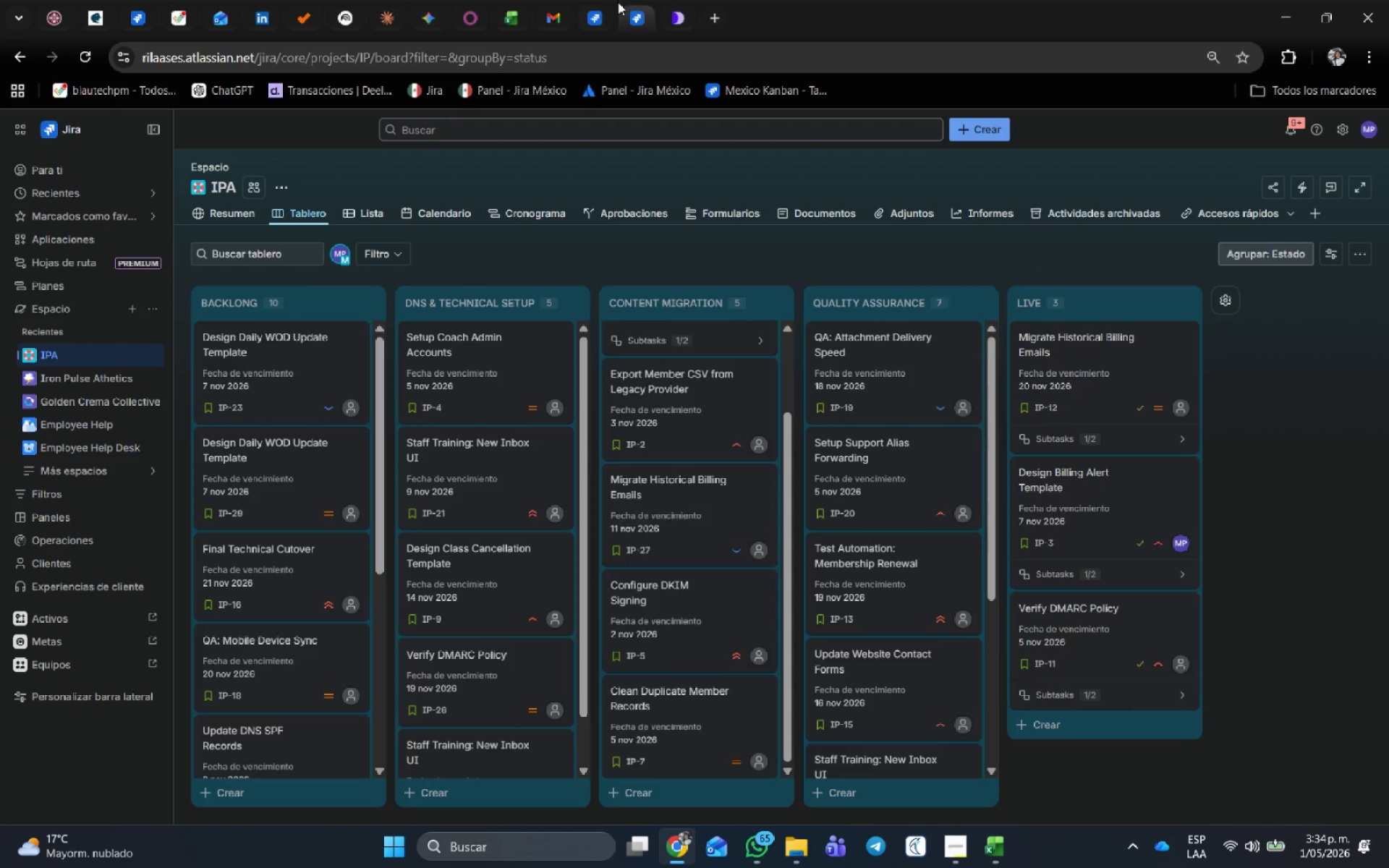 
left_click([602, 7])
 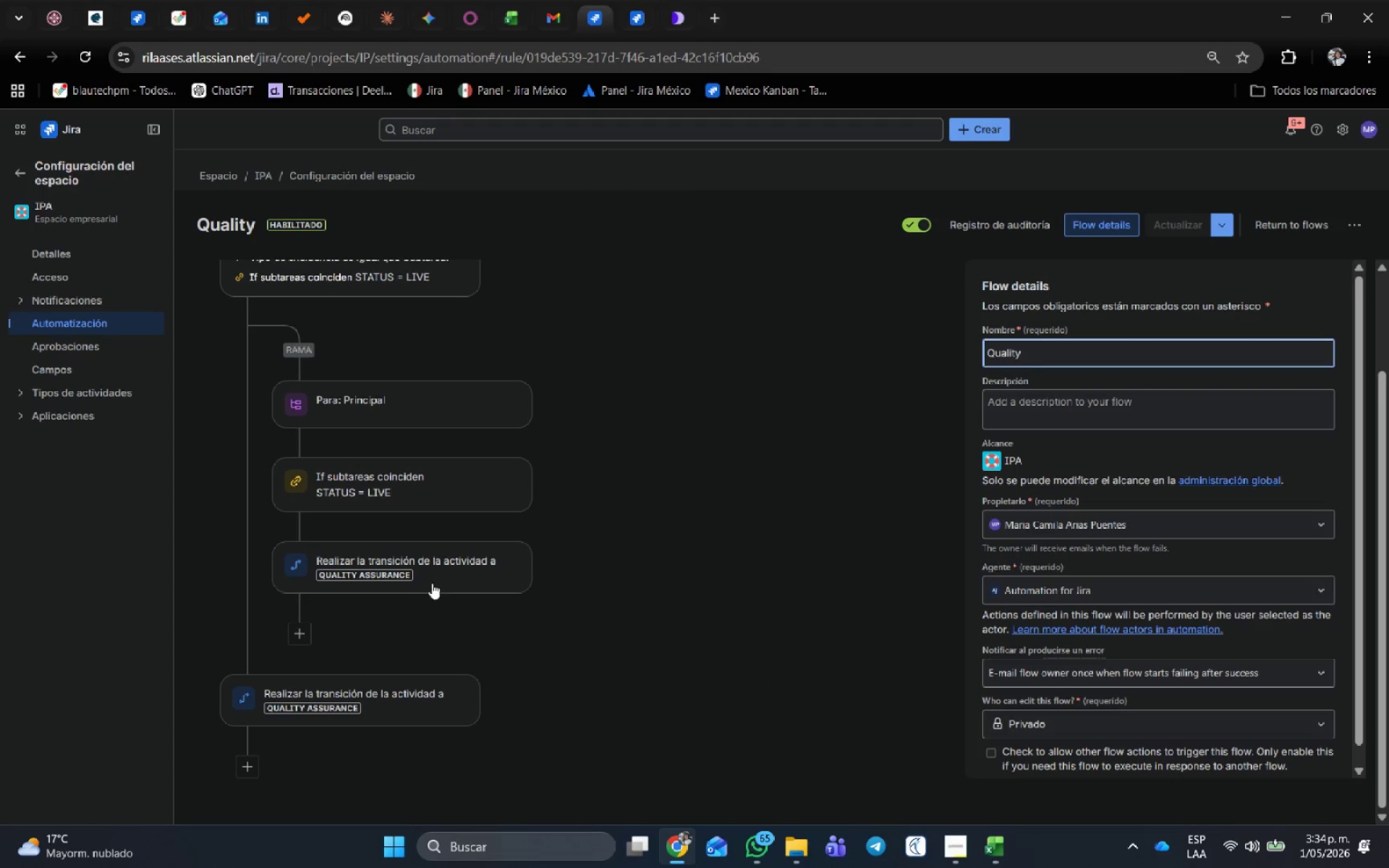 
left_click([452, 557])
 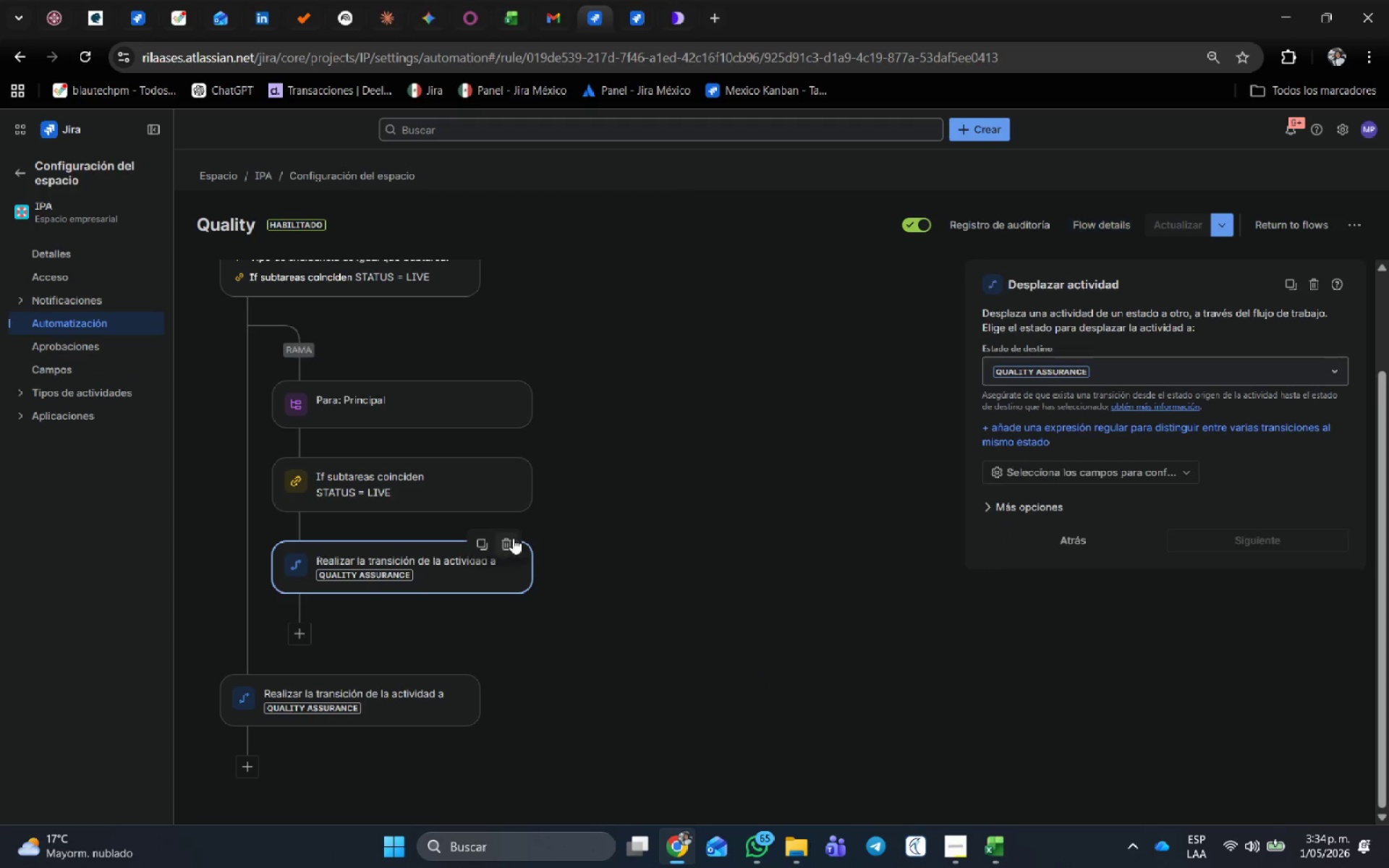 
left_click([514, 537])
 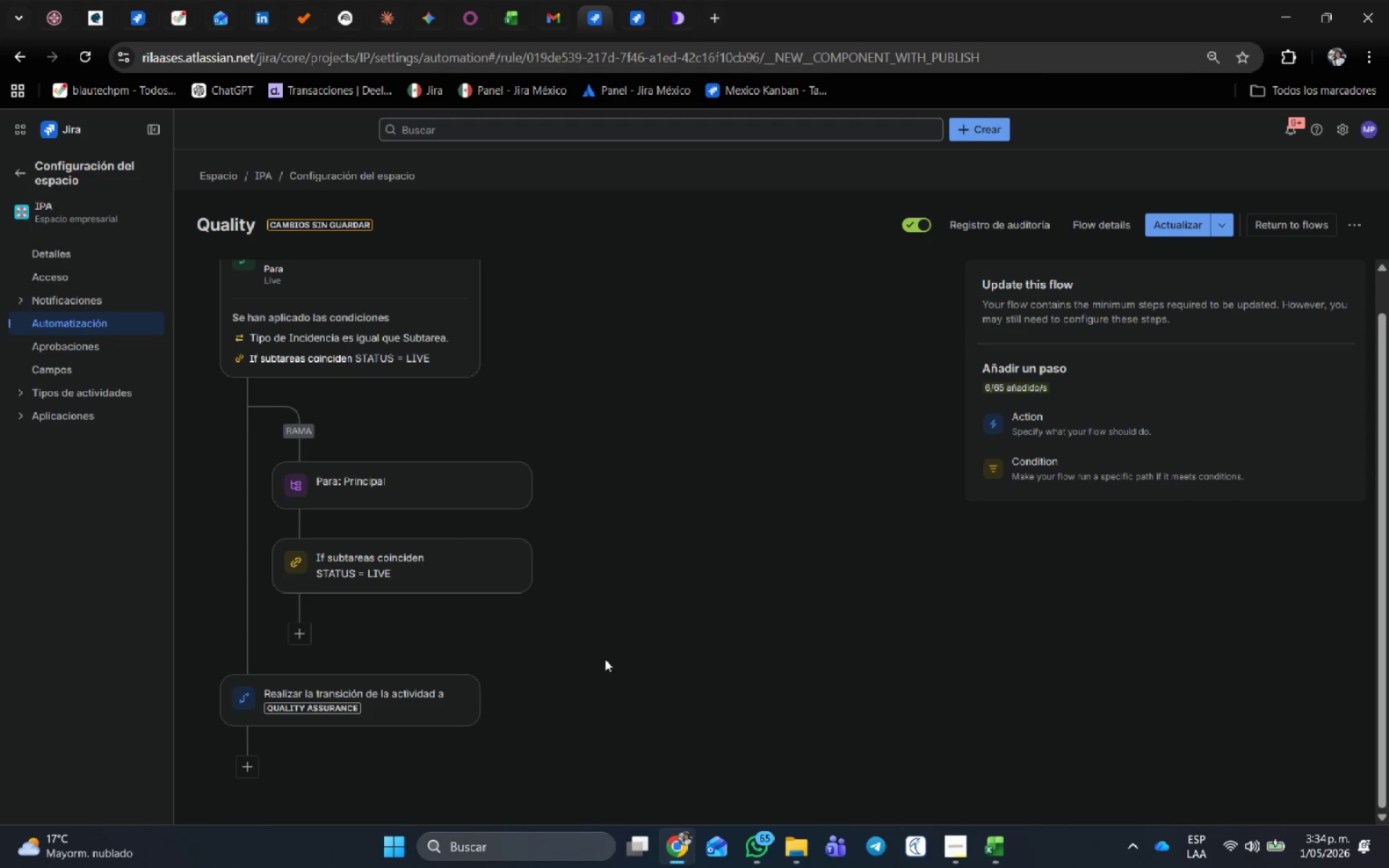 
left_click([590, 655])
 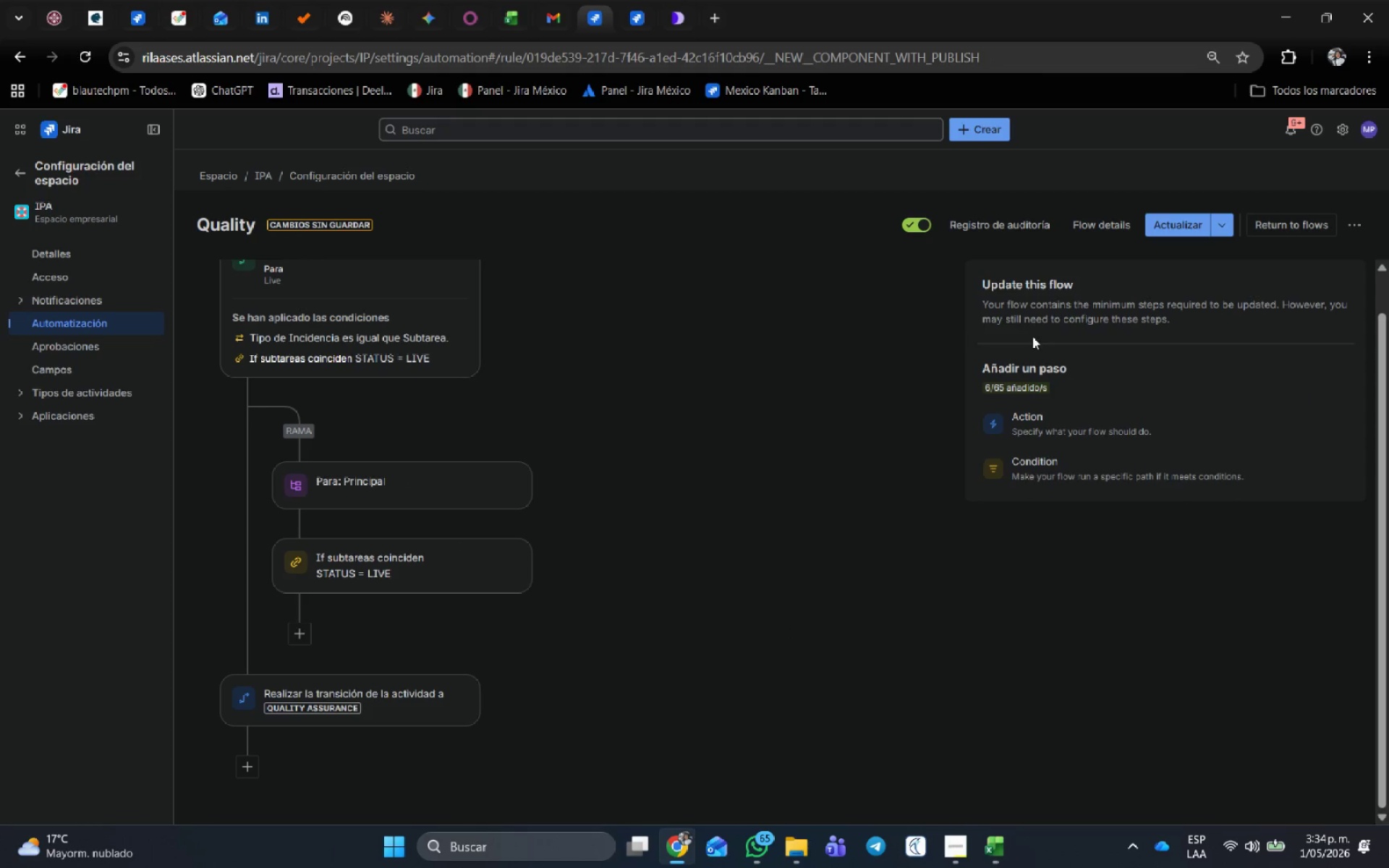 
left_click([1177, 216])
 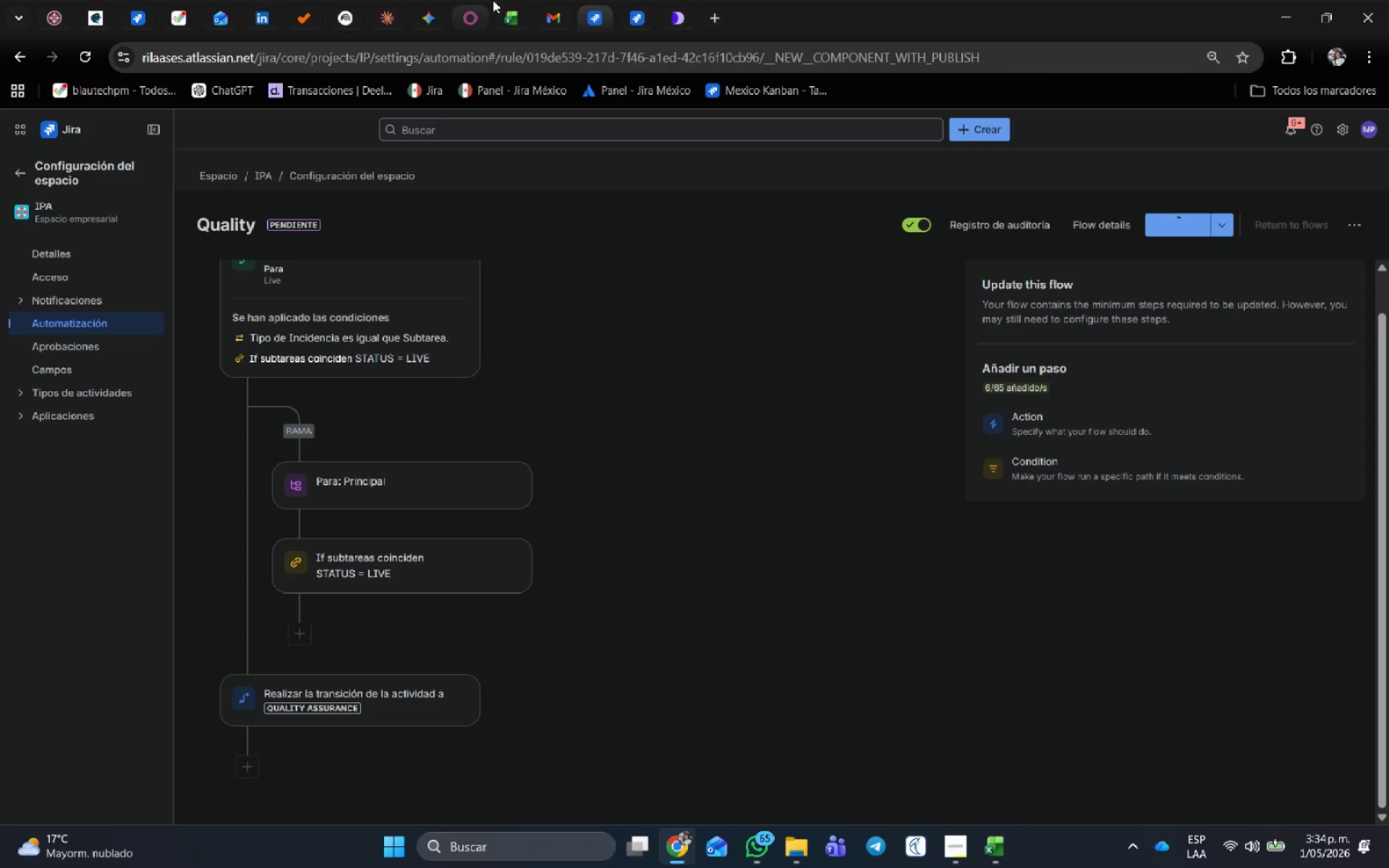 
mouse_move([632, 12])
 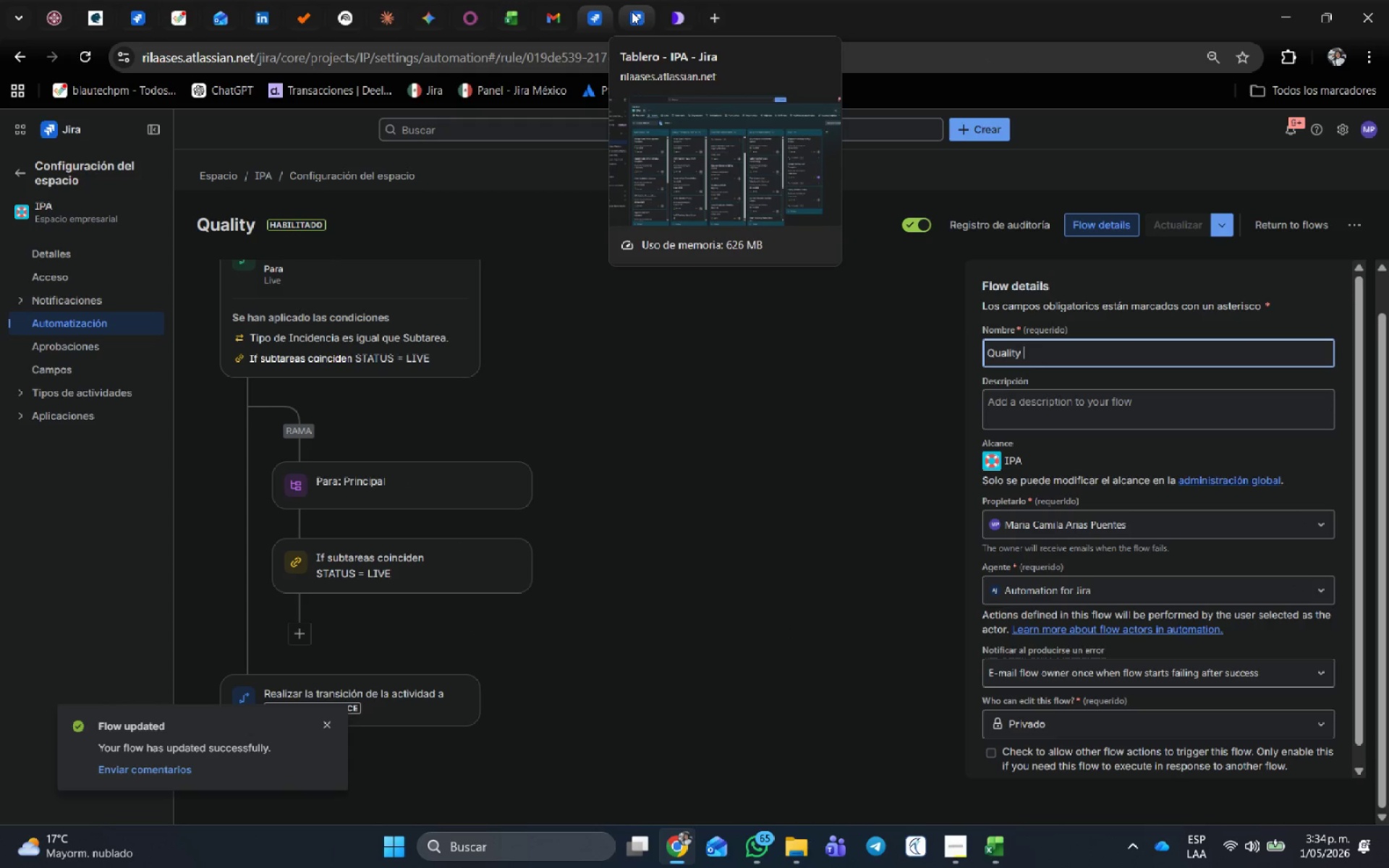 
left_click([632, 11])
 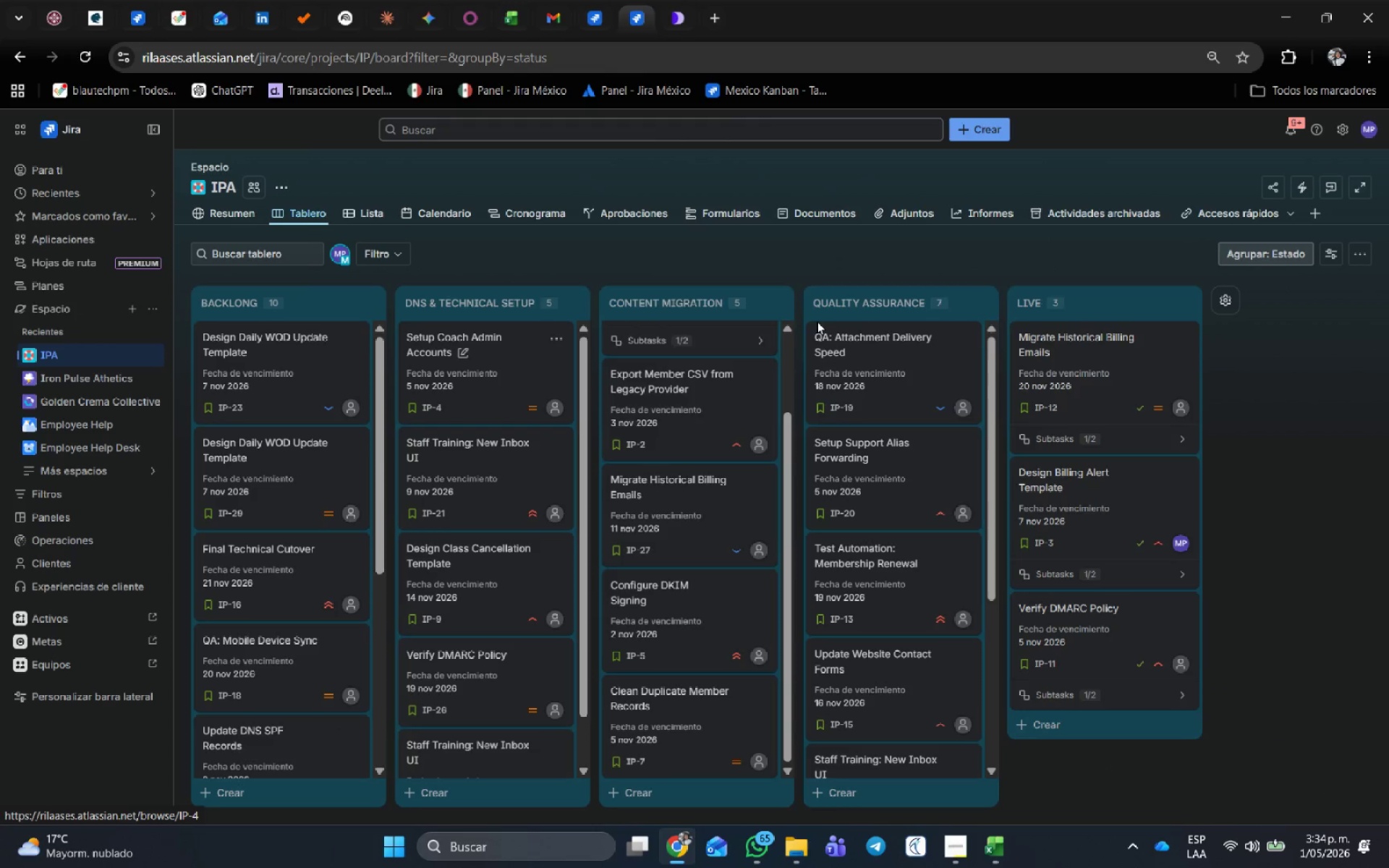 
left_click_drag(start_coordinate=[1097, 359], to_coordinate=[668, 351])
 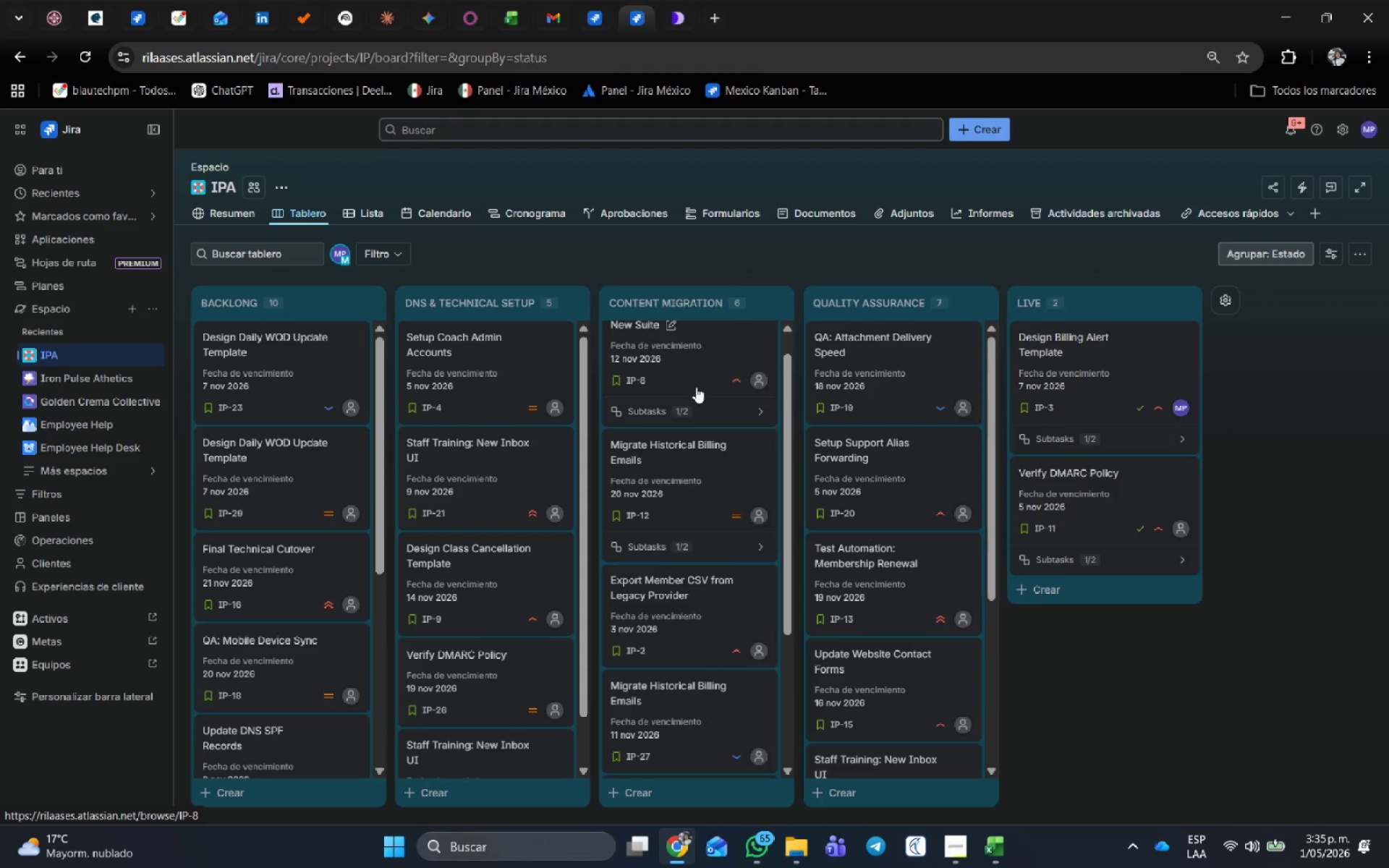 
scroll: coordinate [702, 523], scroll_direction: up, amount: 3.0
 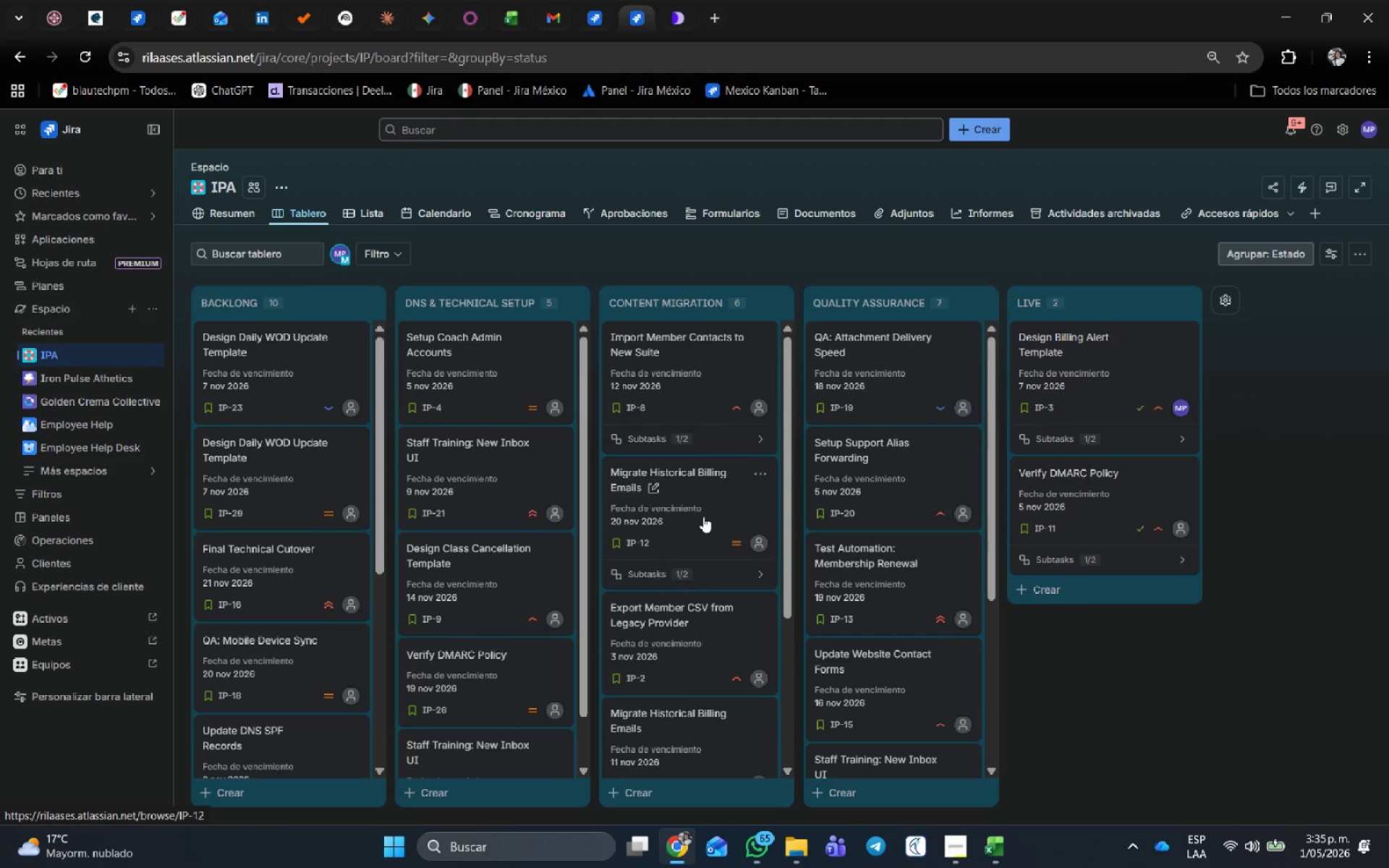 
left_click([704, 514])
 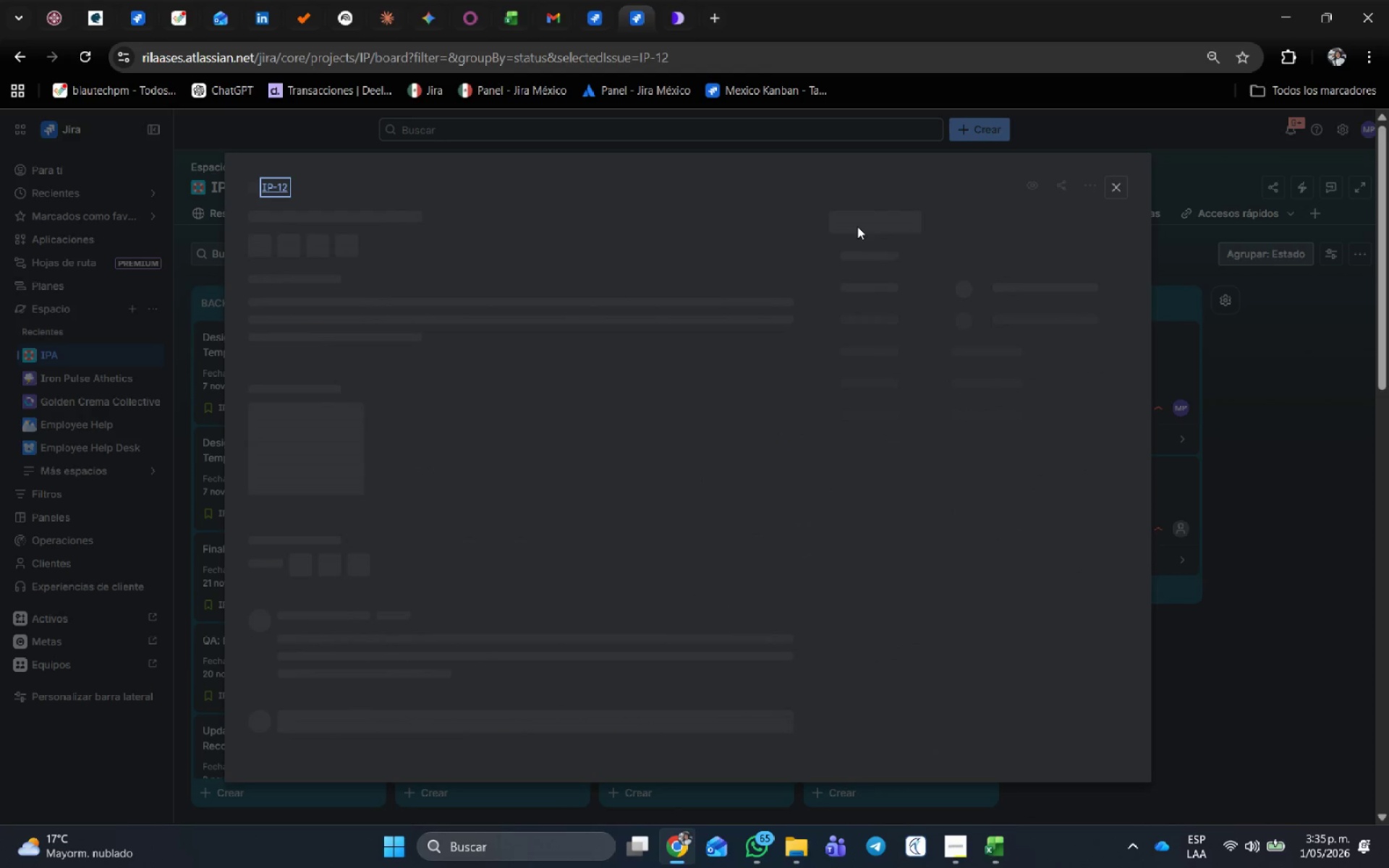 
left_click([870, 239])
 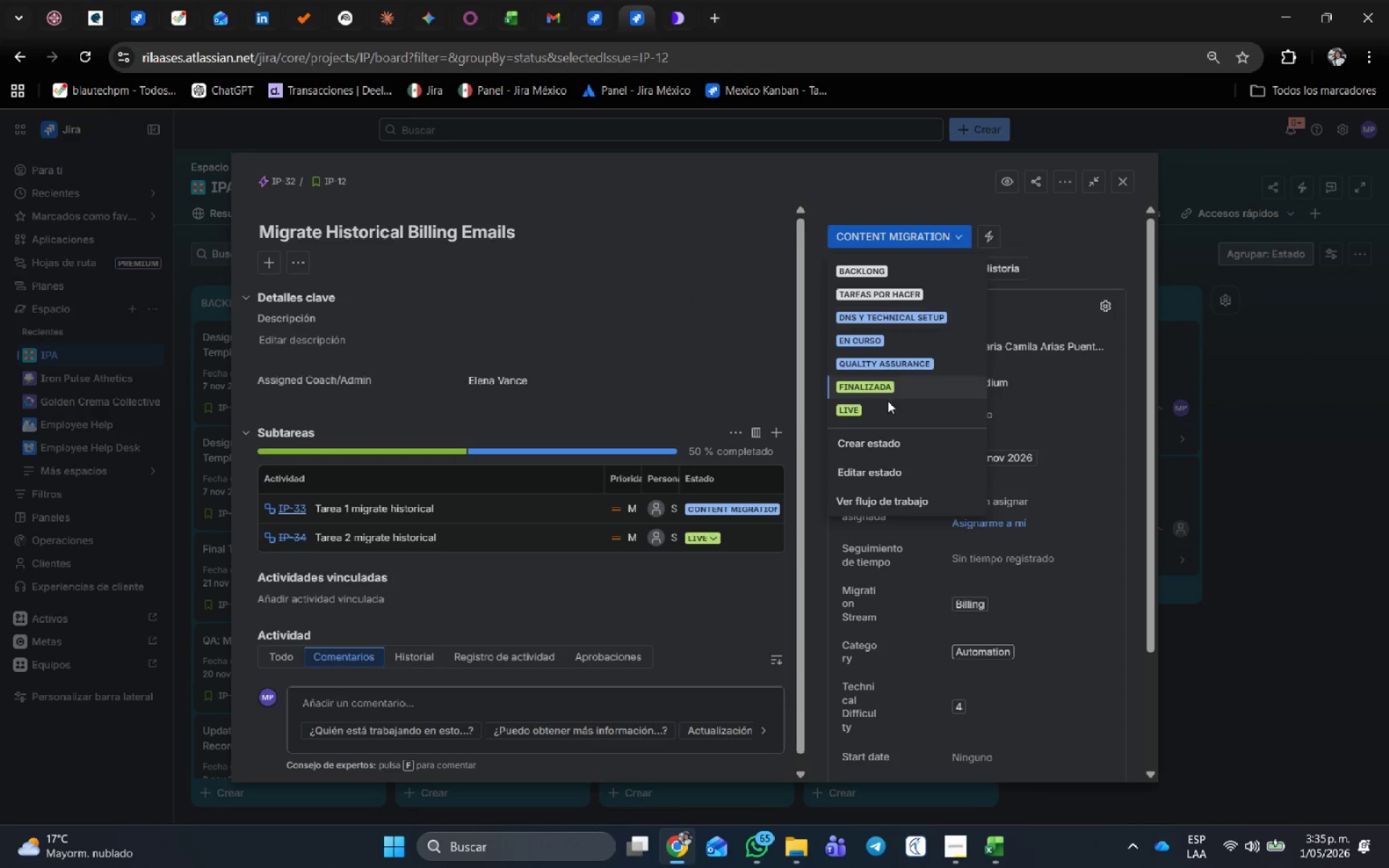 
left_click([871, 412])
 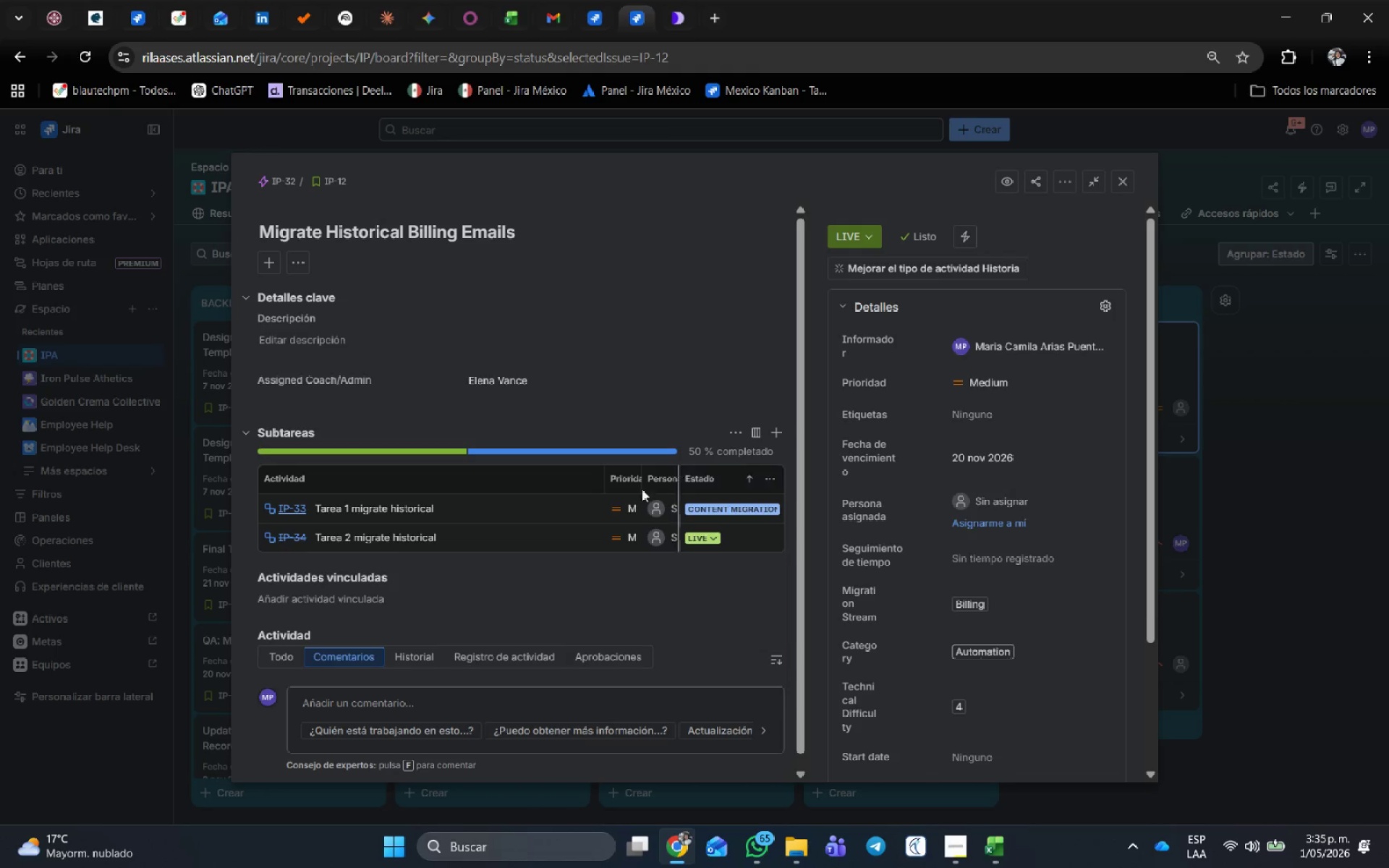 
wait(6.86)
 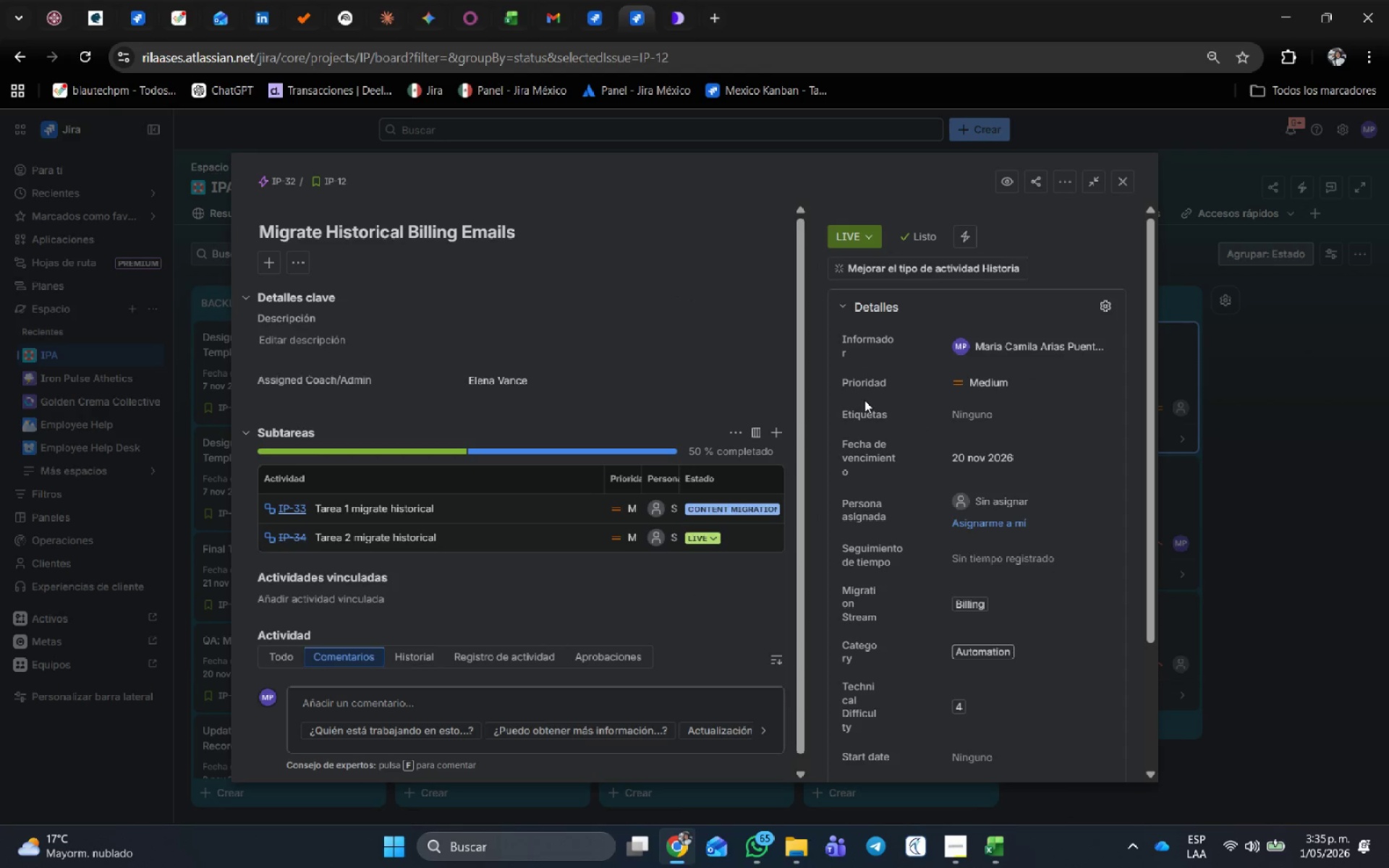 
left_click([1276, 225])
 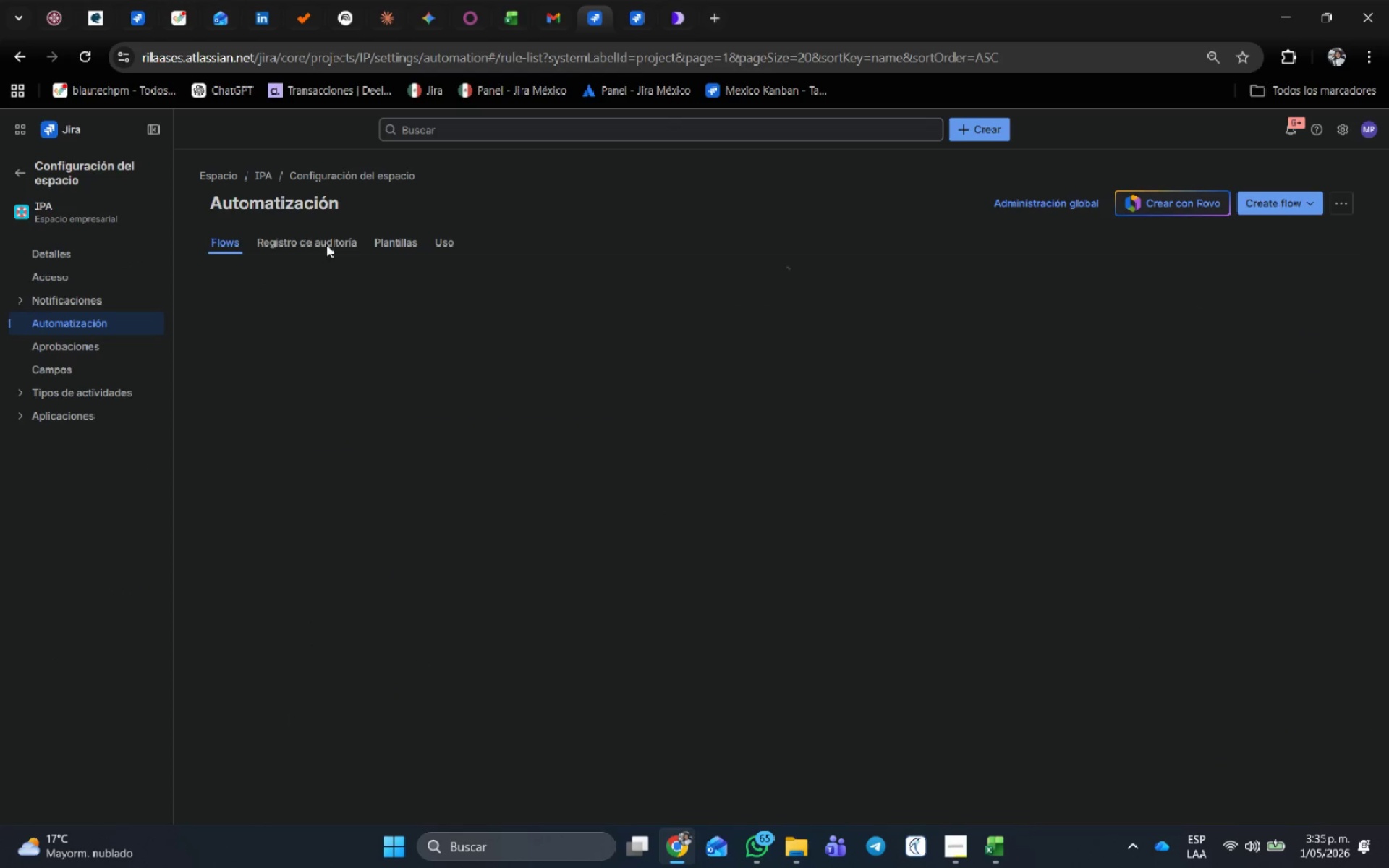 
left_click([305, 242])
 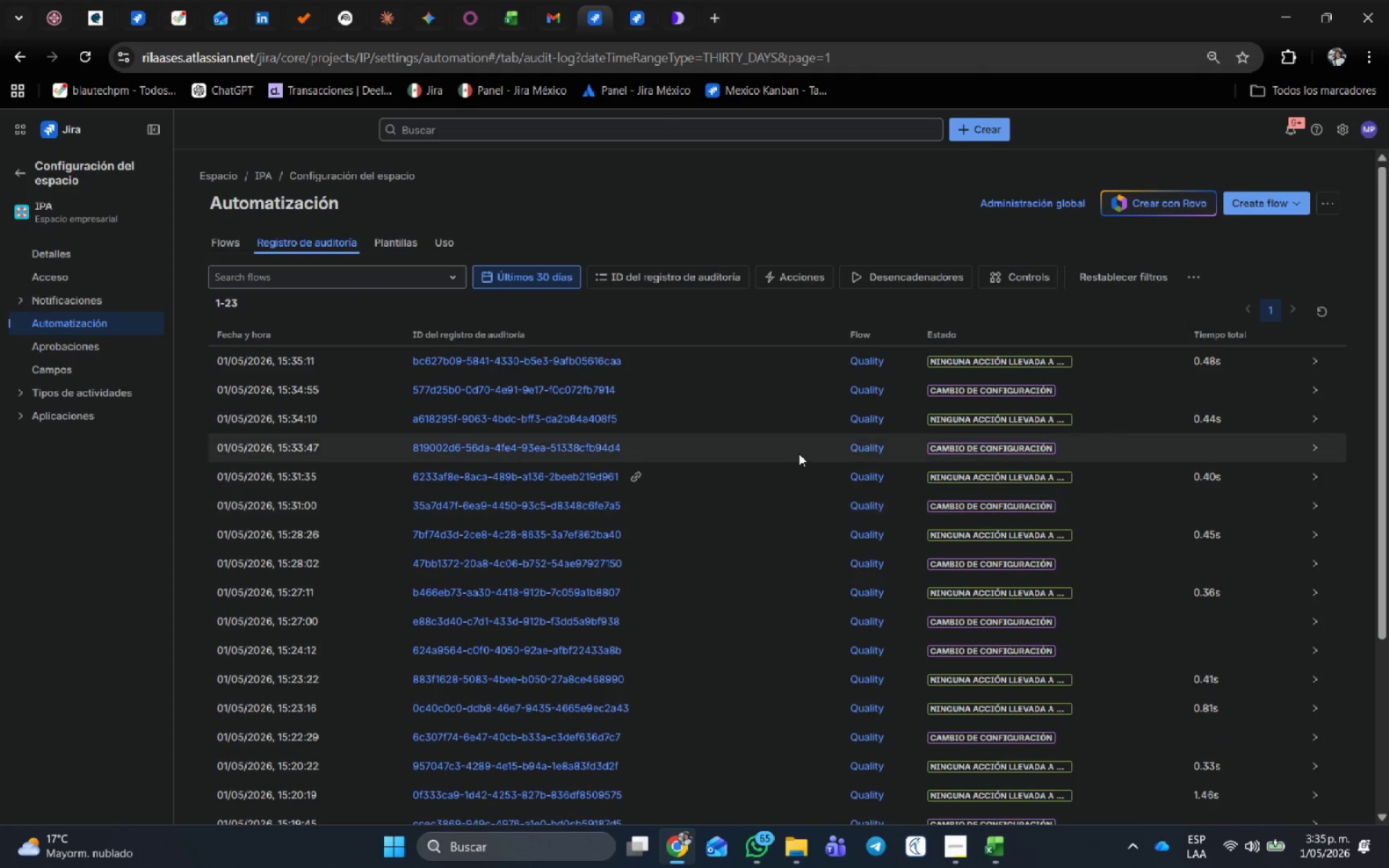 
scroll: coordinate [802, 440], scroll_direction: up, amount: 1.0
 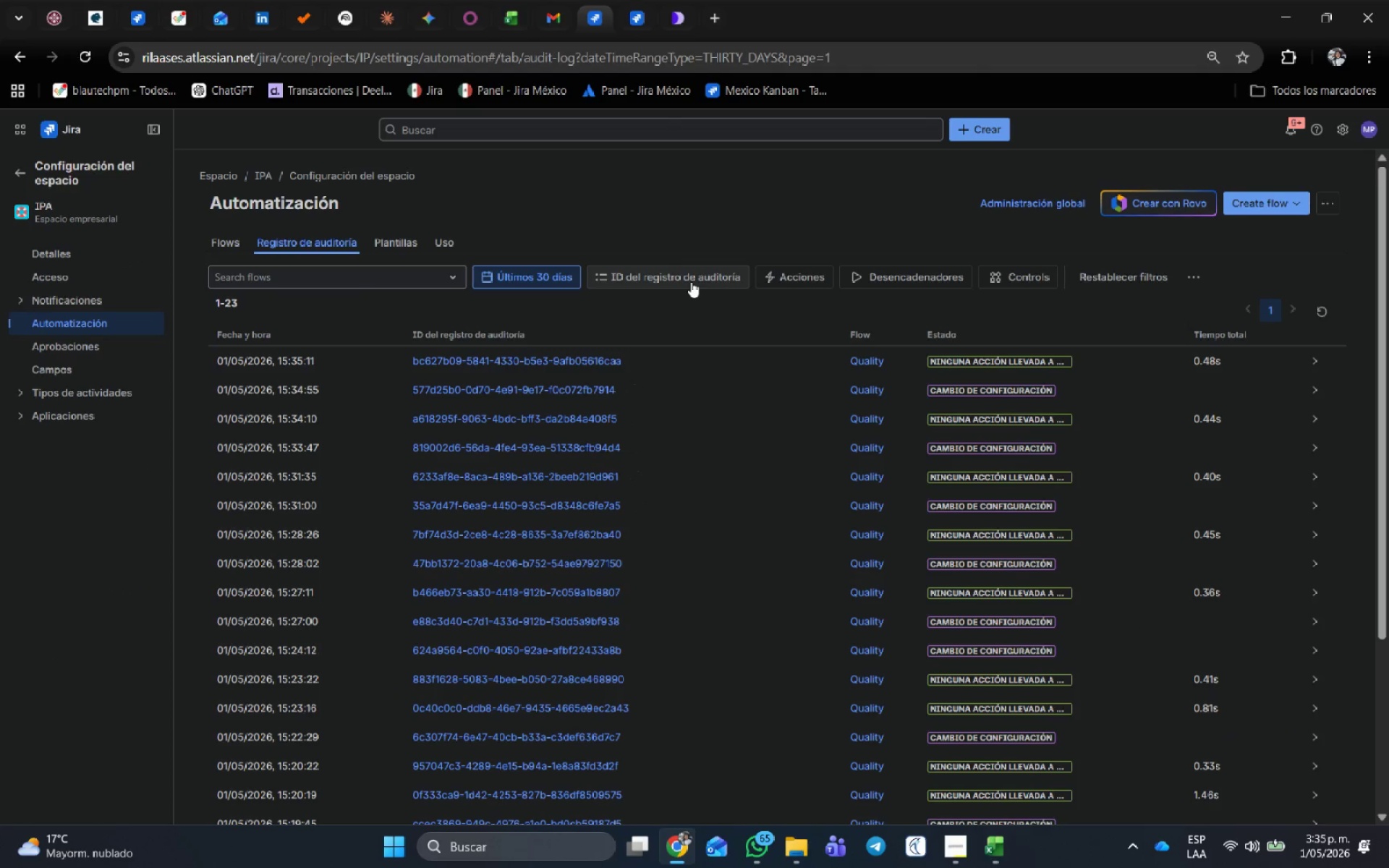 
wait(27.23)
 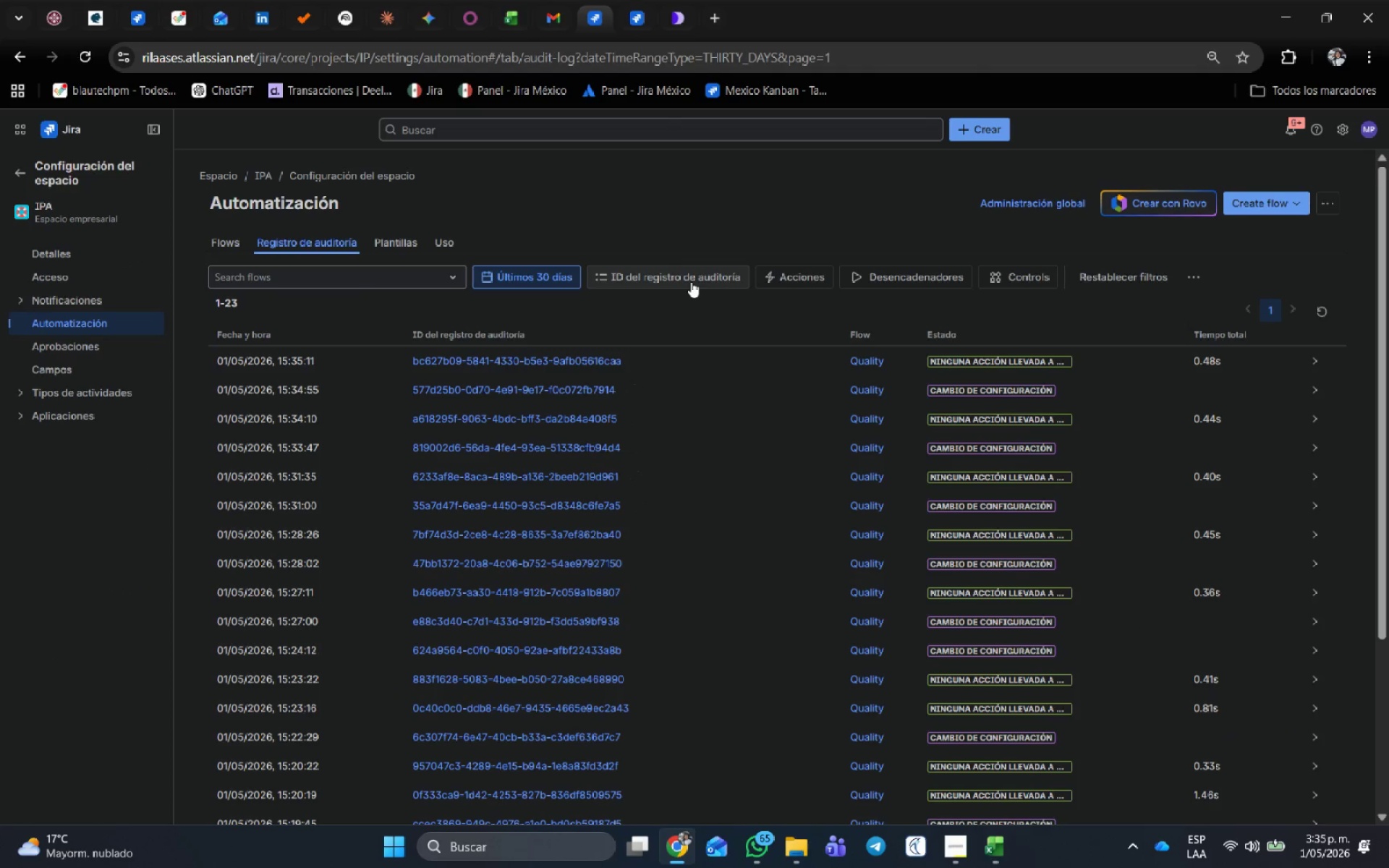 
left_click([225, 238])
 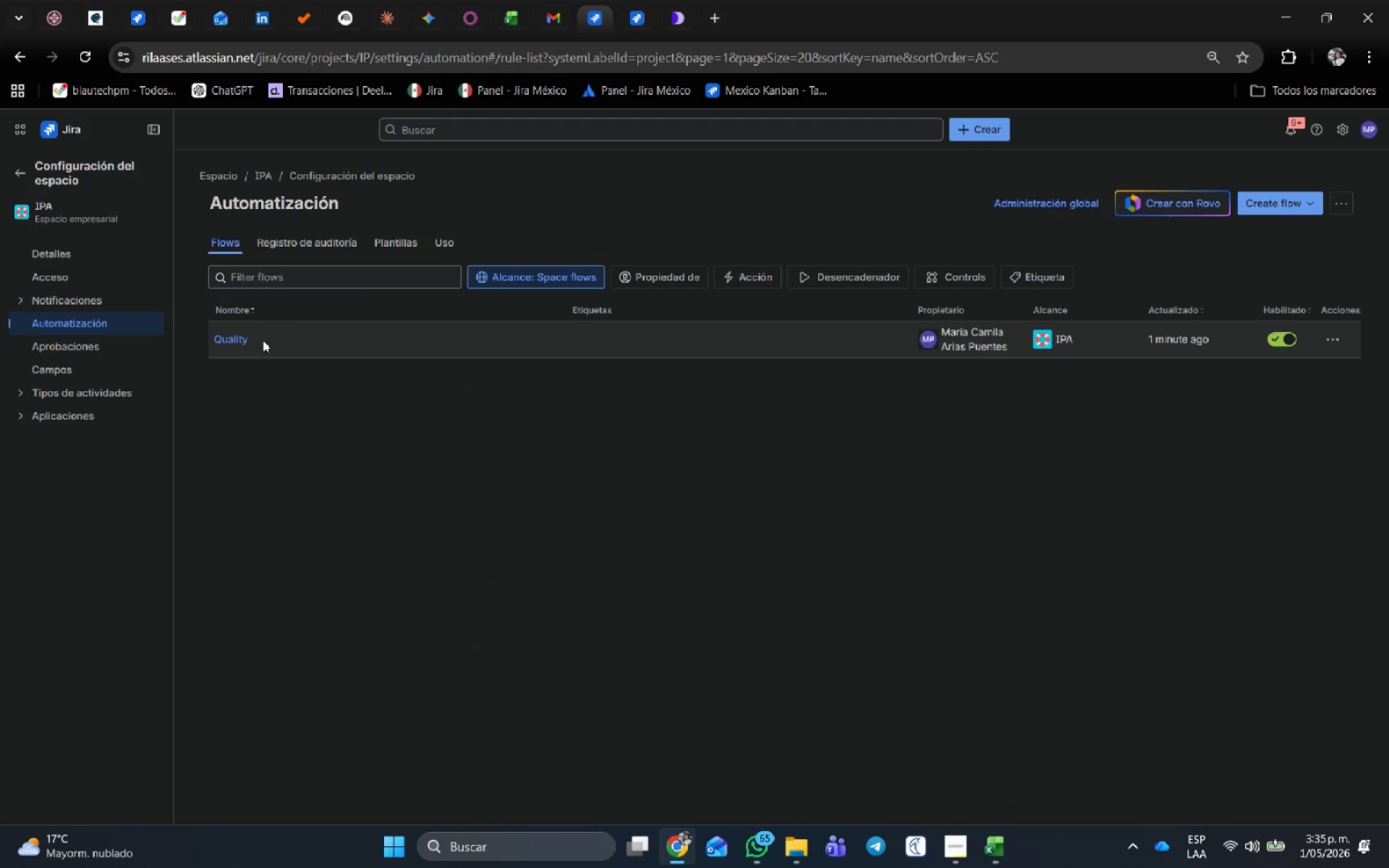 
left_click([233, 340])
 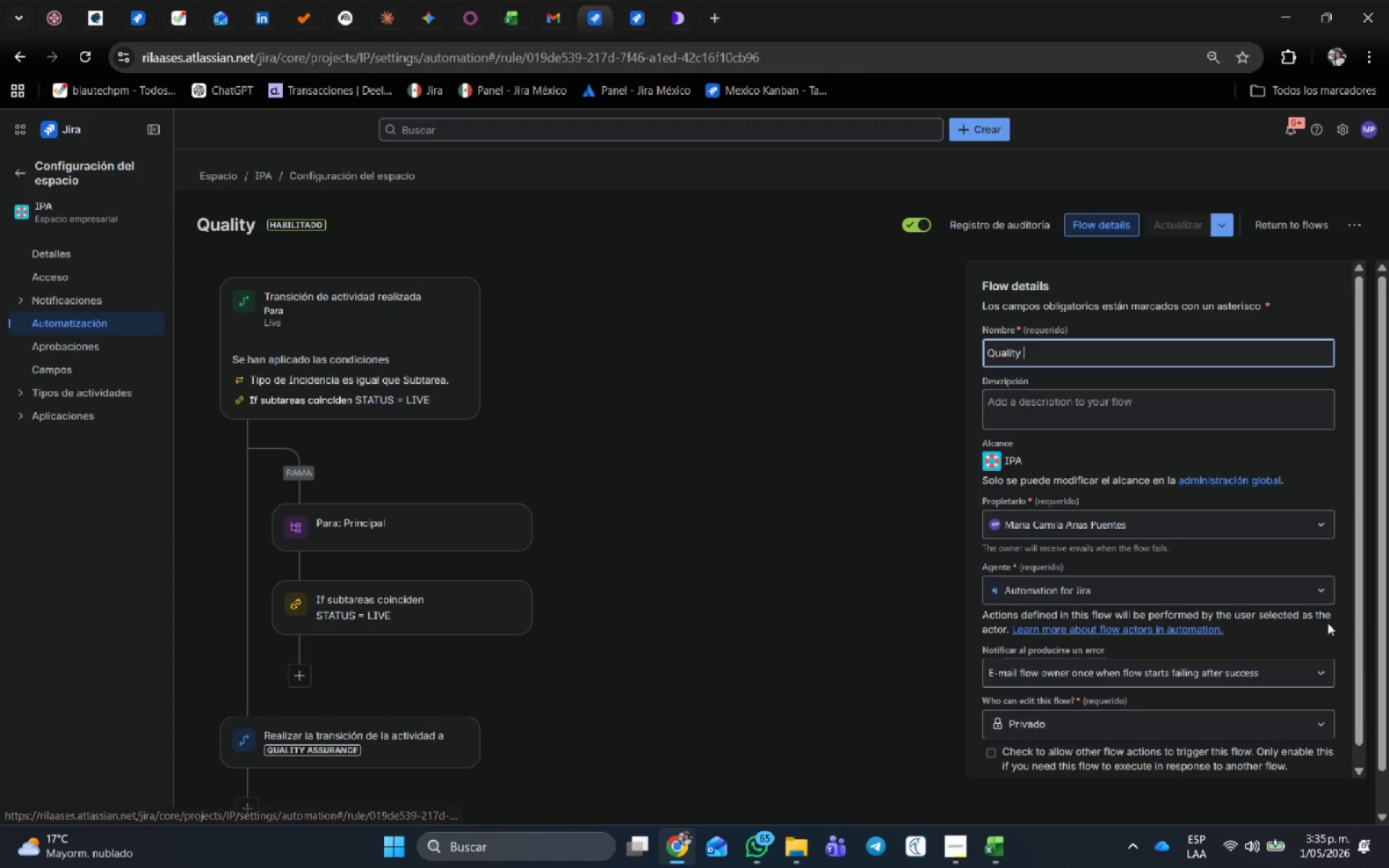 
scroll: coordinate [851, 527], scroll_direction: down, amount: 3.0
 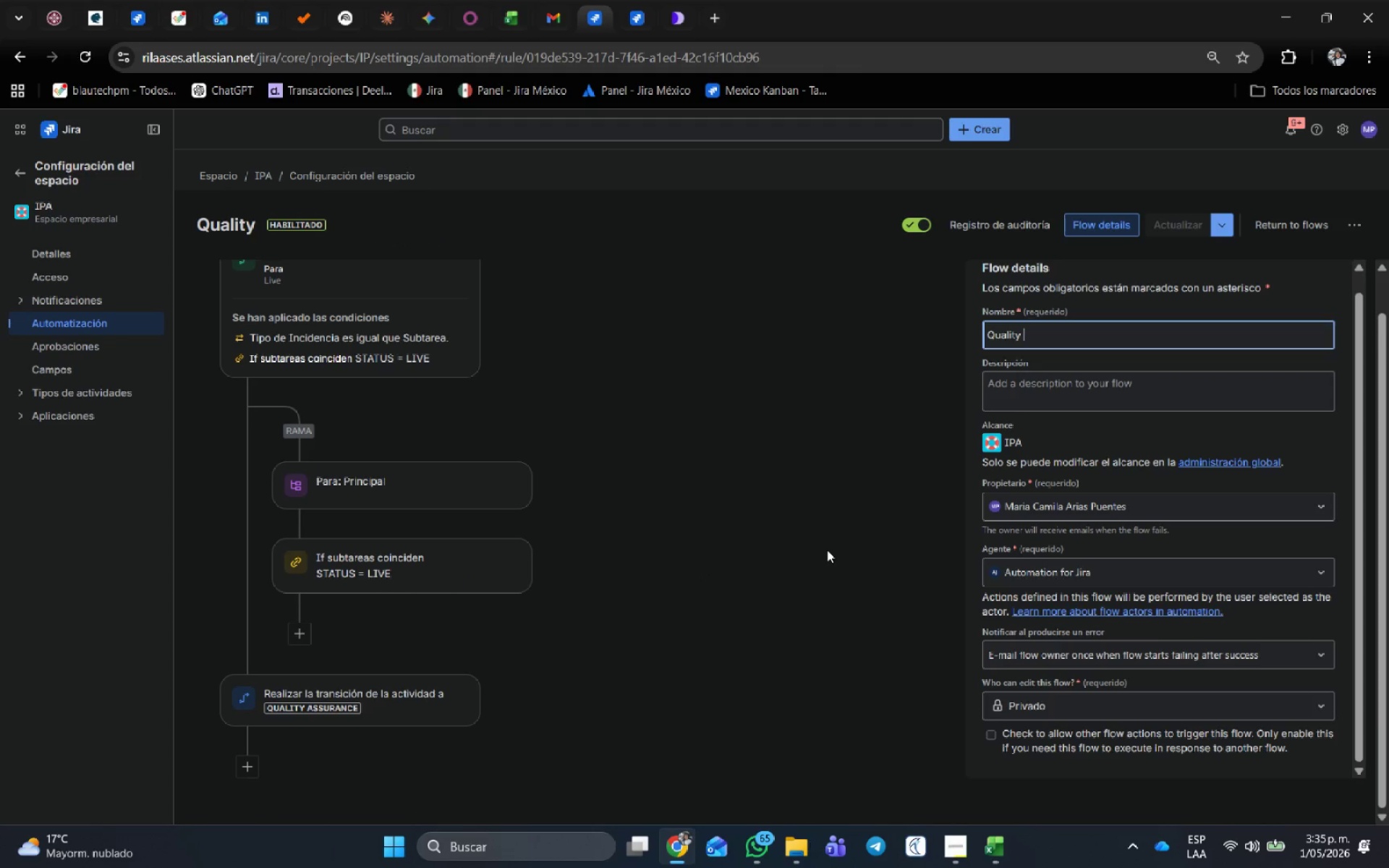 
left_click([827, 550])
 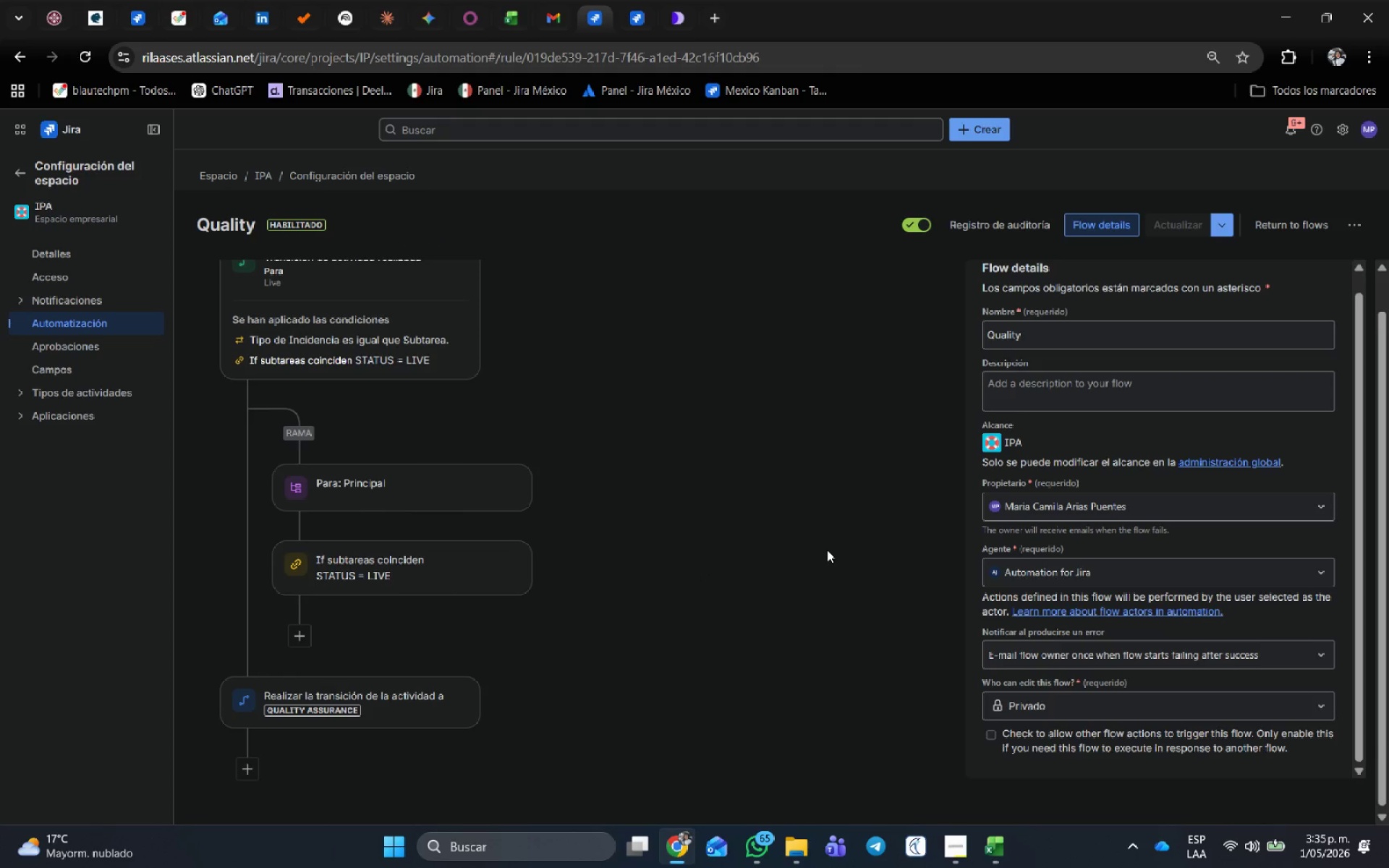 
scroll: coordinate [827, 550], scroll_direction: up, amount: 1.0
 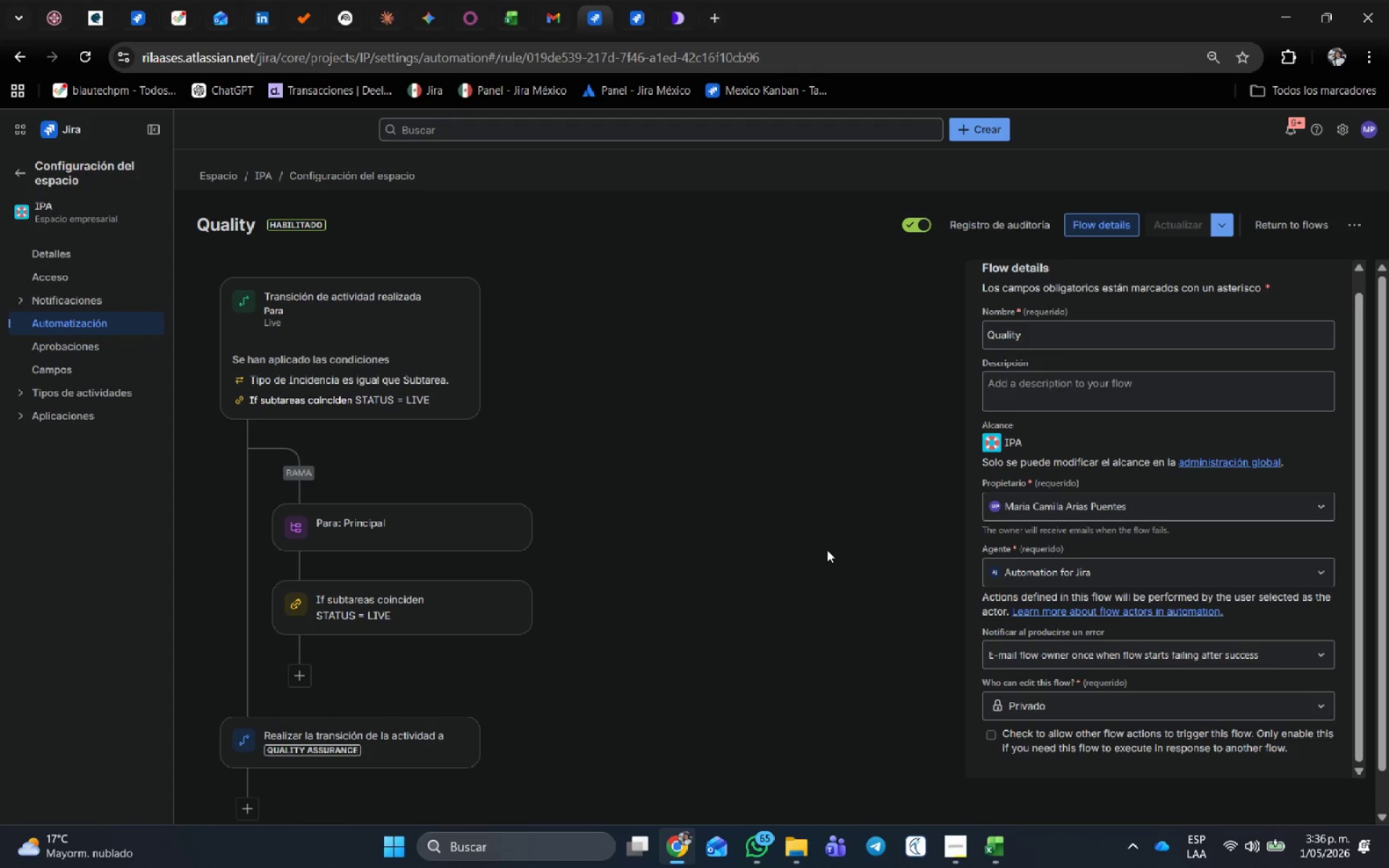 
wait(15.98)
 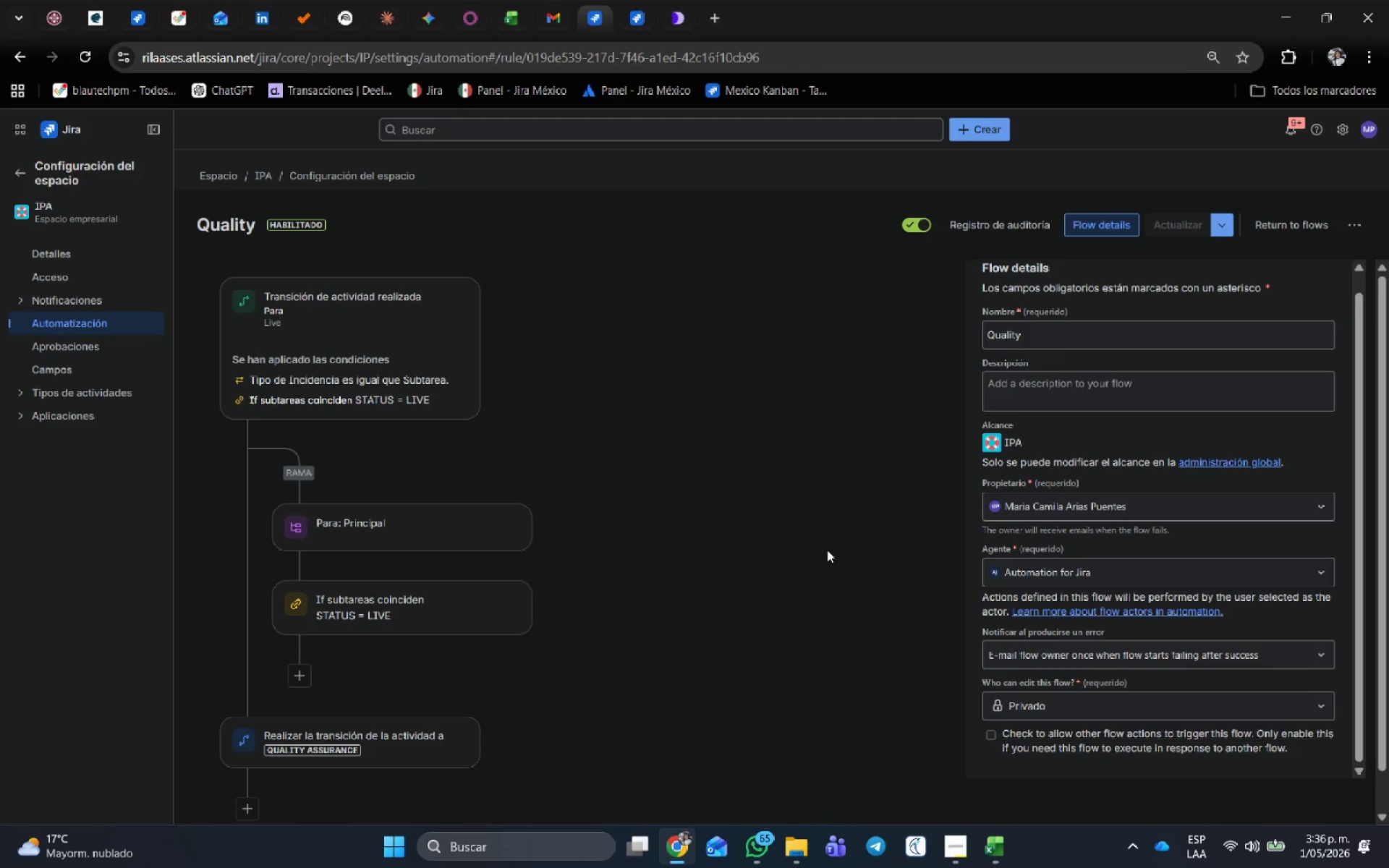 
left_click([1225, 218])
 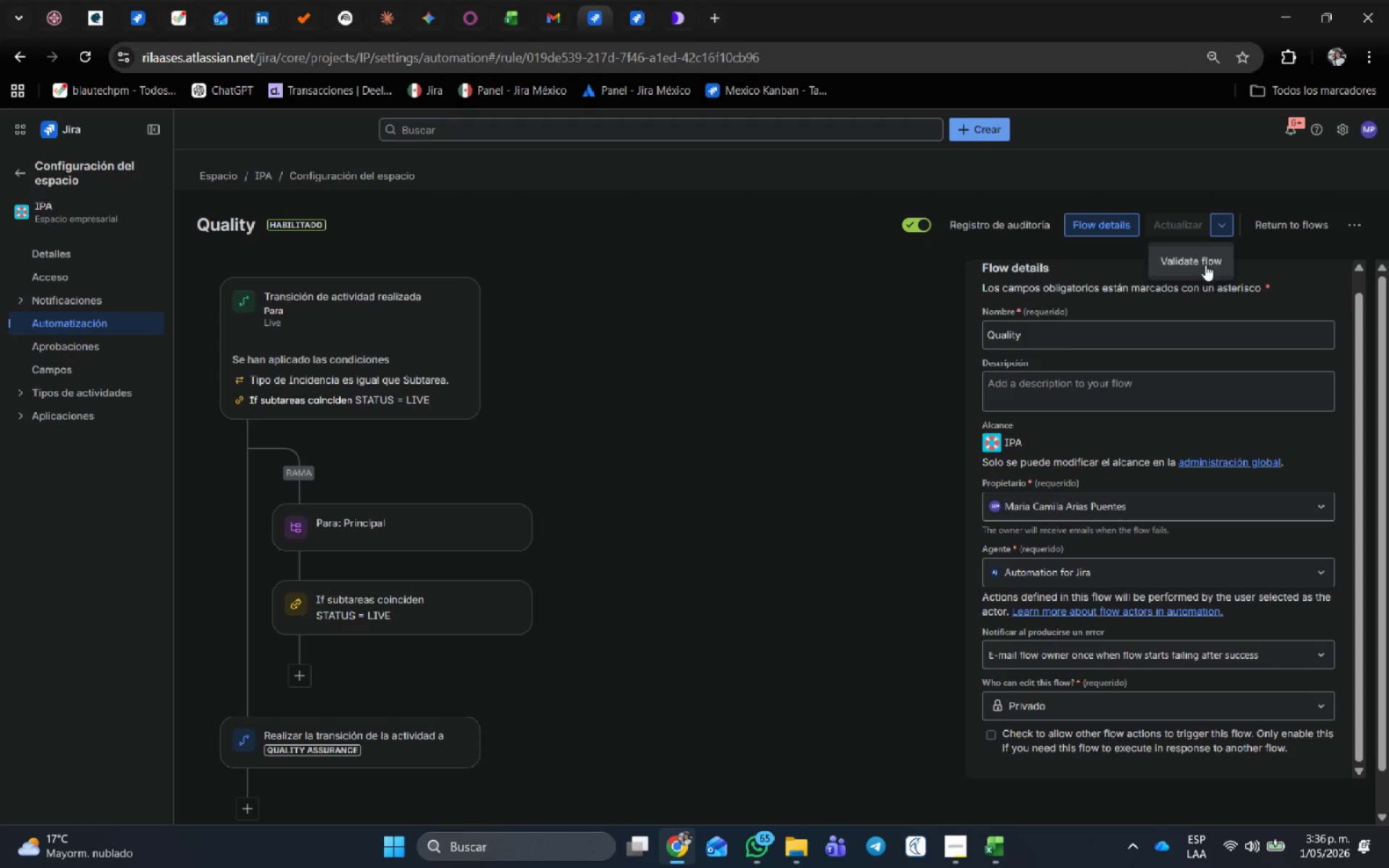 
left_click([1203, 267])
 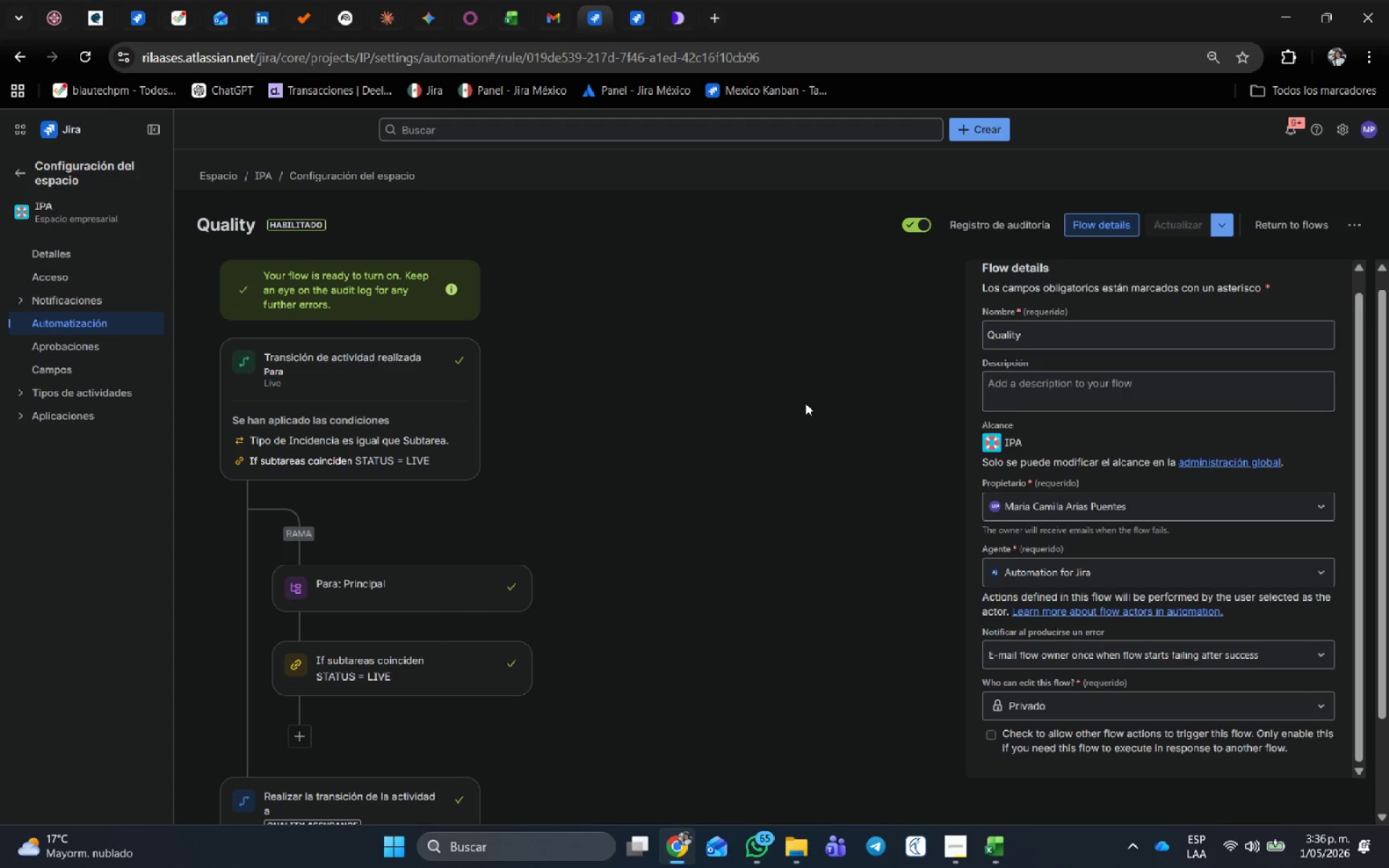 
scroll: coordinate [728, 372], scroll_direction: down, amount: 3.0
 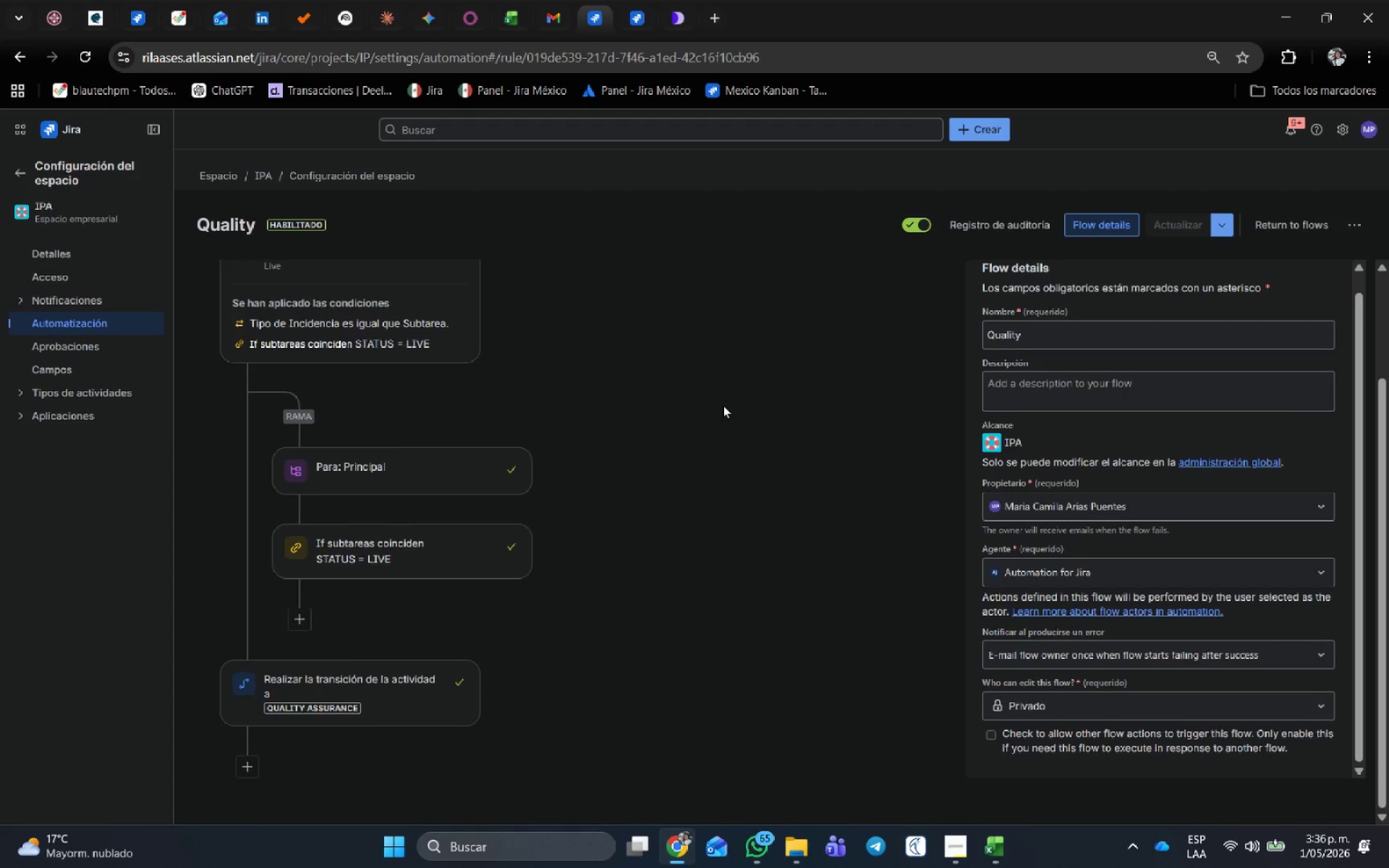 
scroll: coordinate [723, 405], scroll_direction: up, amount: 2.0
 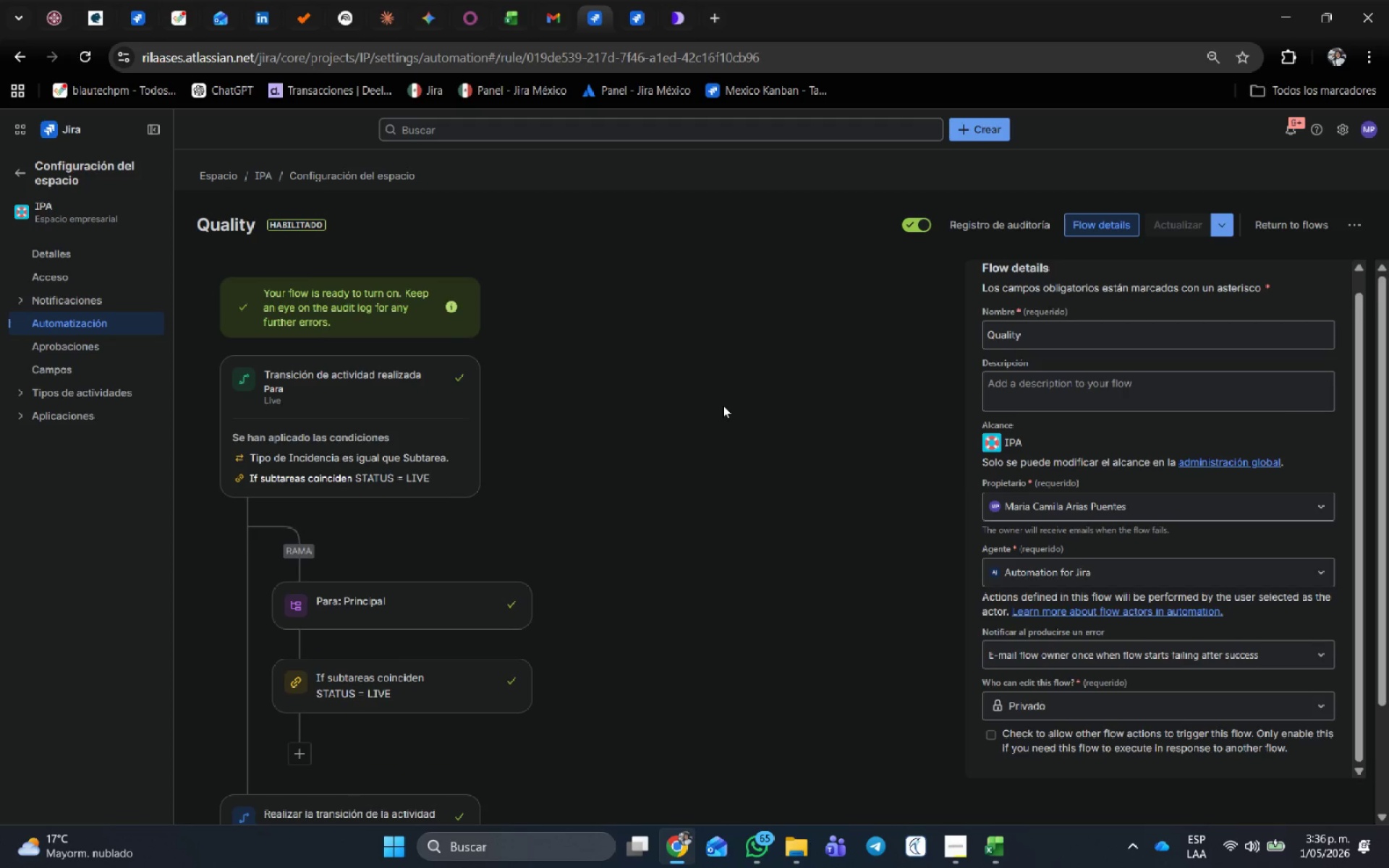 
scroll: coordinate [723, 405], scroll_direction: down, amount: 2.0
 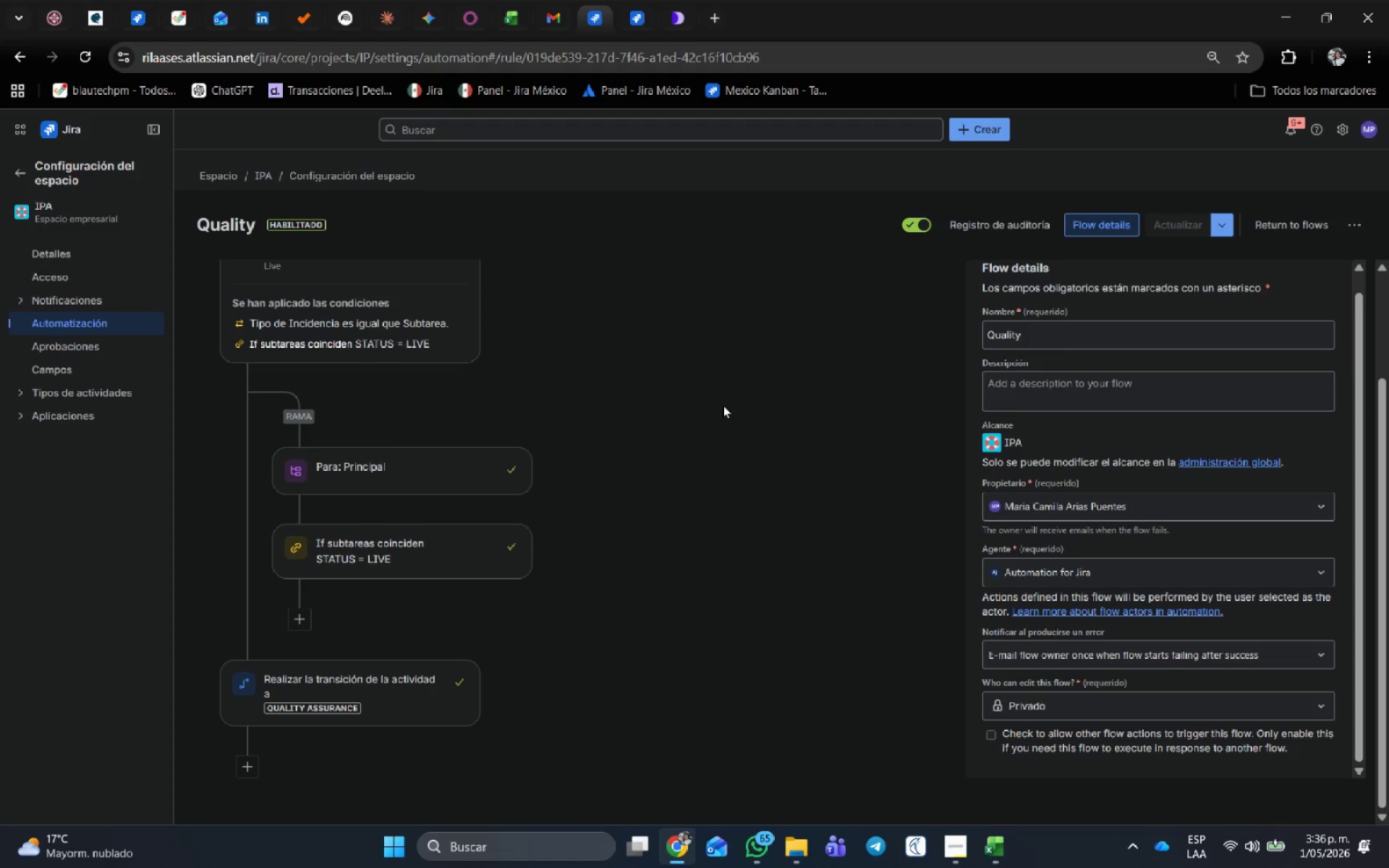 
wait(34.31)
 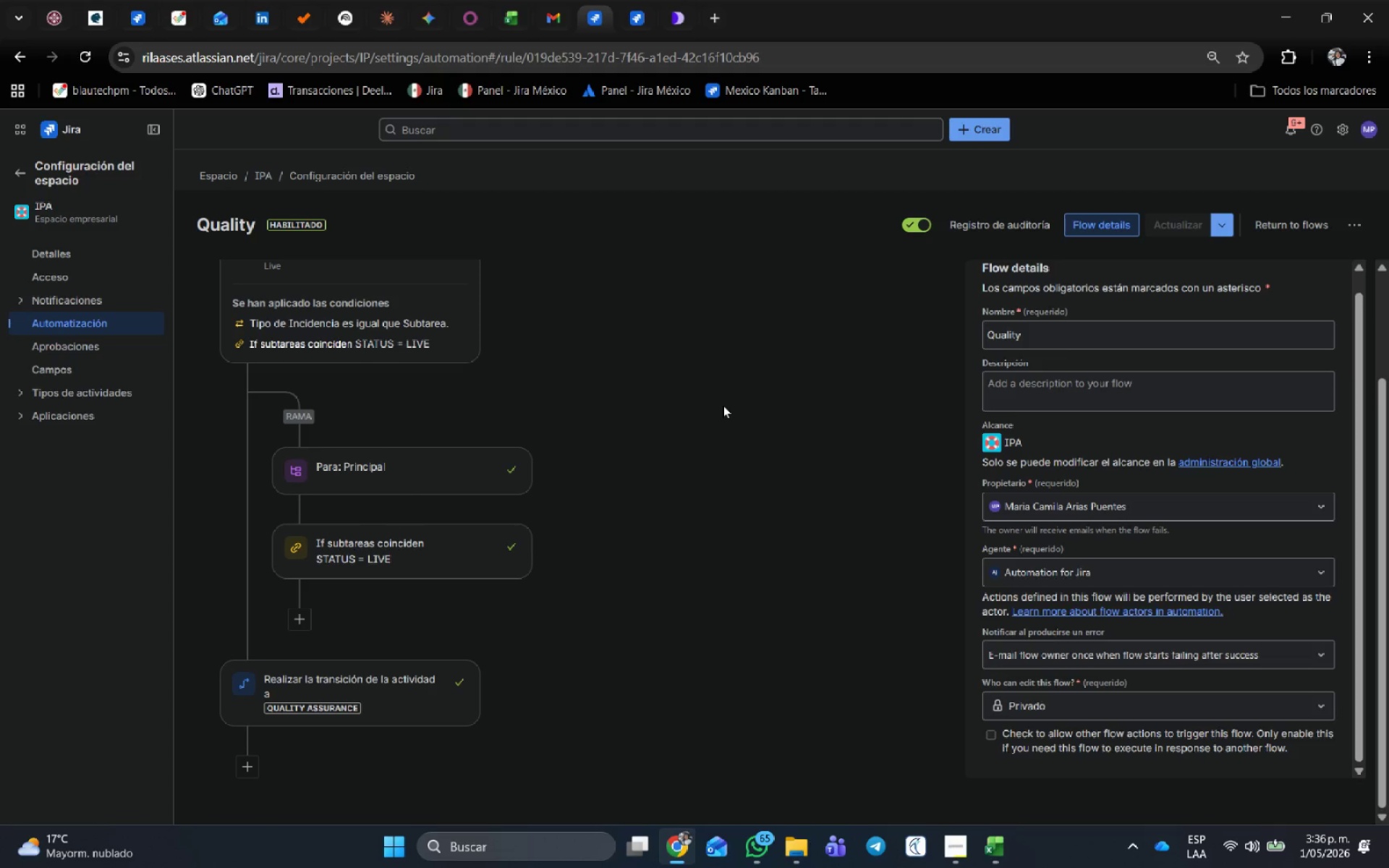 
left_click([1285, 230])
 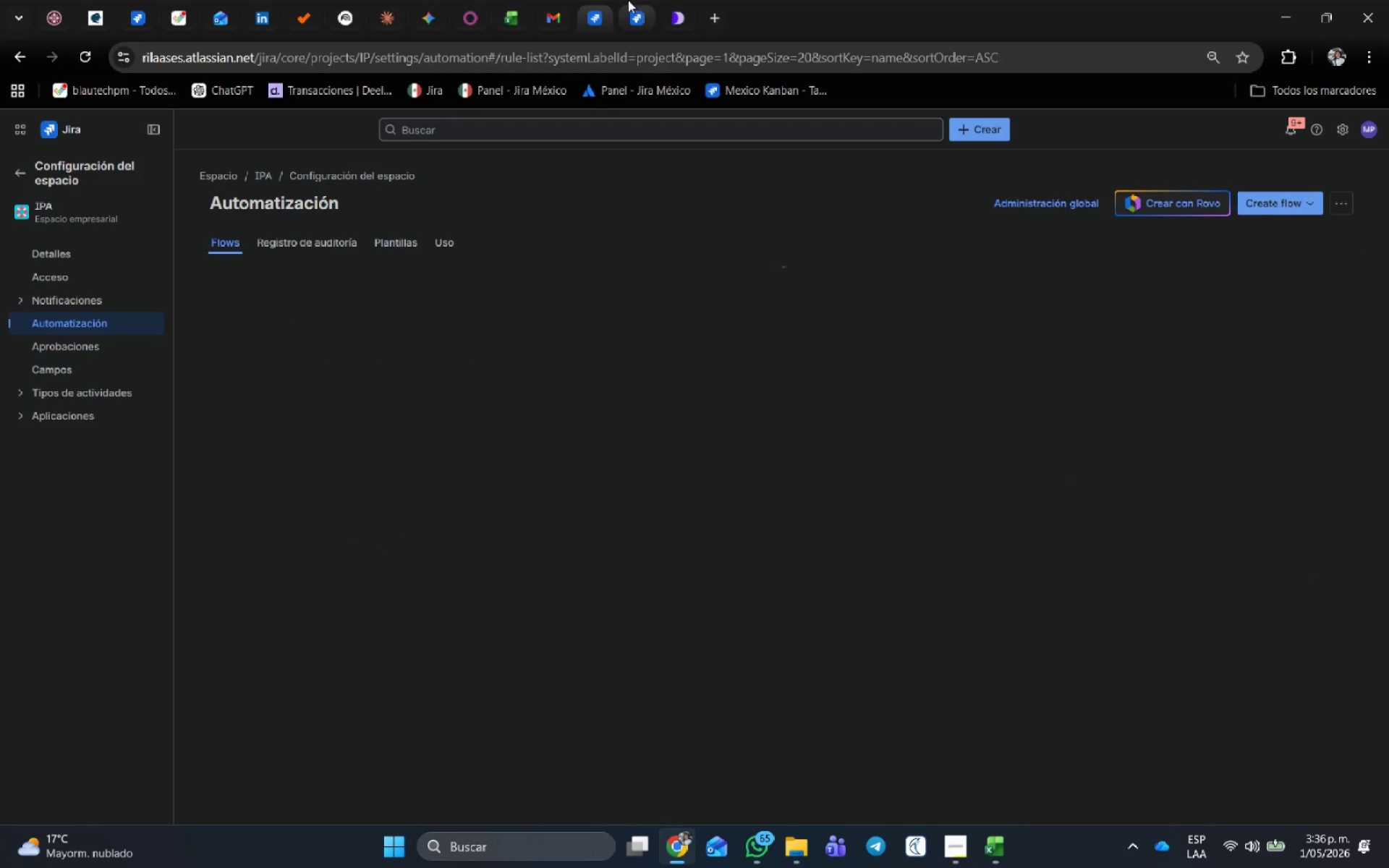 
left_click([631, 4])
 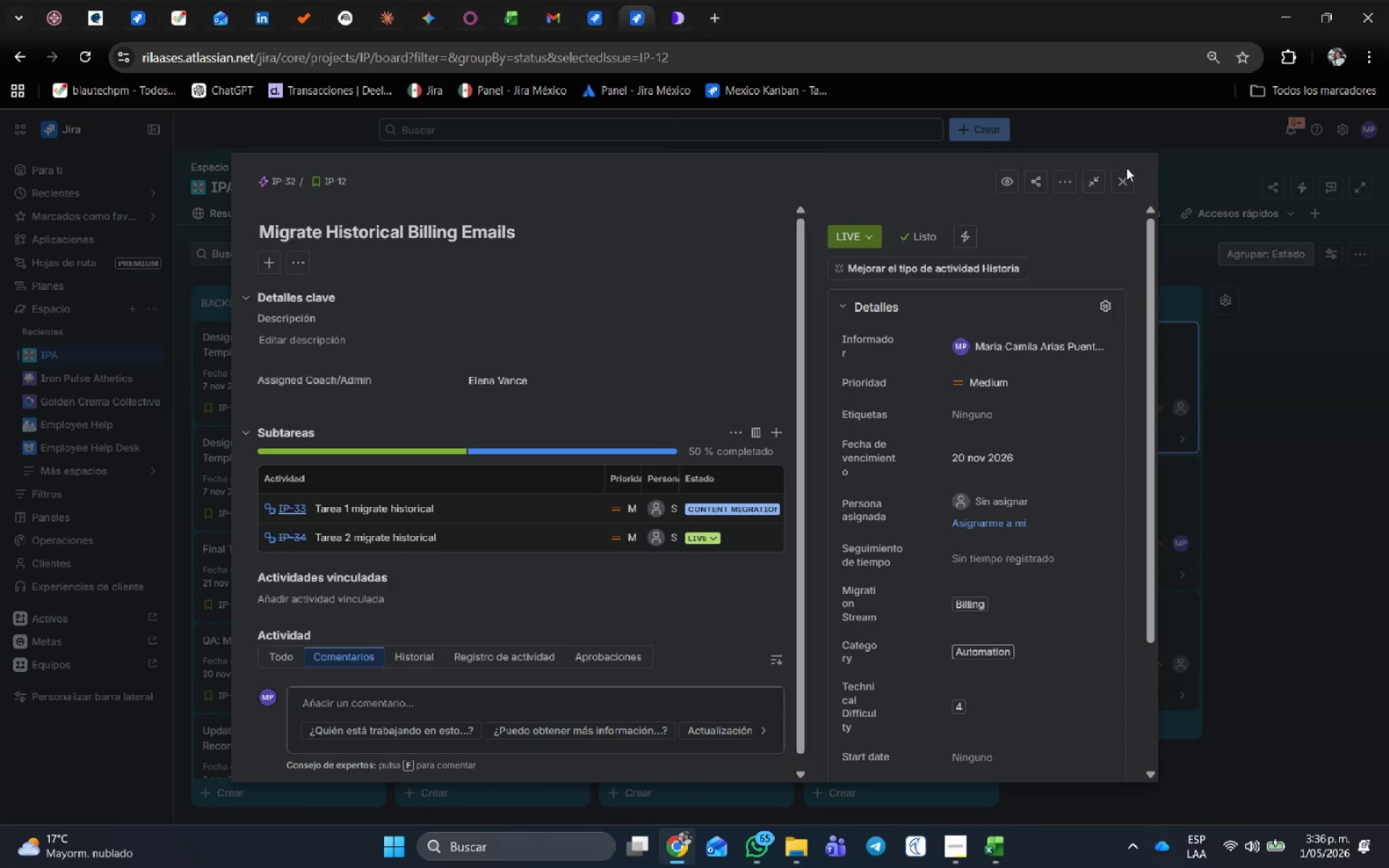 
left_click([1128, 177])
 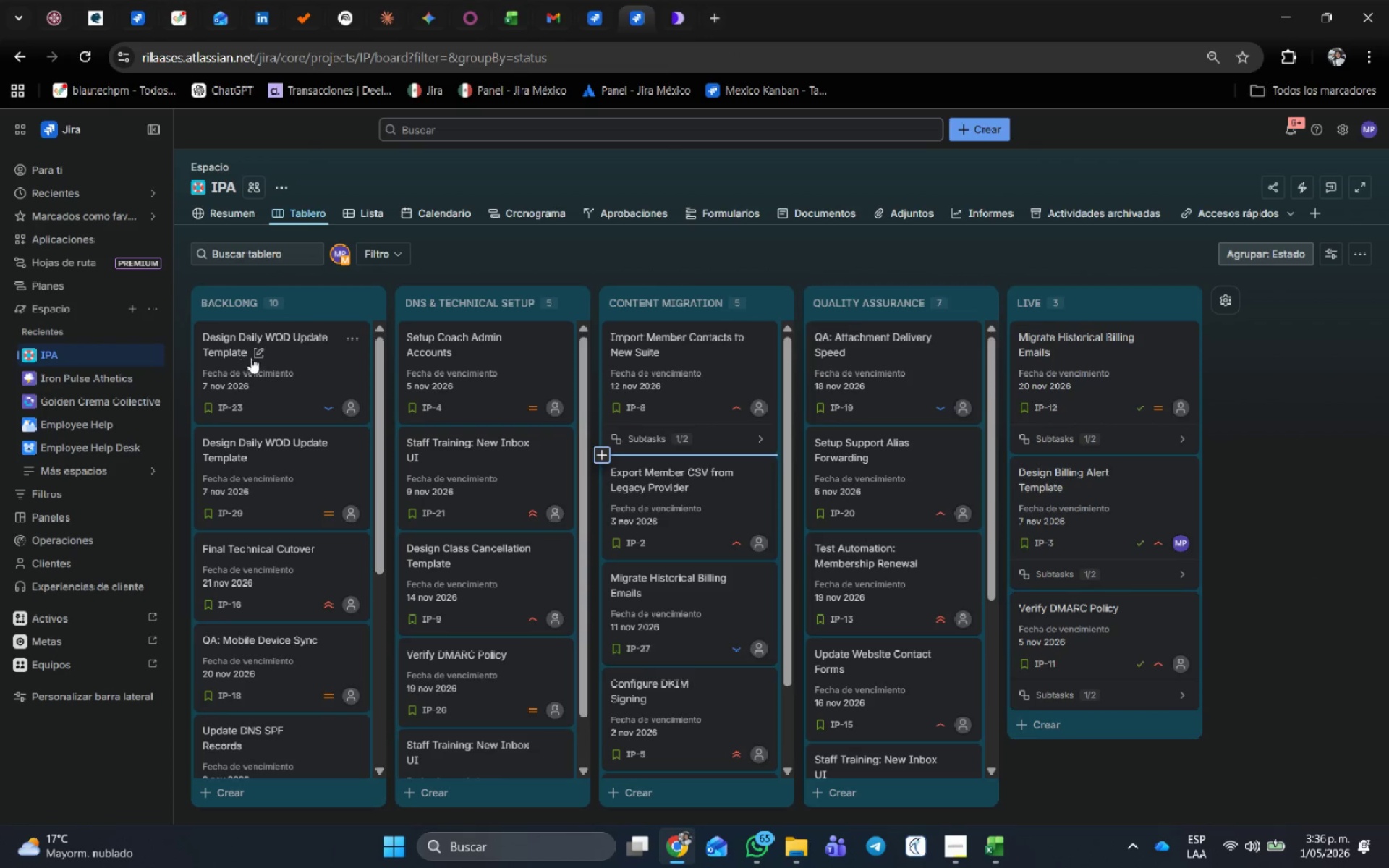 
left_click([300, 339])
 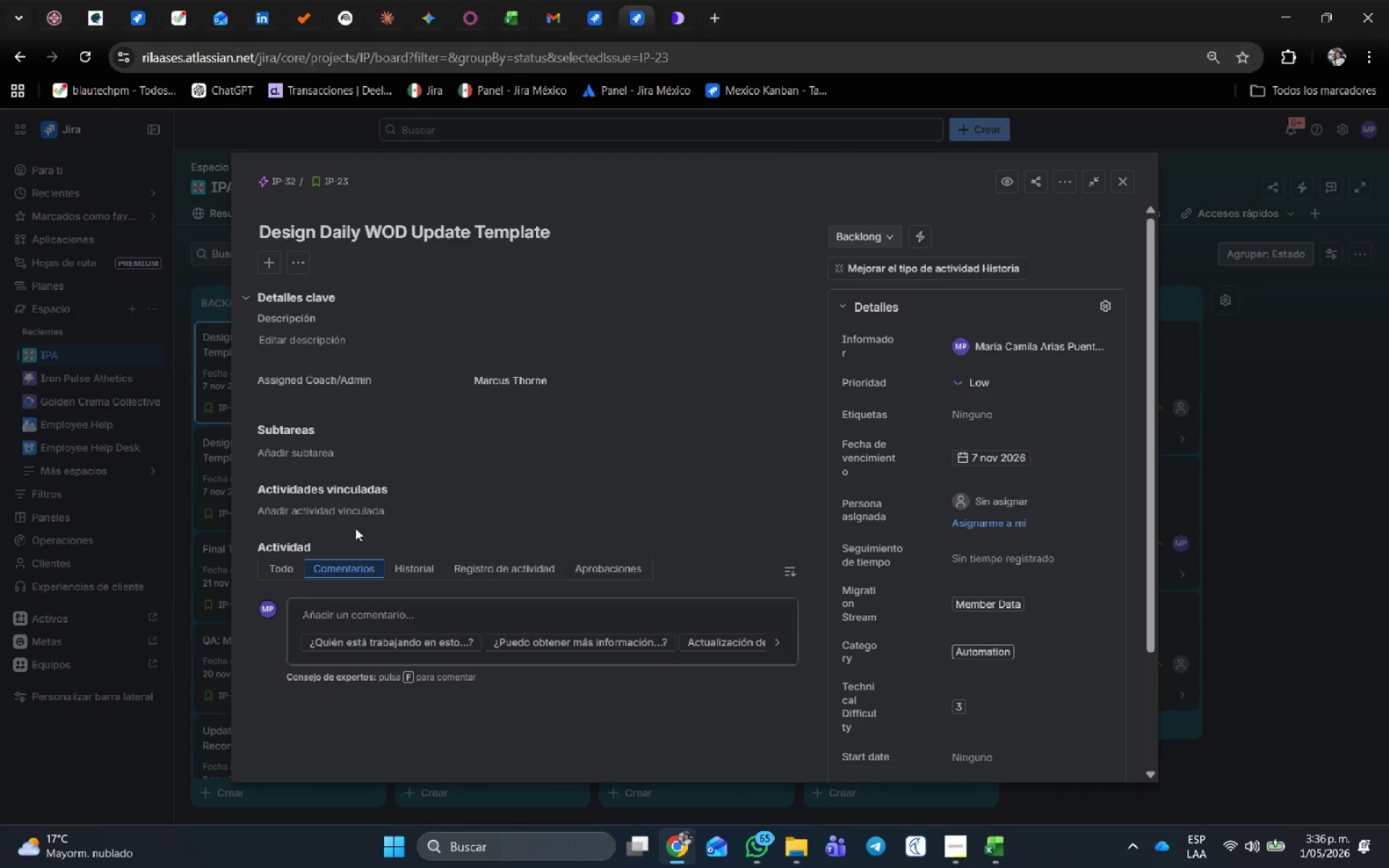 
left_click([307, 445])
 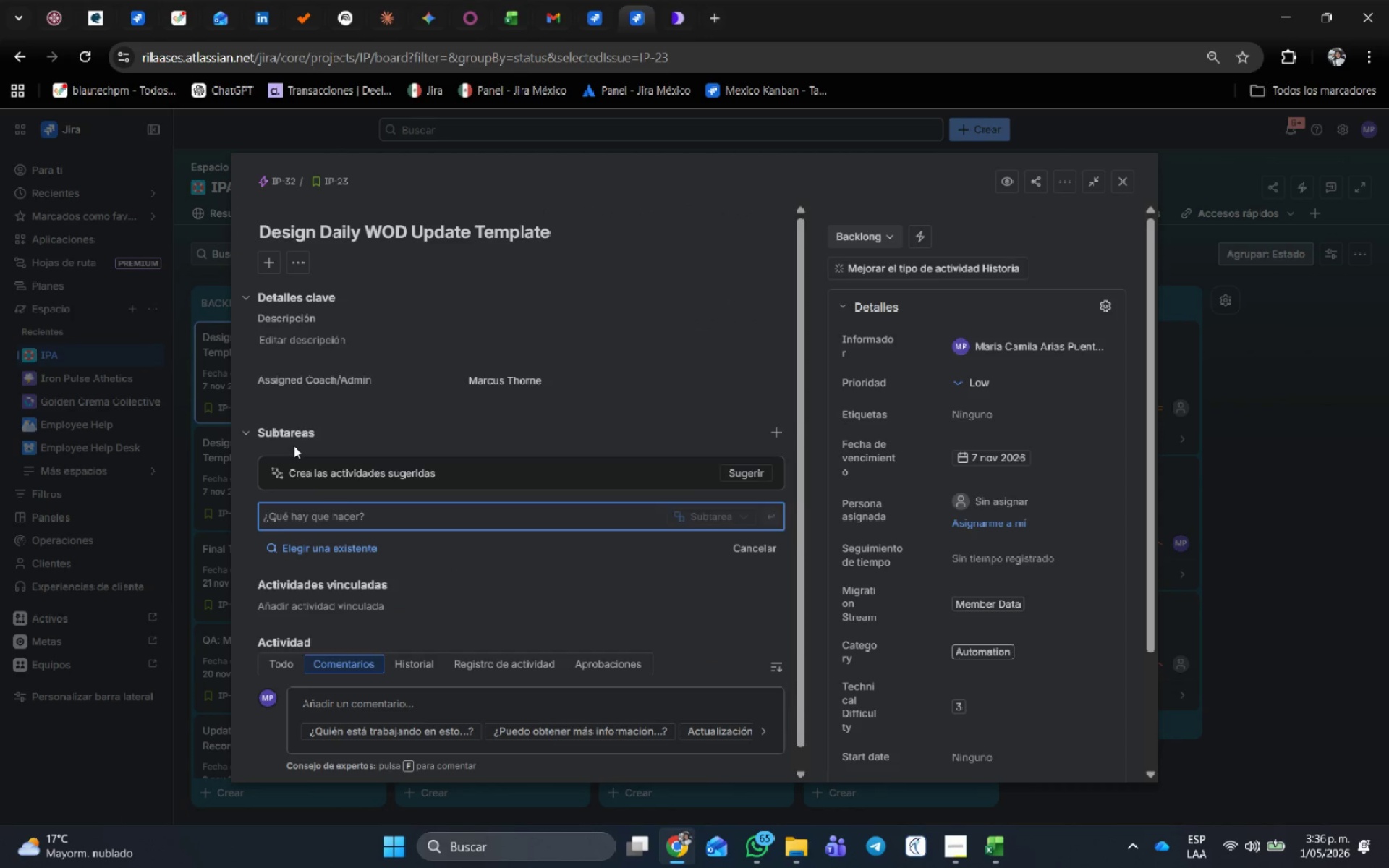 
key(Enter)
 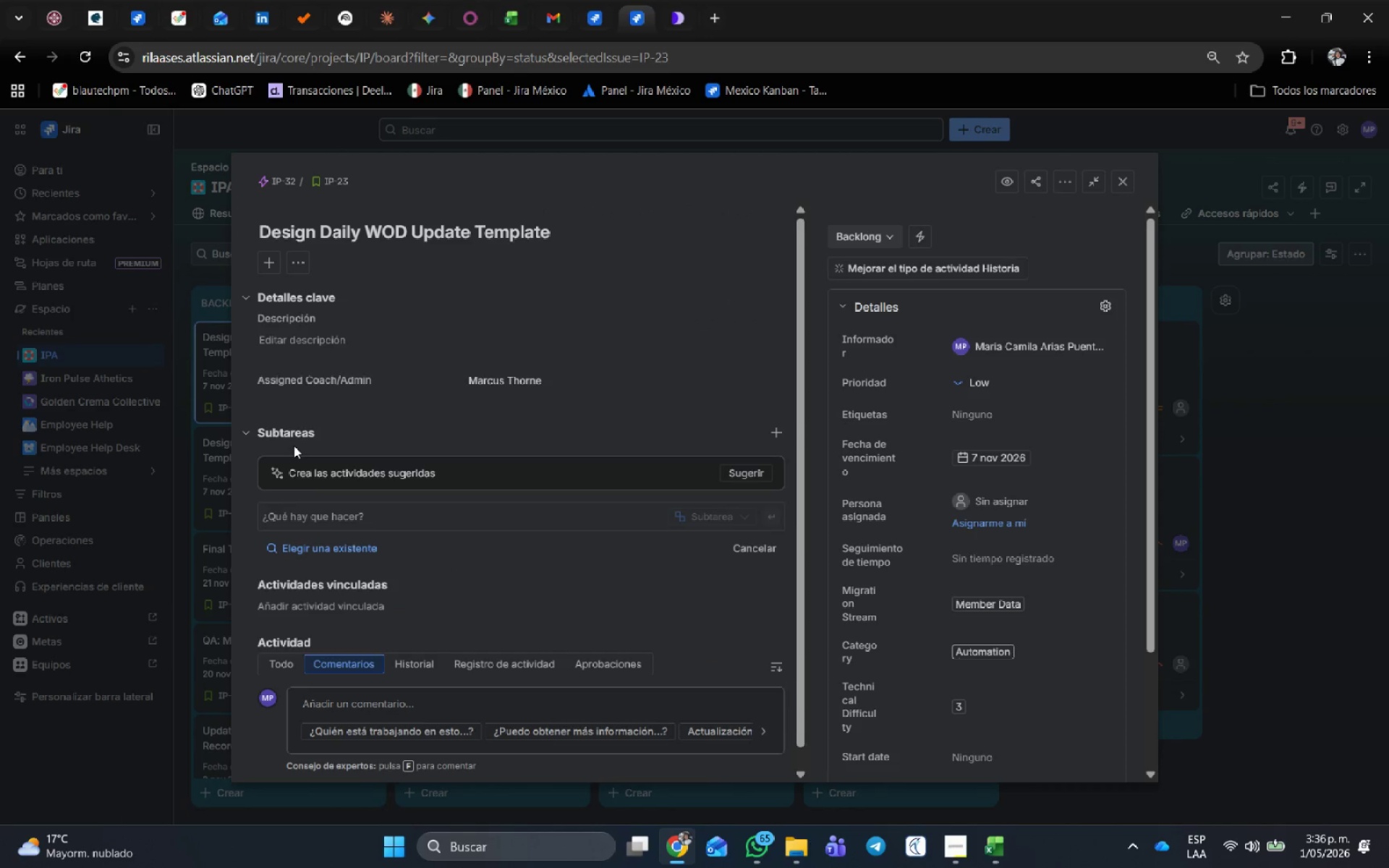 
key(Shift+ShiftRight)
 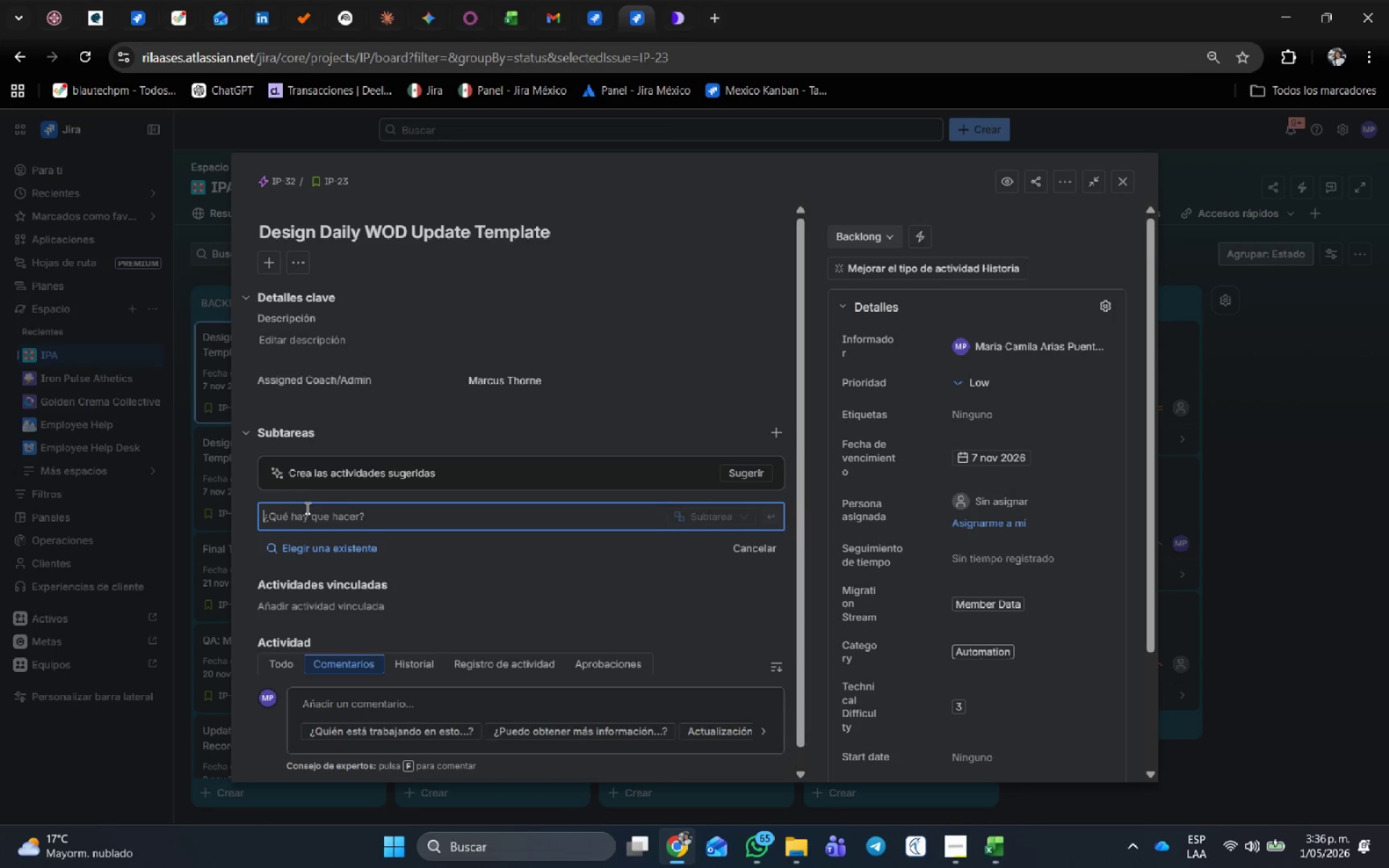 
left_click([313, 522])
 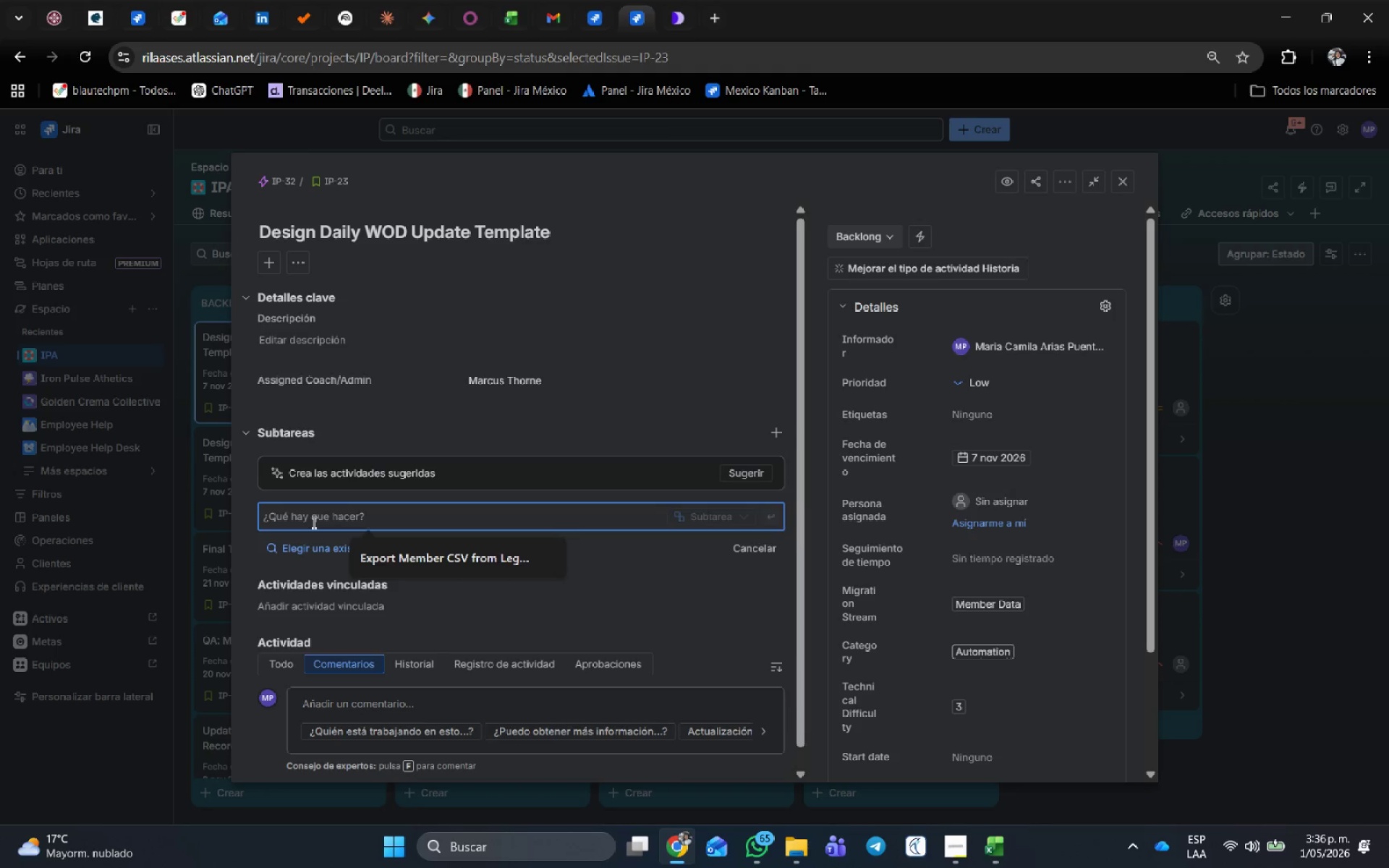 
type(Task 1 )
 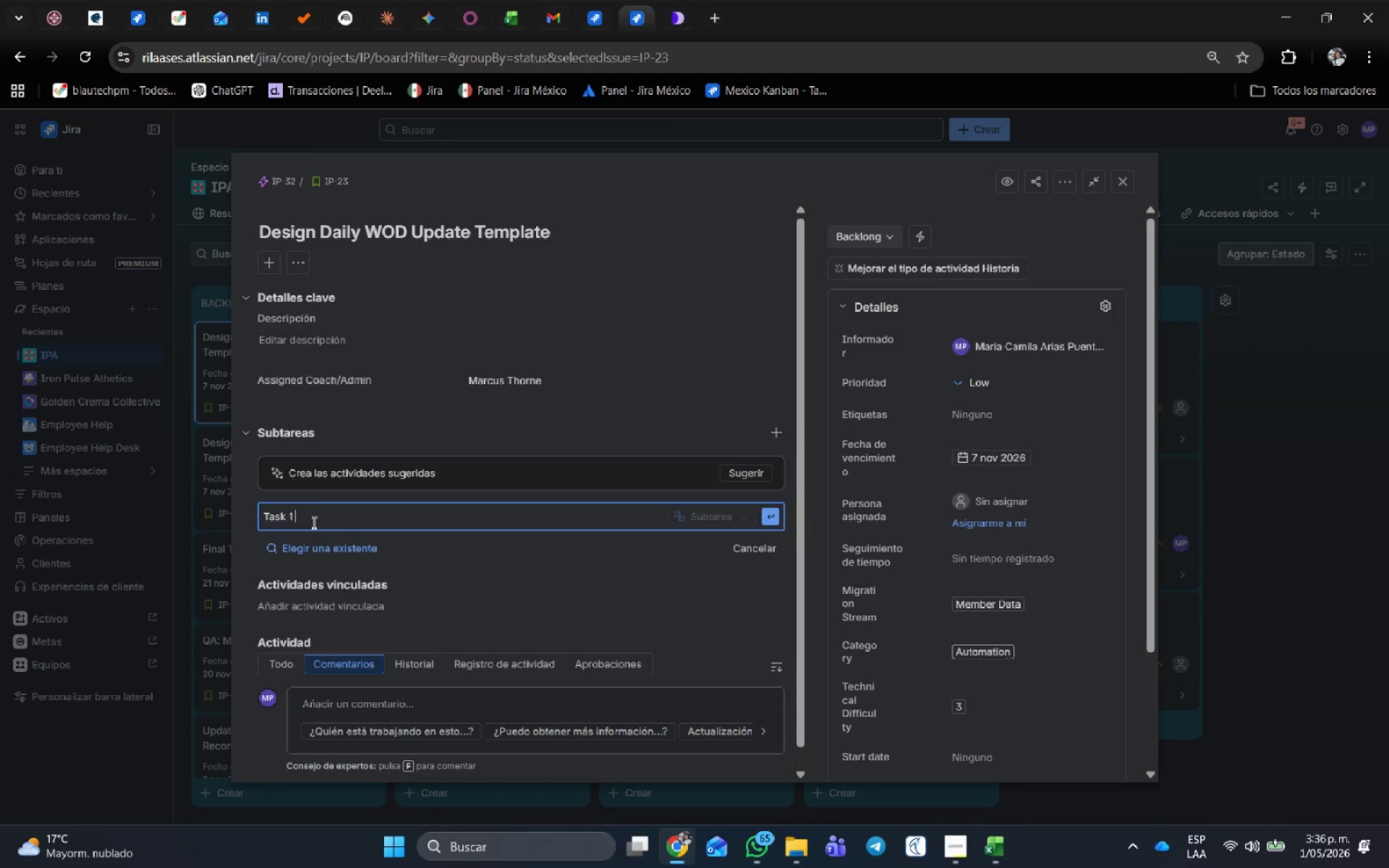 
key(Enter)
 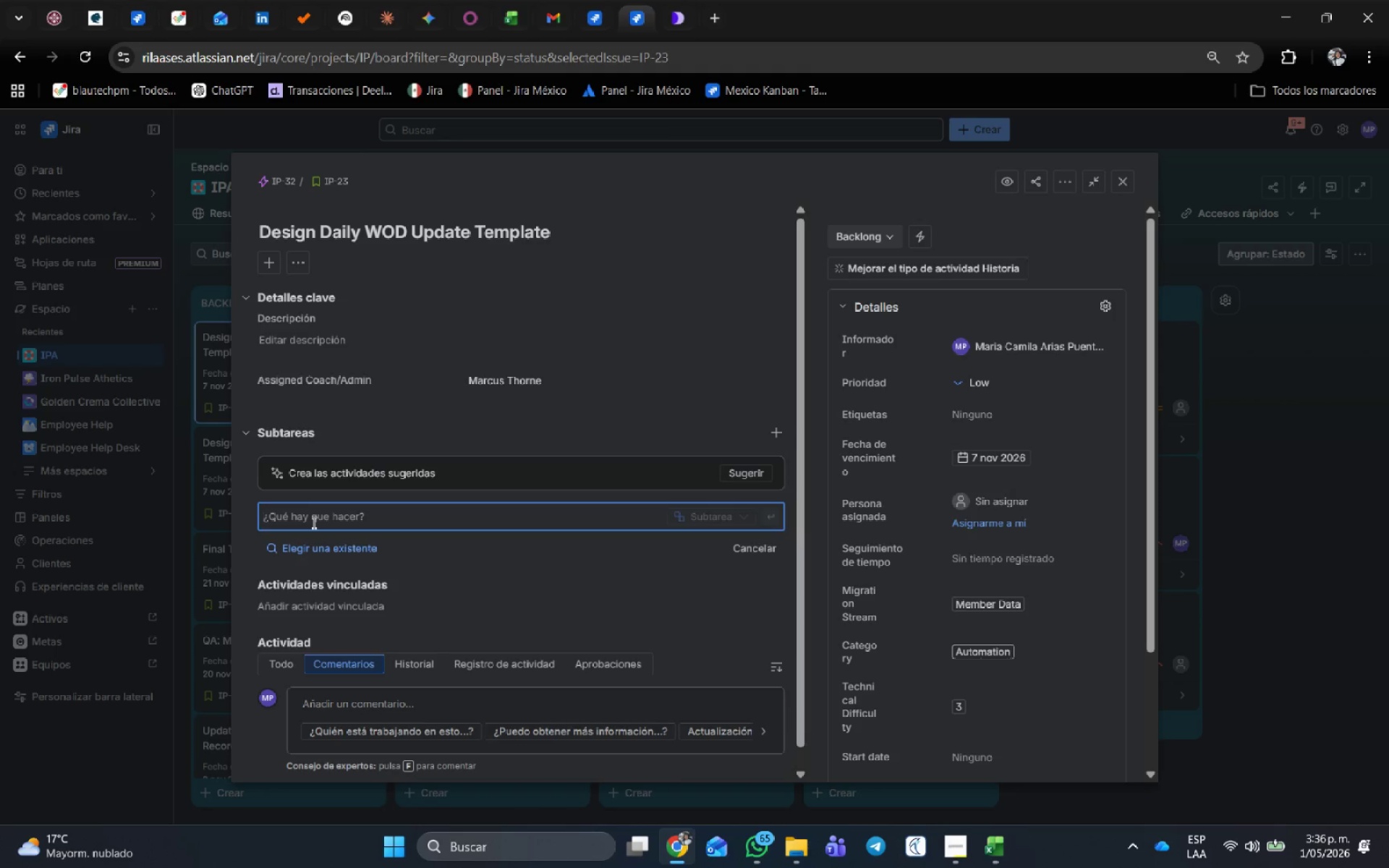 
type(Task 2 )
 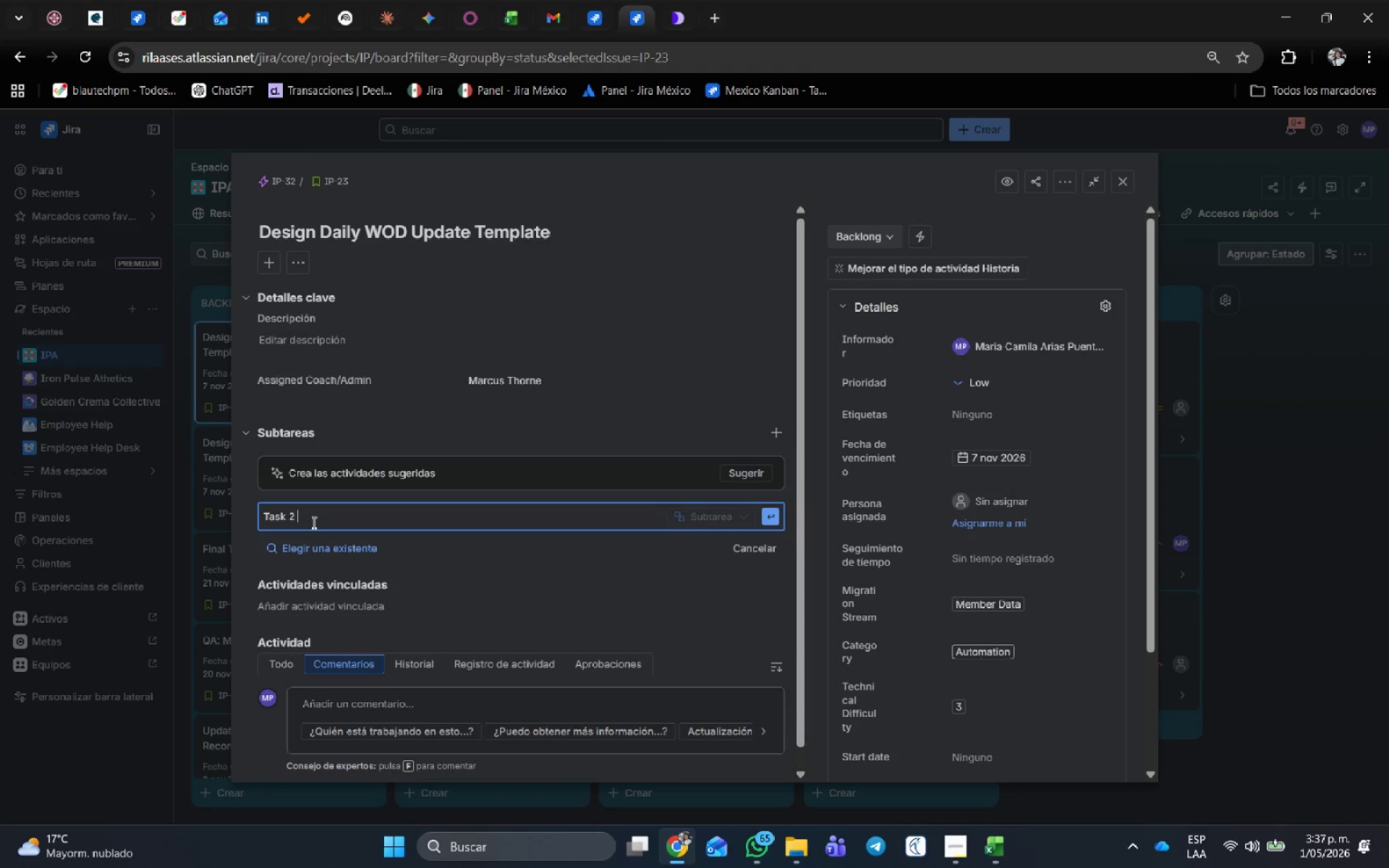 
key(Enter)
 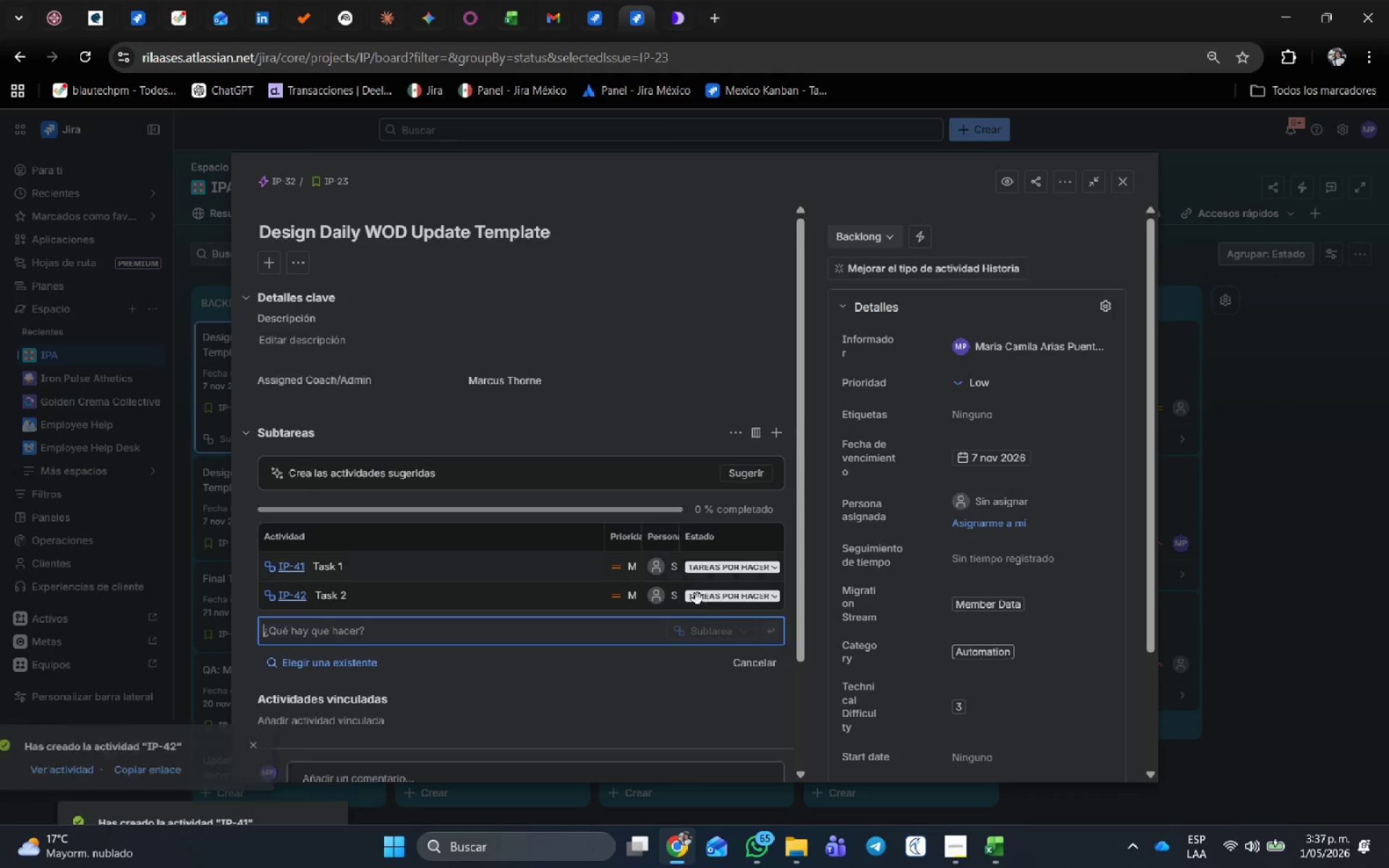 
left_click([722, 563])
 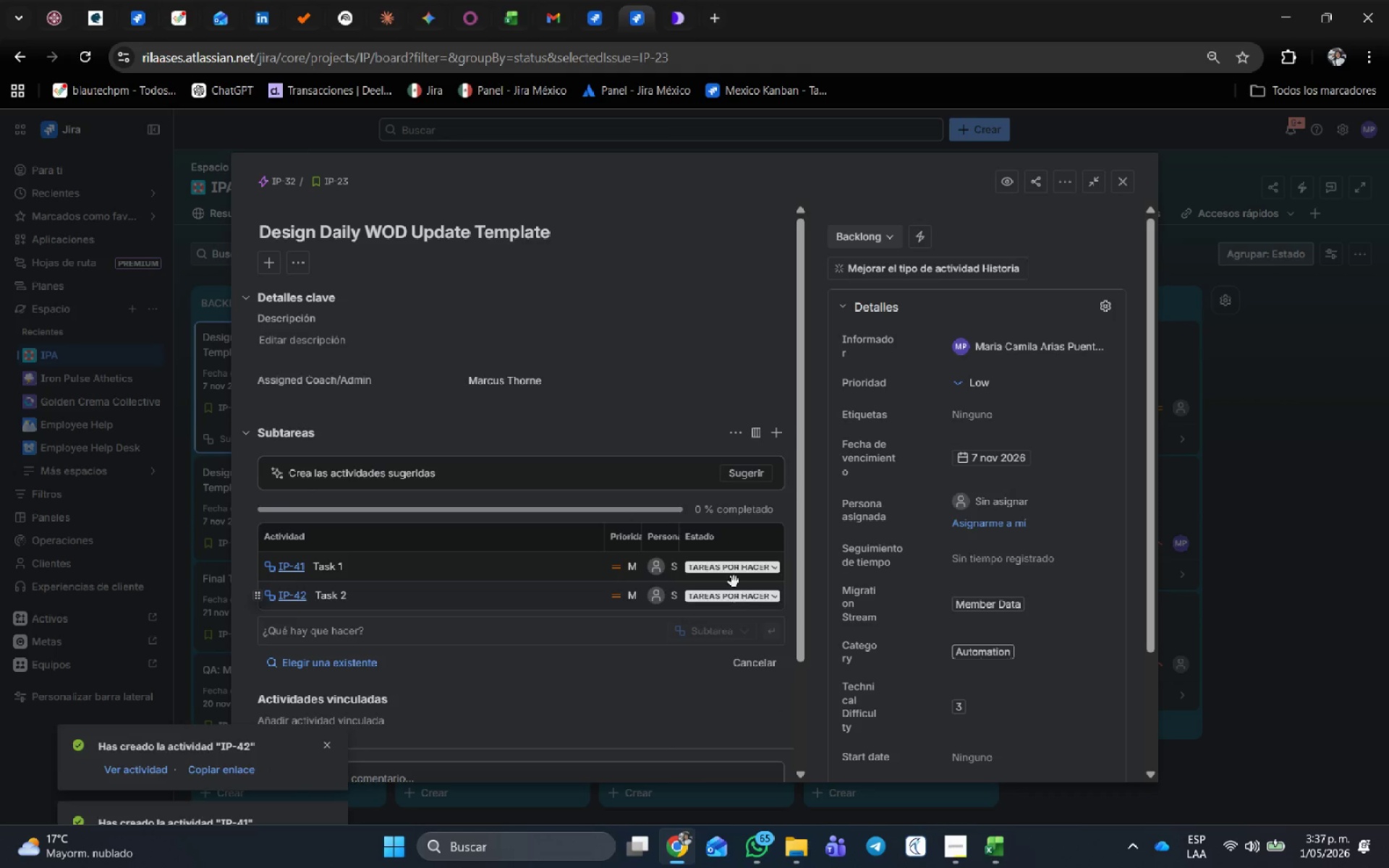 
left_click([733, 579])
 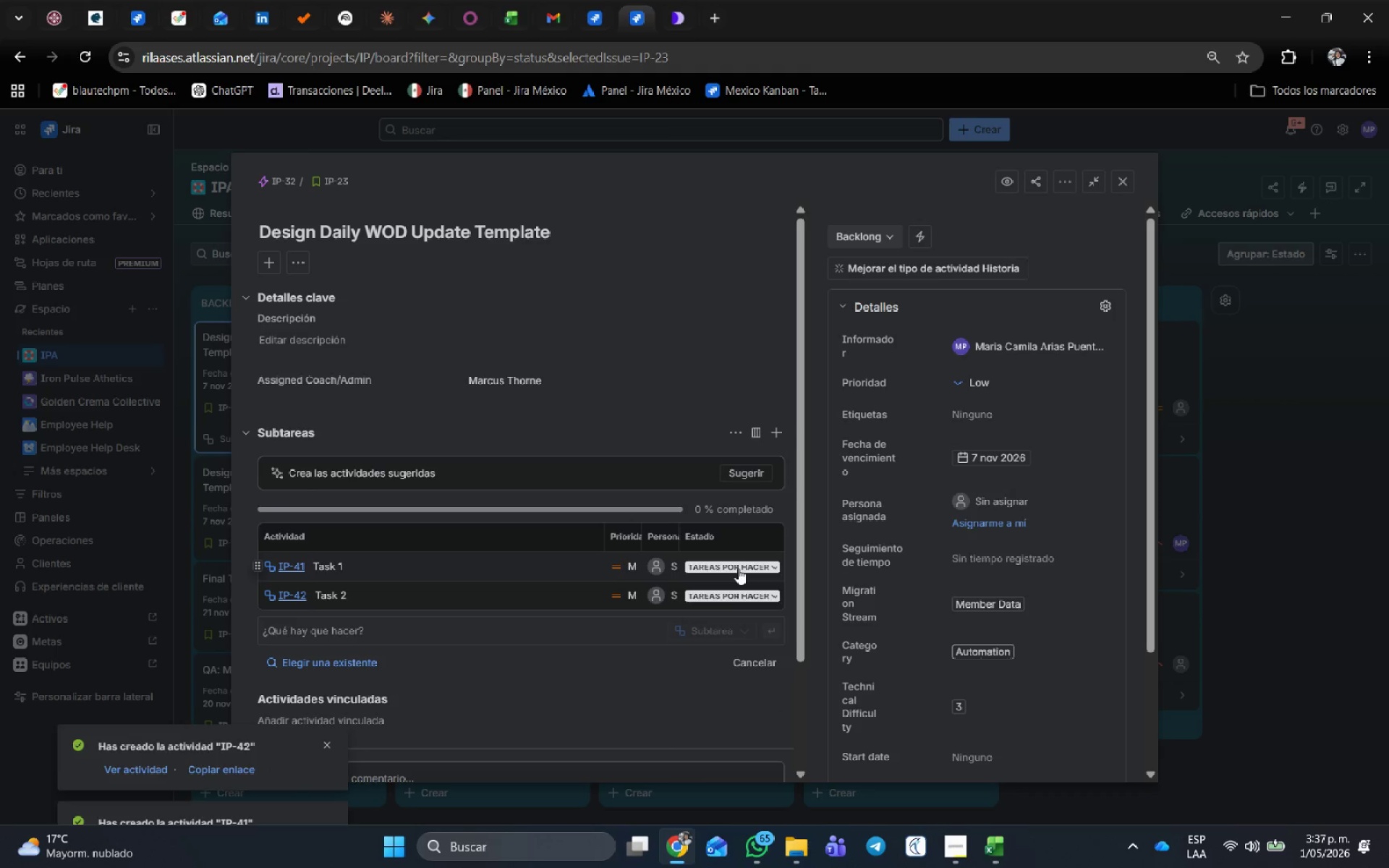 
left_click([738, 569])
 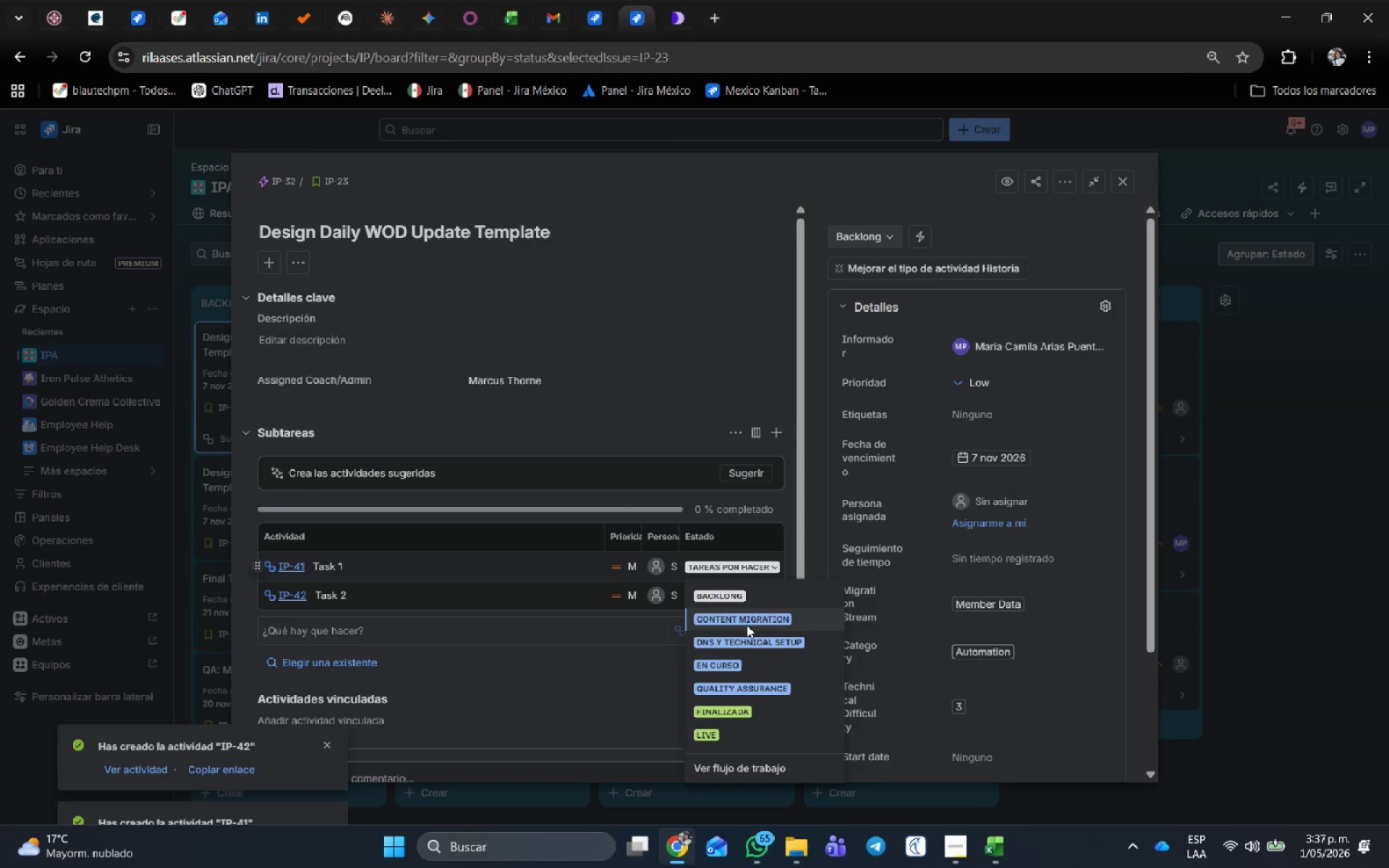 
left_click([749, 643])
 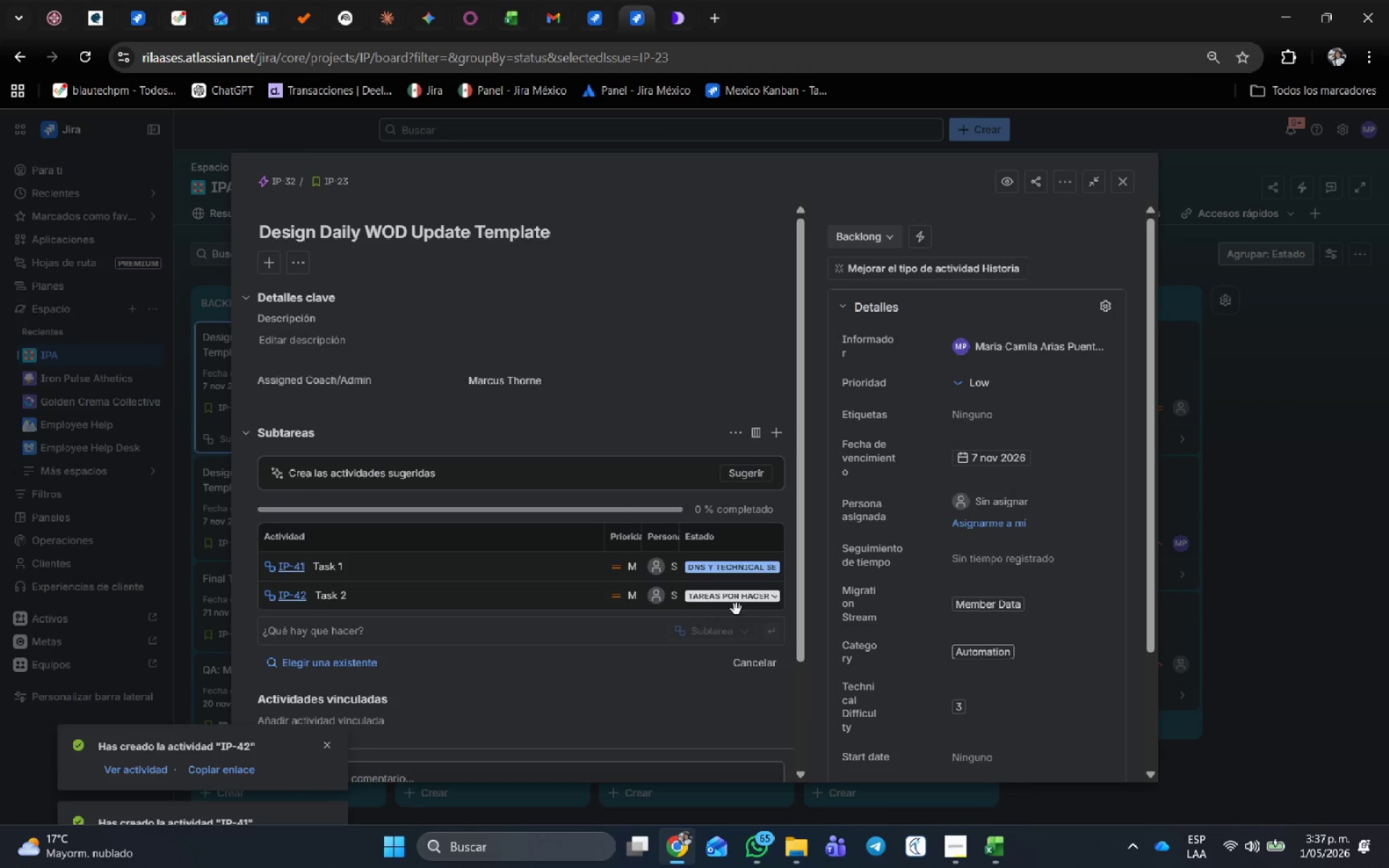 
left_click([736, 595])
 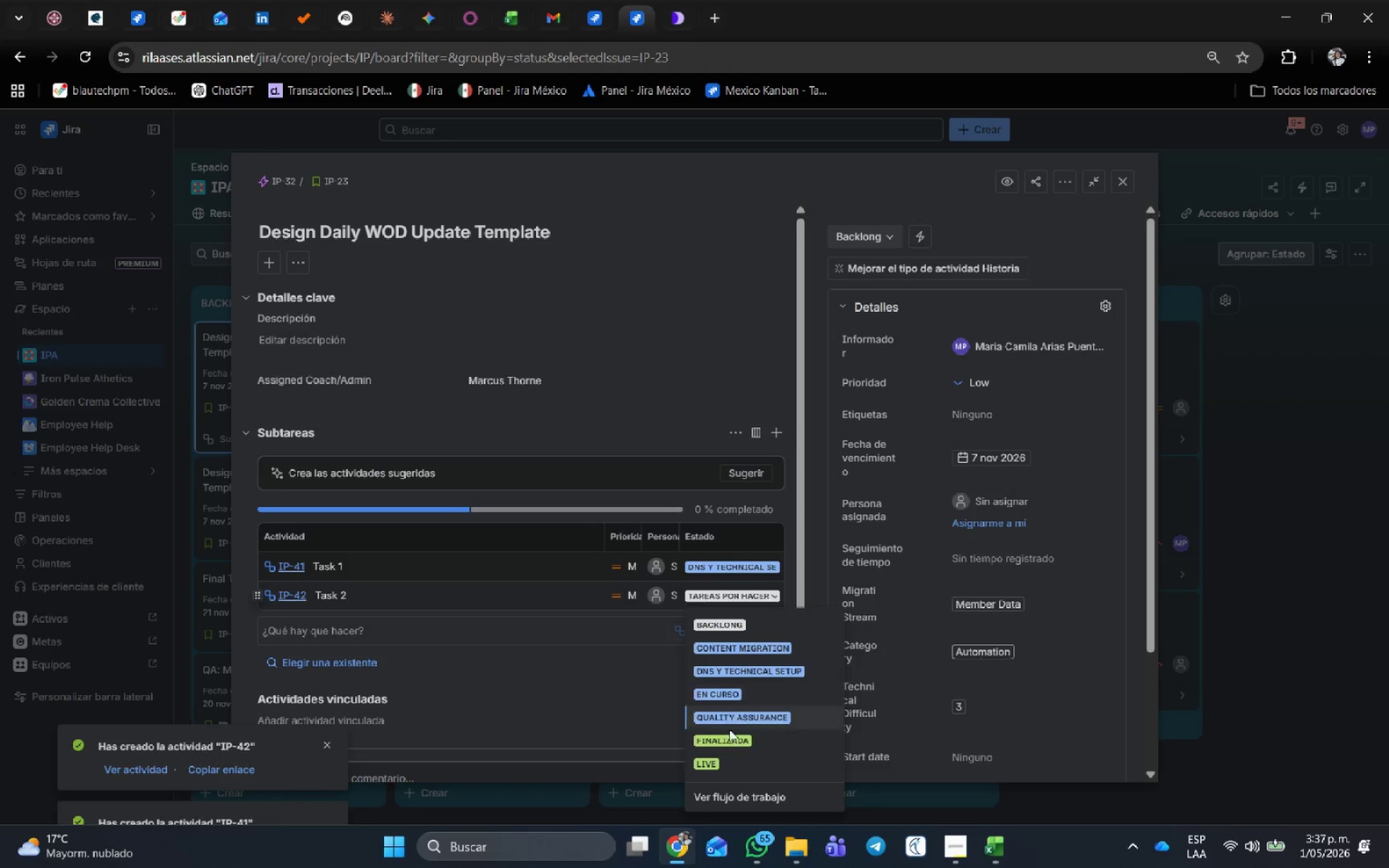 
left_click([708, 763])
 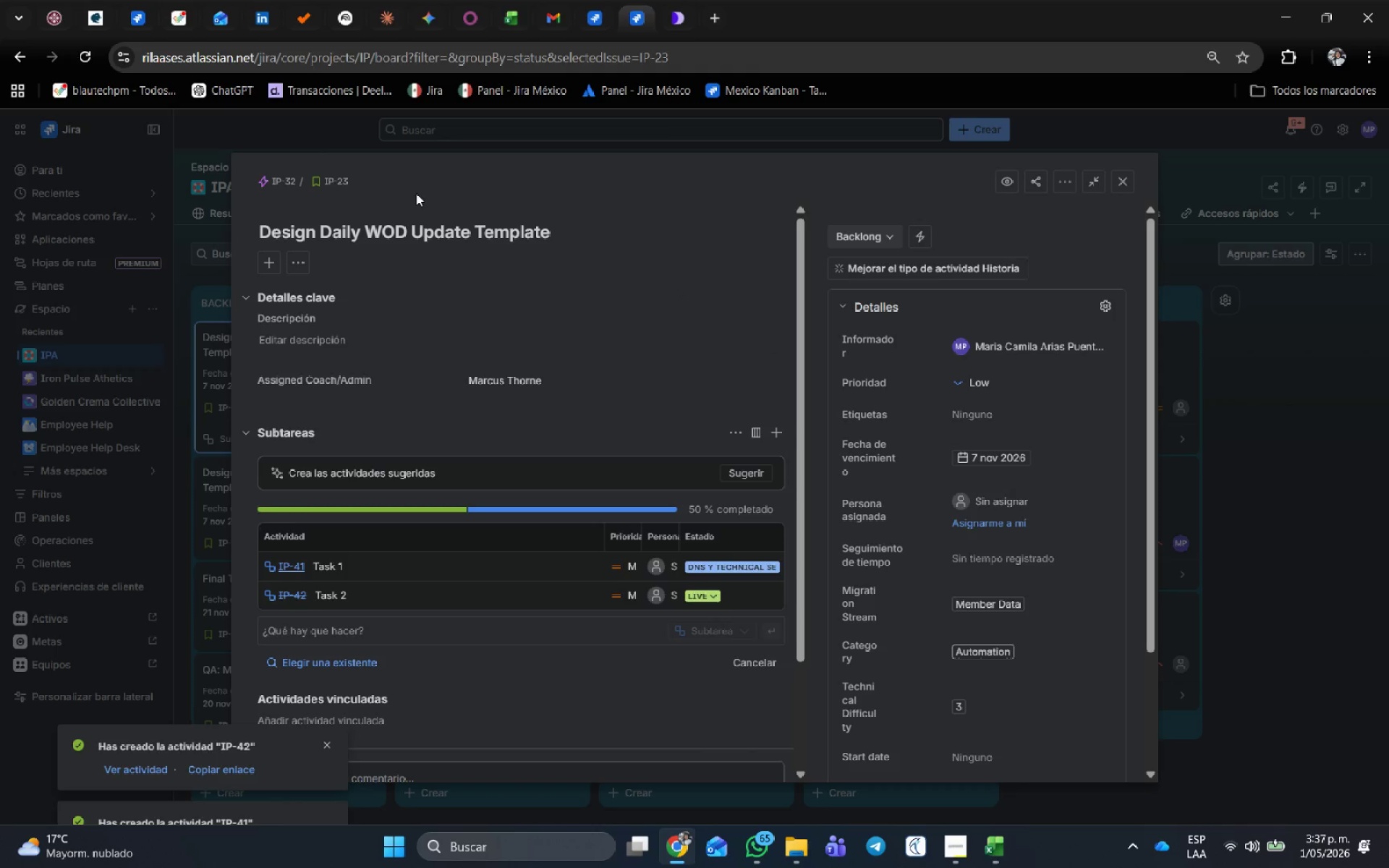 
left_click([851, 243])
 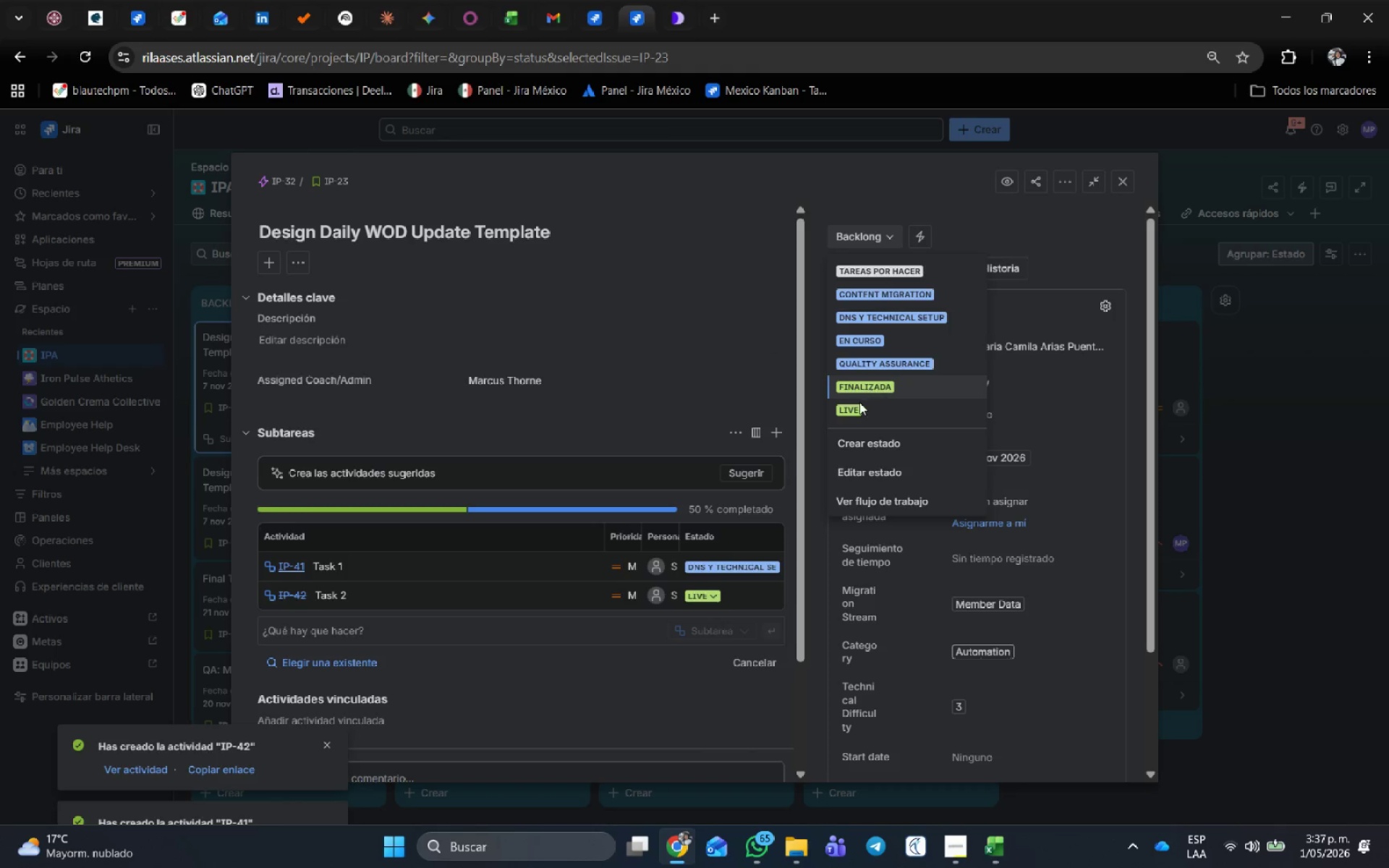 
left_click([848, 412])
 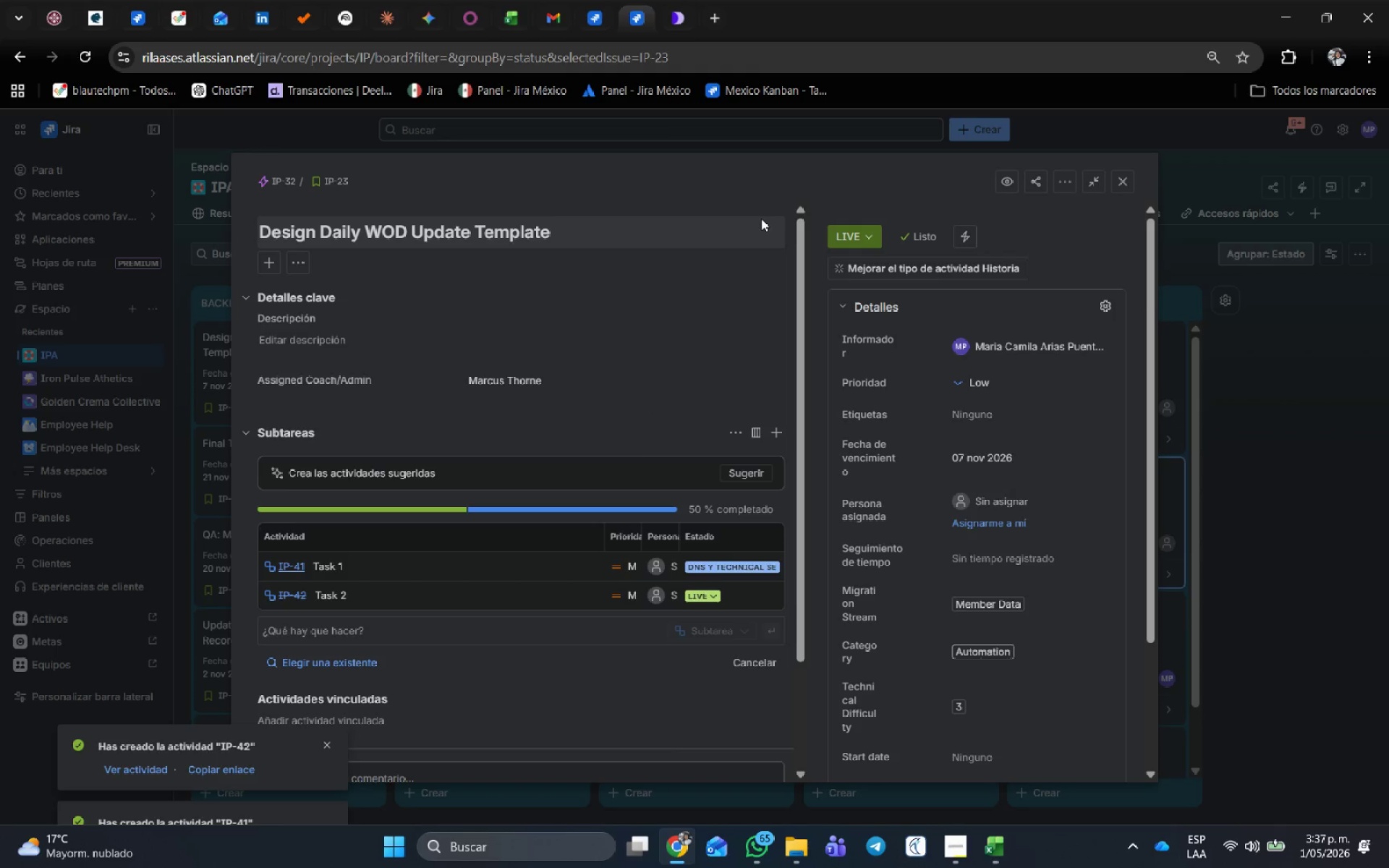 
wait(22.42)
 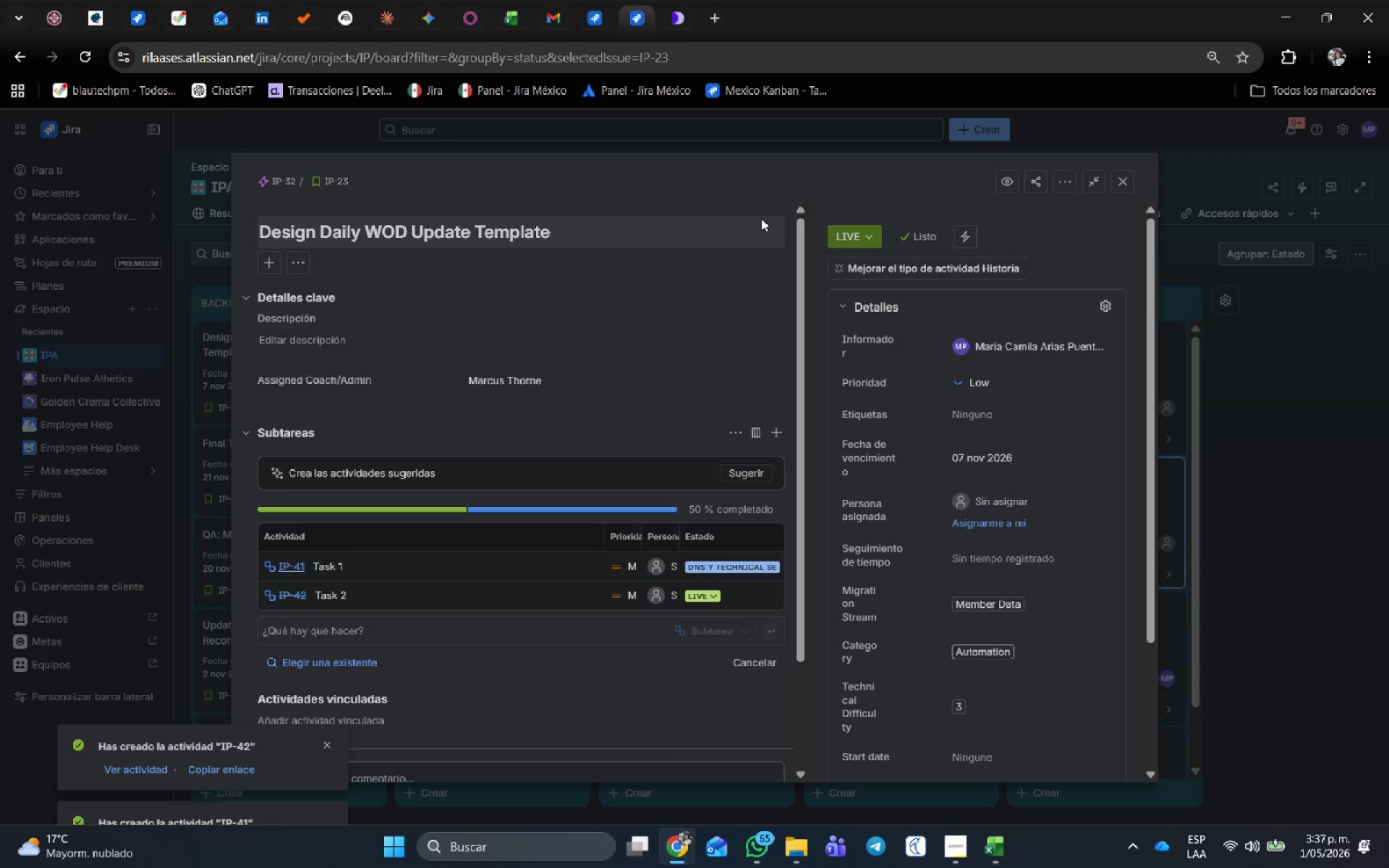 
left_click([603, 4])
 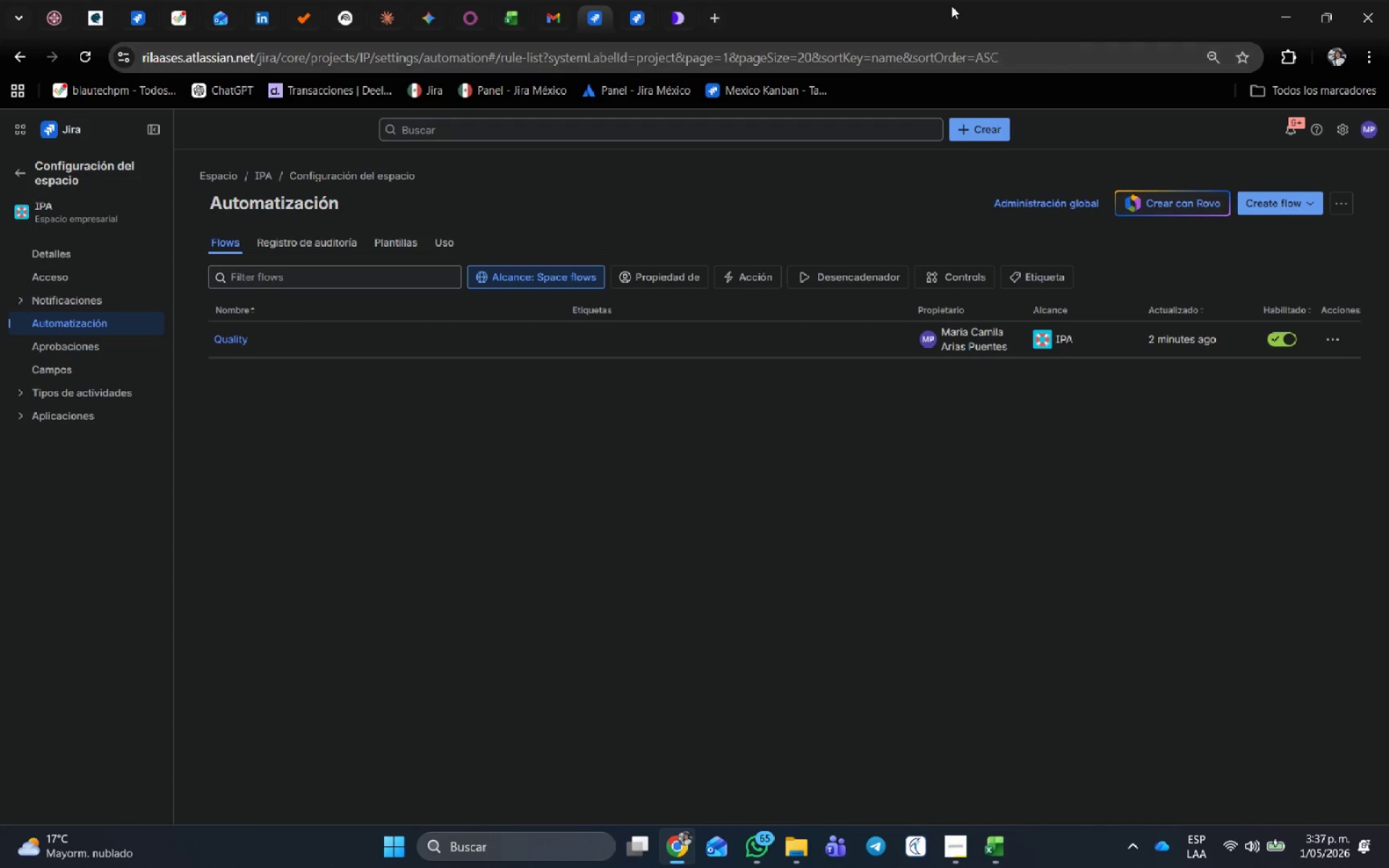 
left_click([642, 13])
 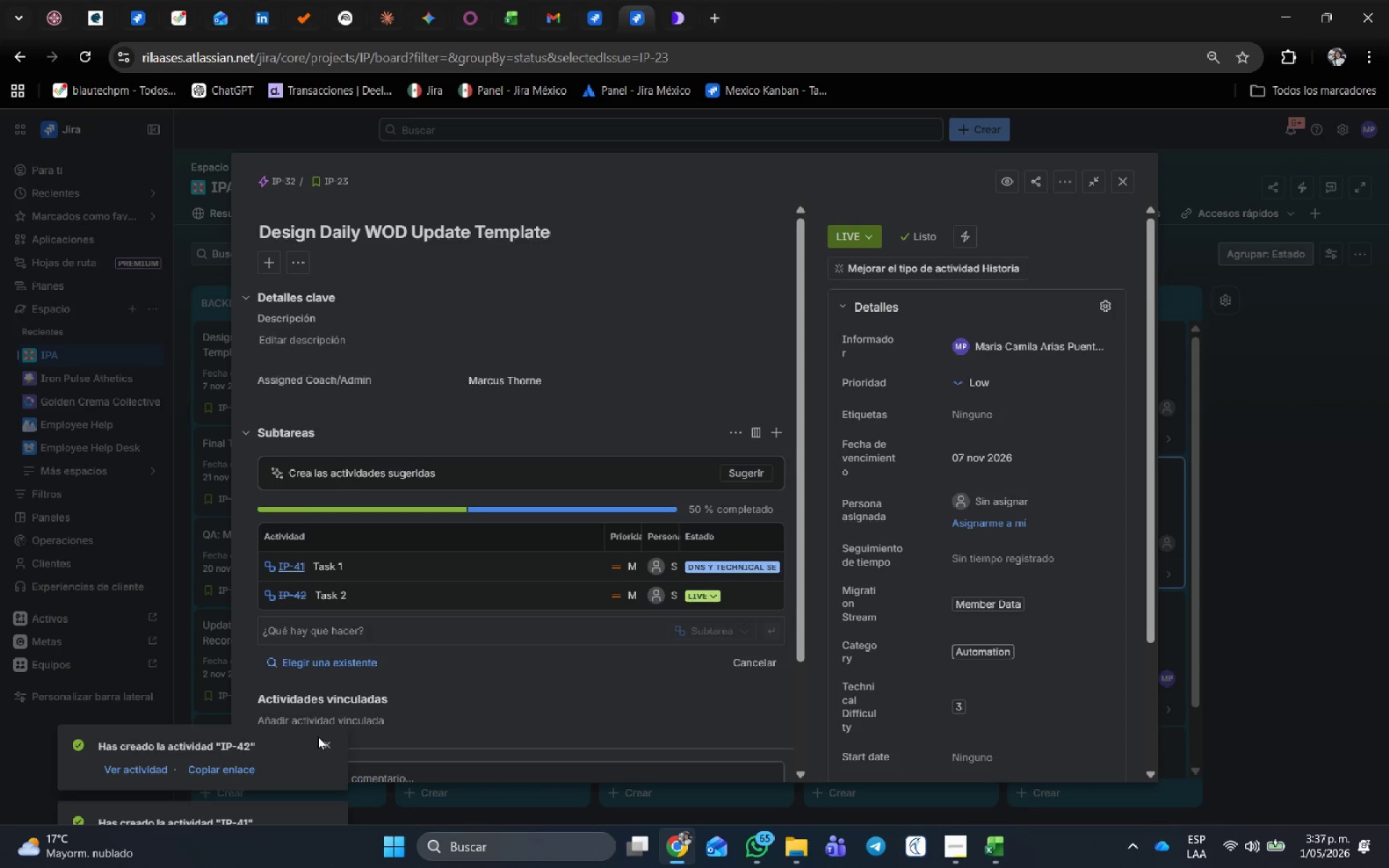 
left_click([327, 747])
 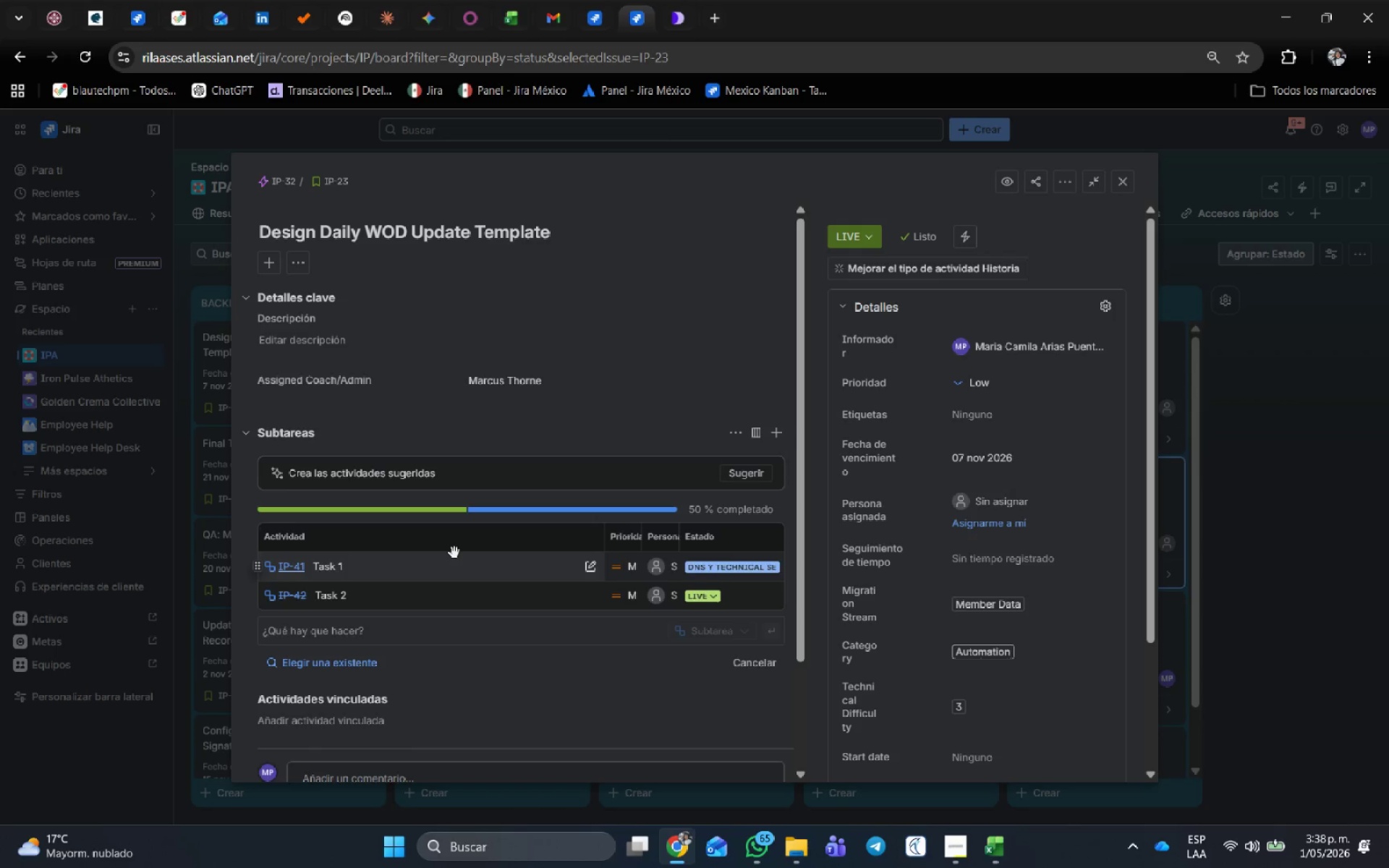 
wait(35.08)
 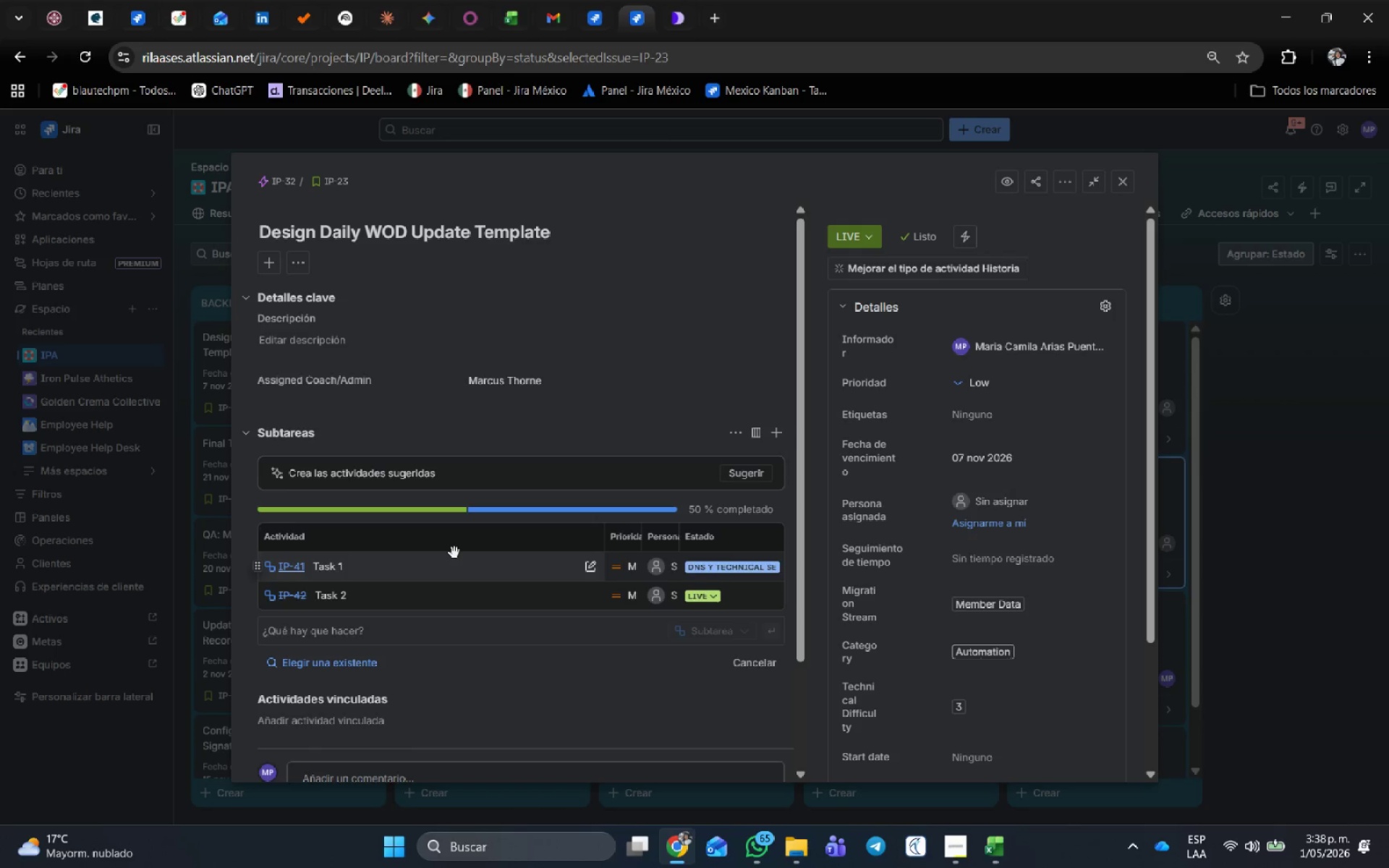 
left_click([706, 564])
 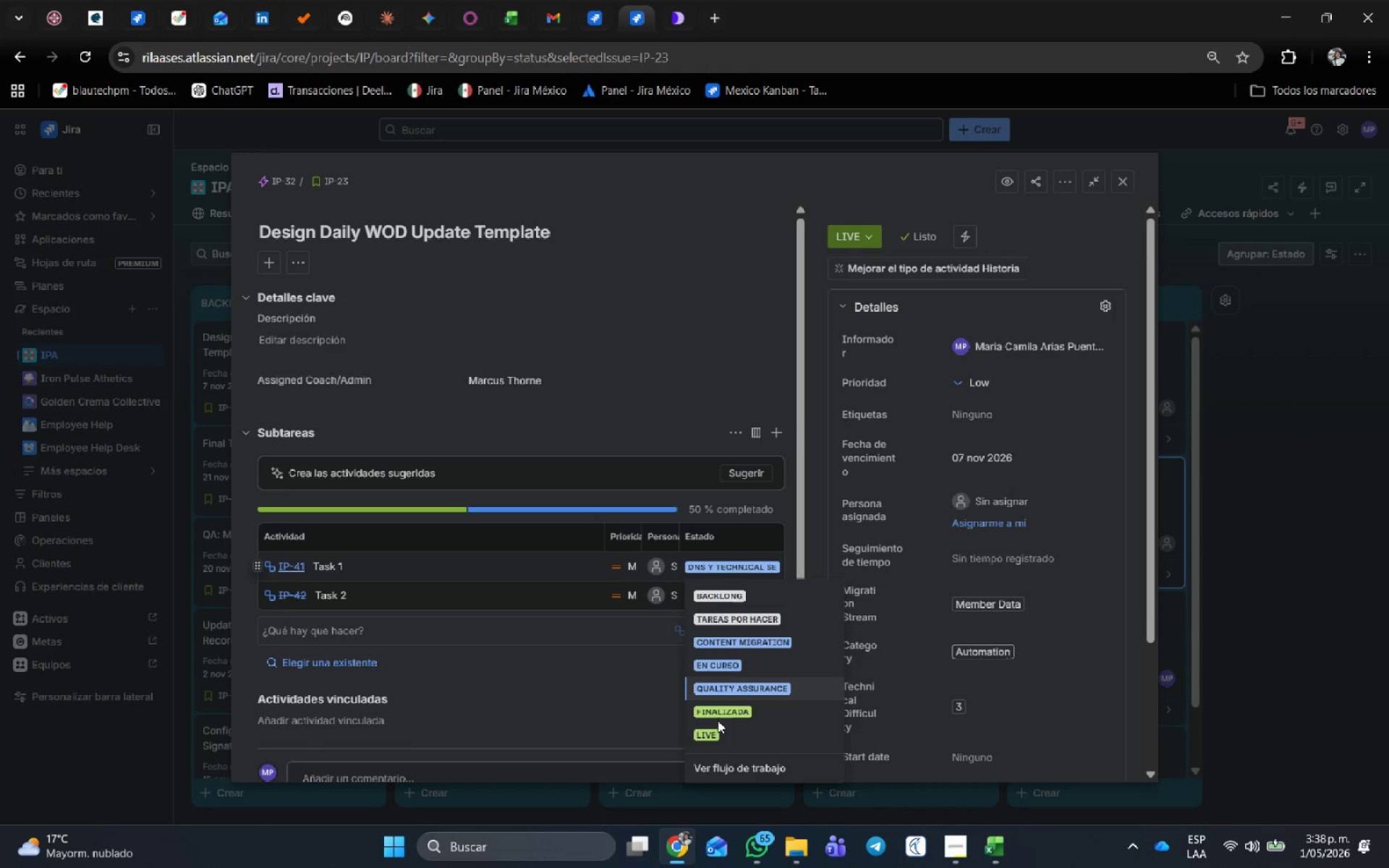 
left_click([719, 731])
 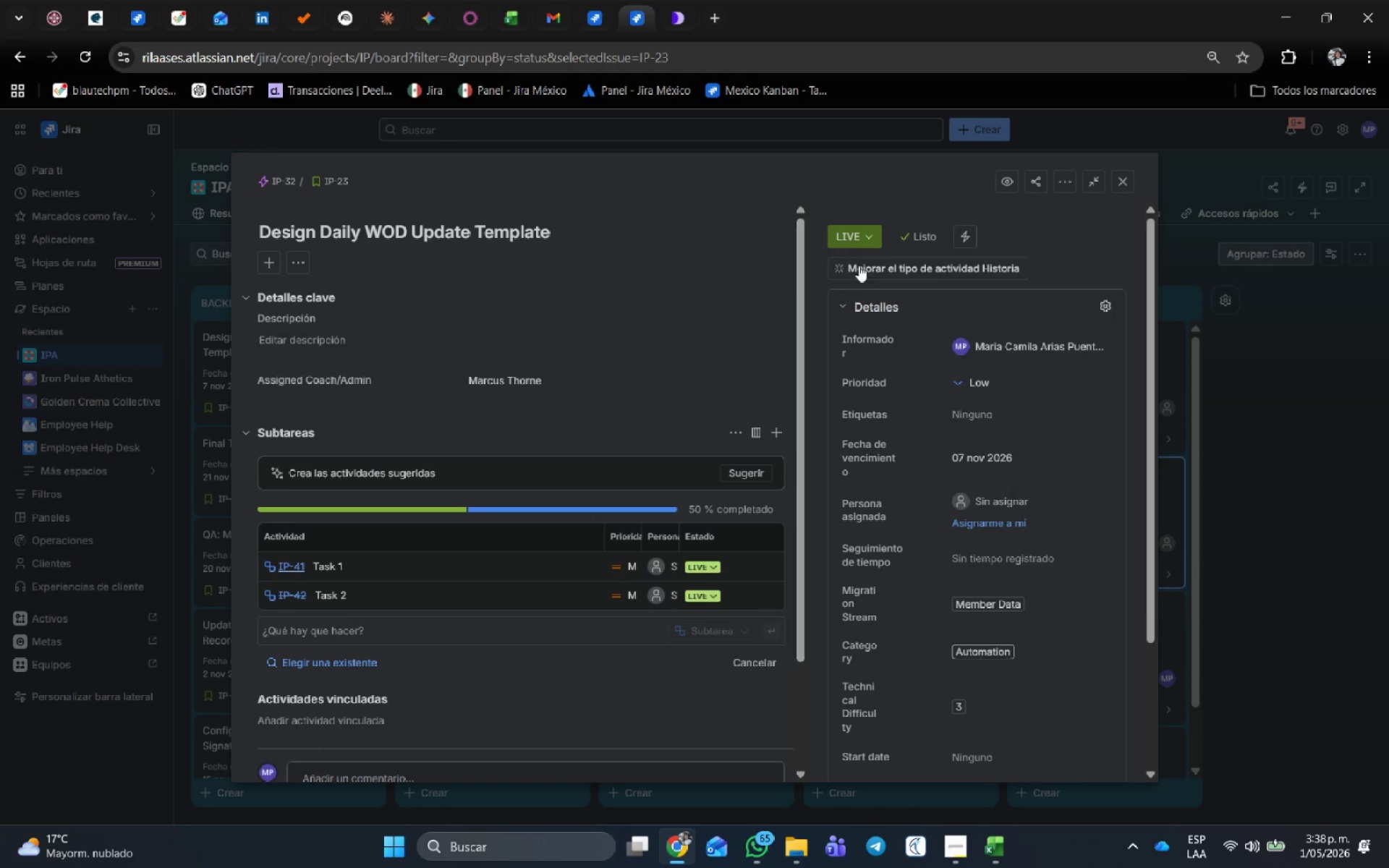 
left_click([859, 233])
 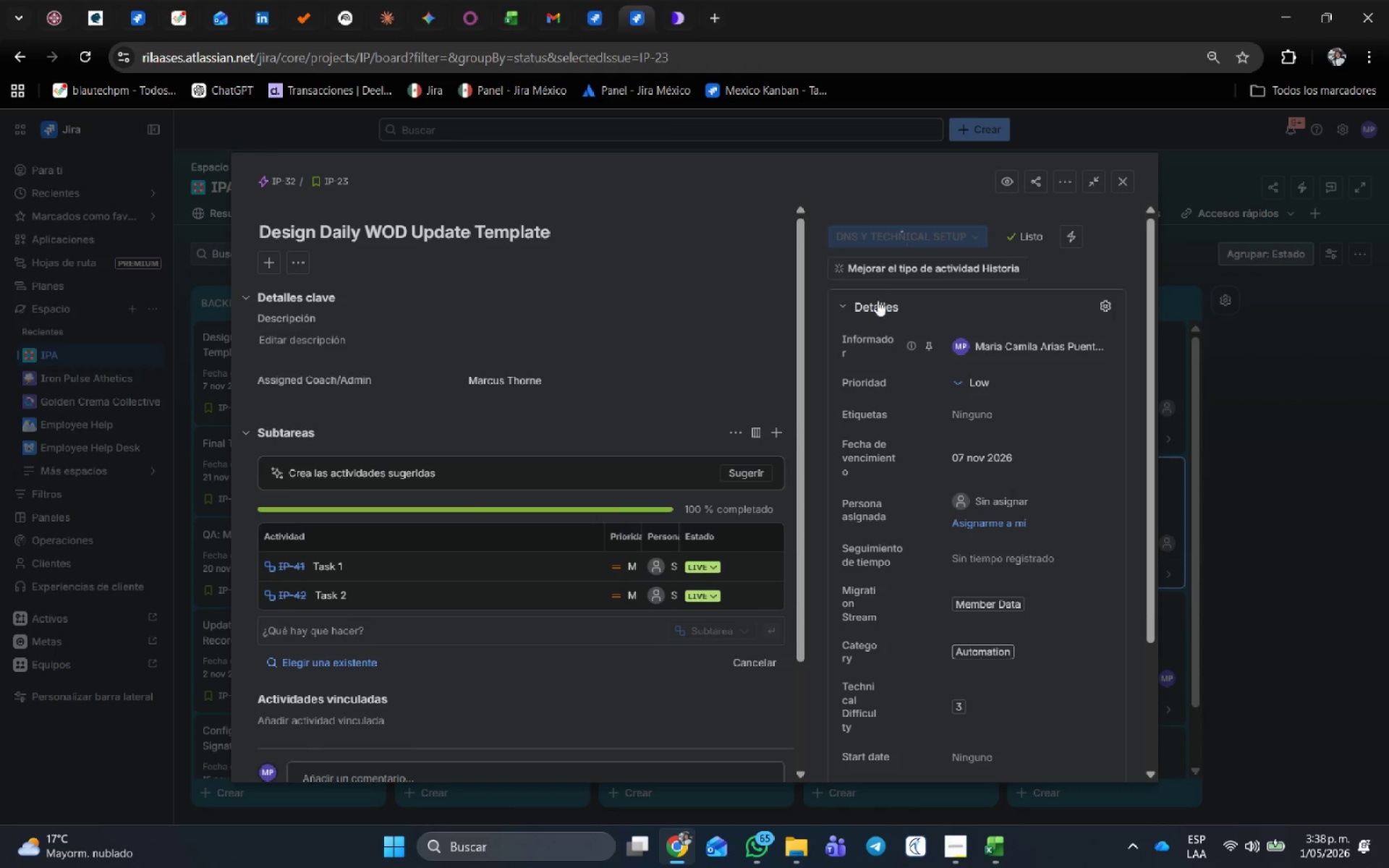 
left_click([890, 238])
 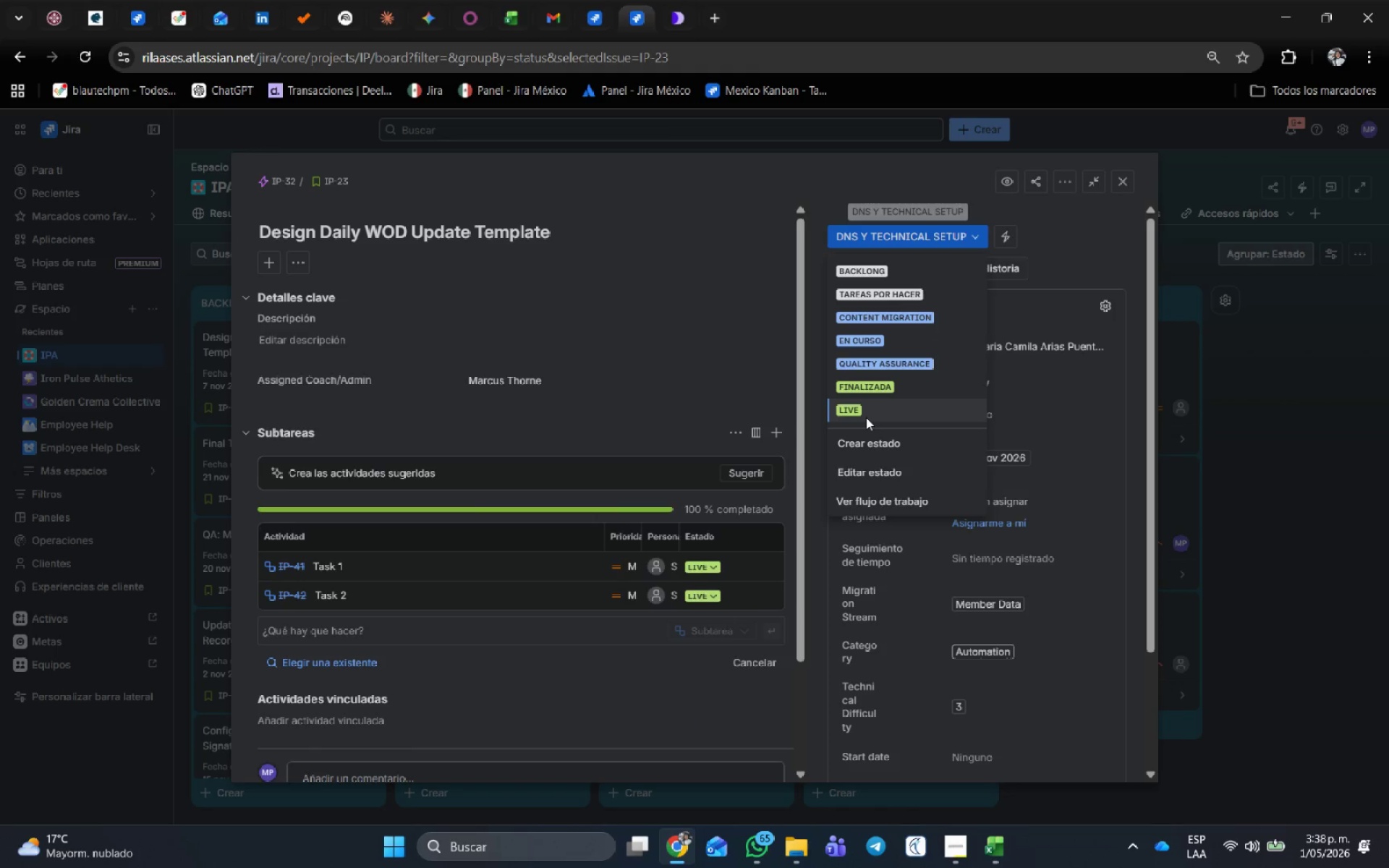 
left_click([864, 417])
 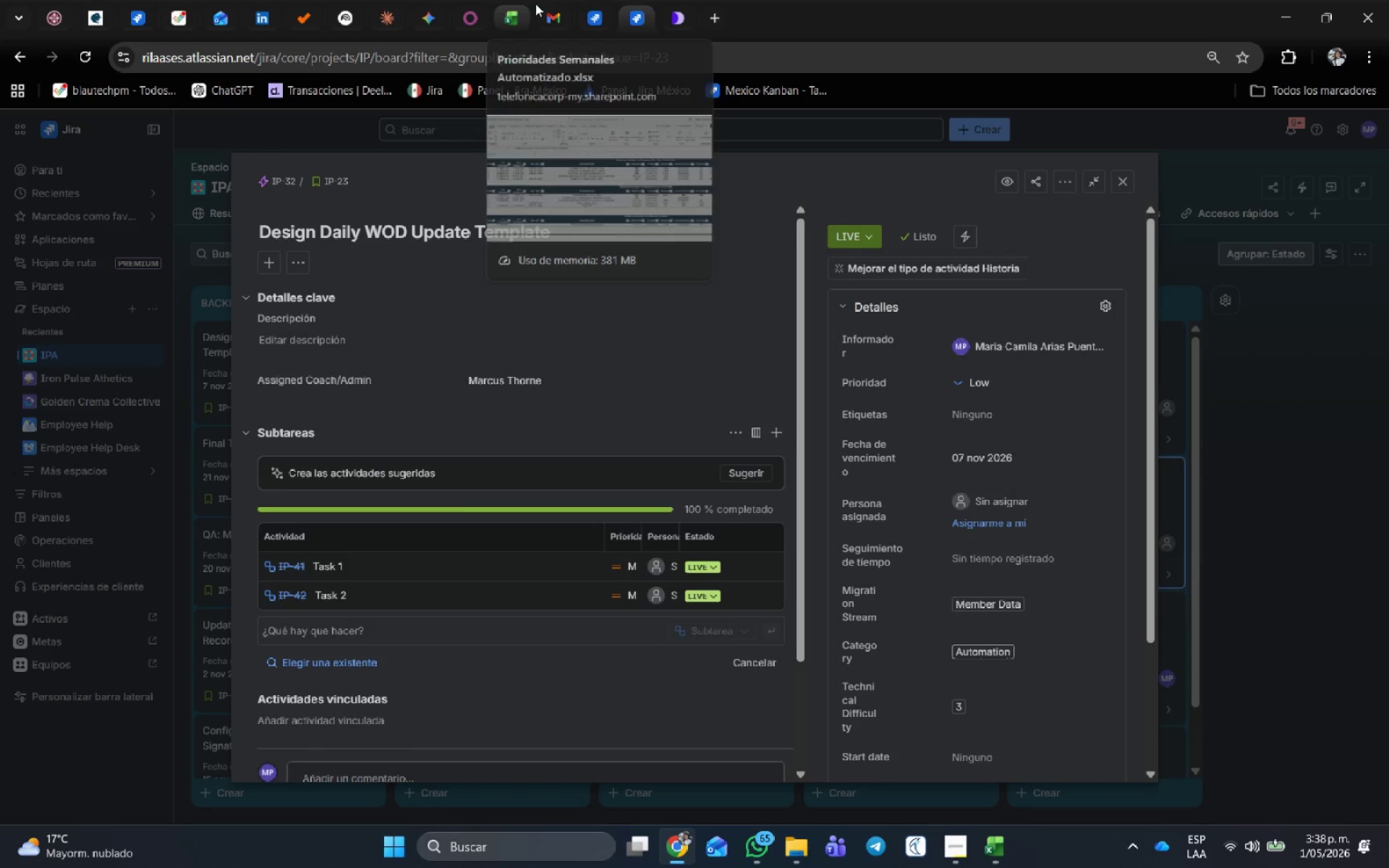 
wait(6.25)
 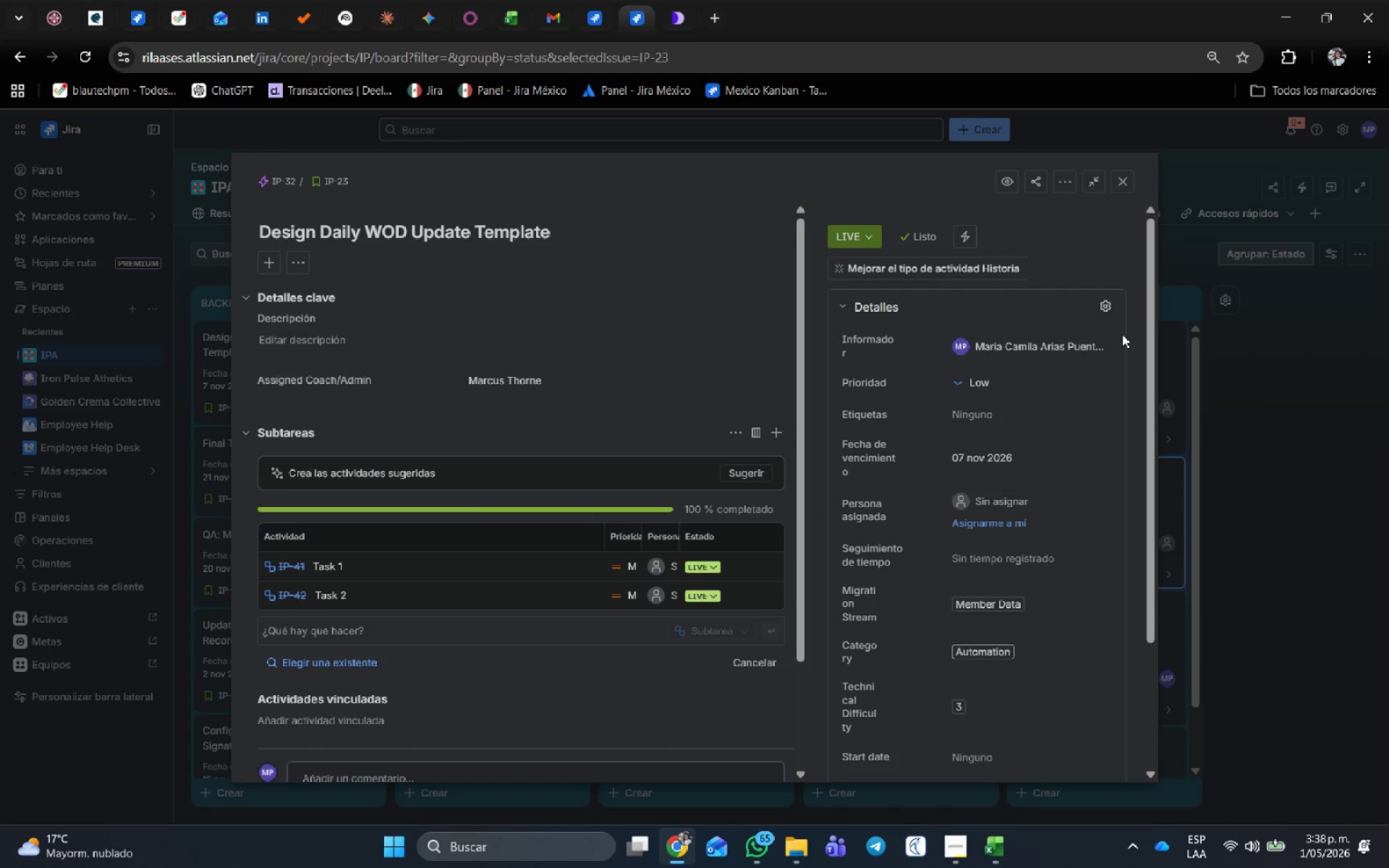 
left_click([602, 25])
 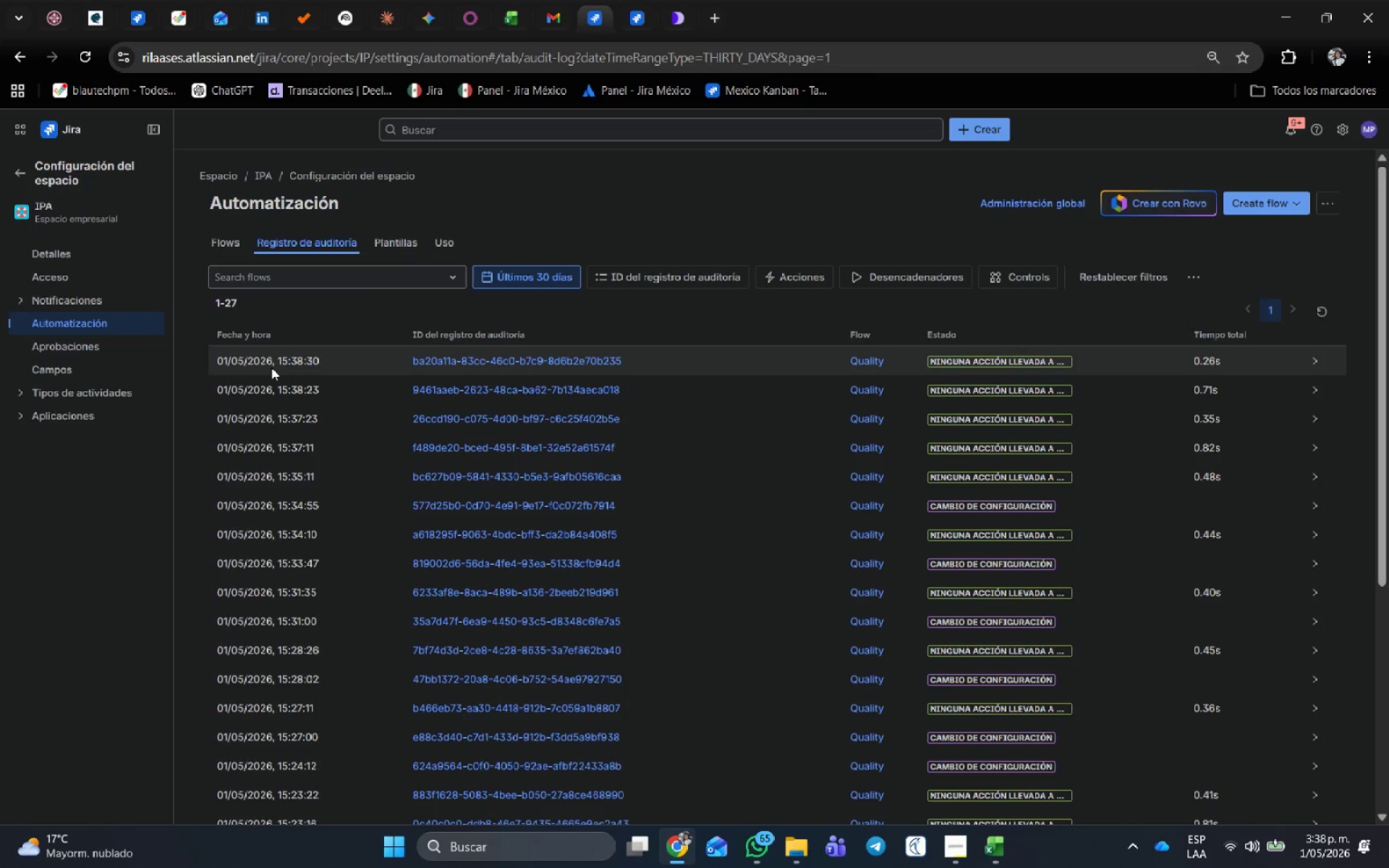 
wait(7.59)
 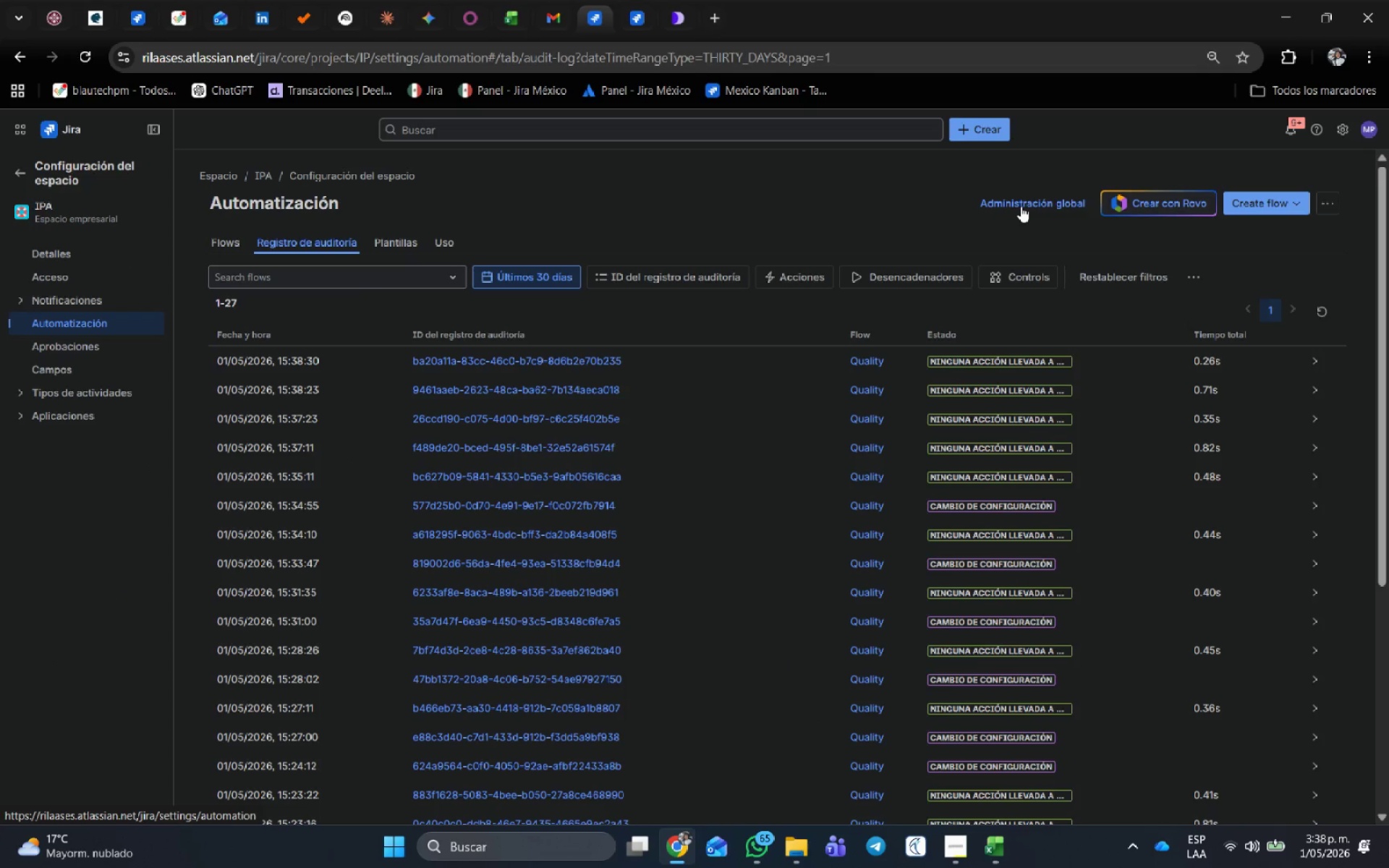 
left_click([644, 17])
 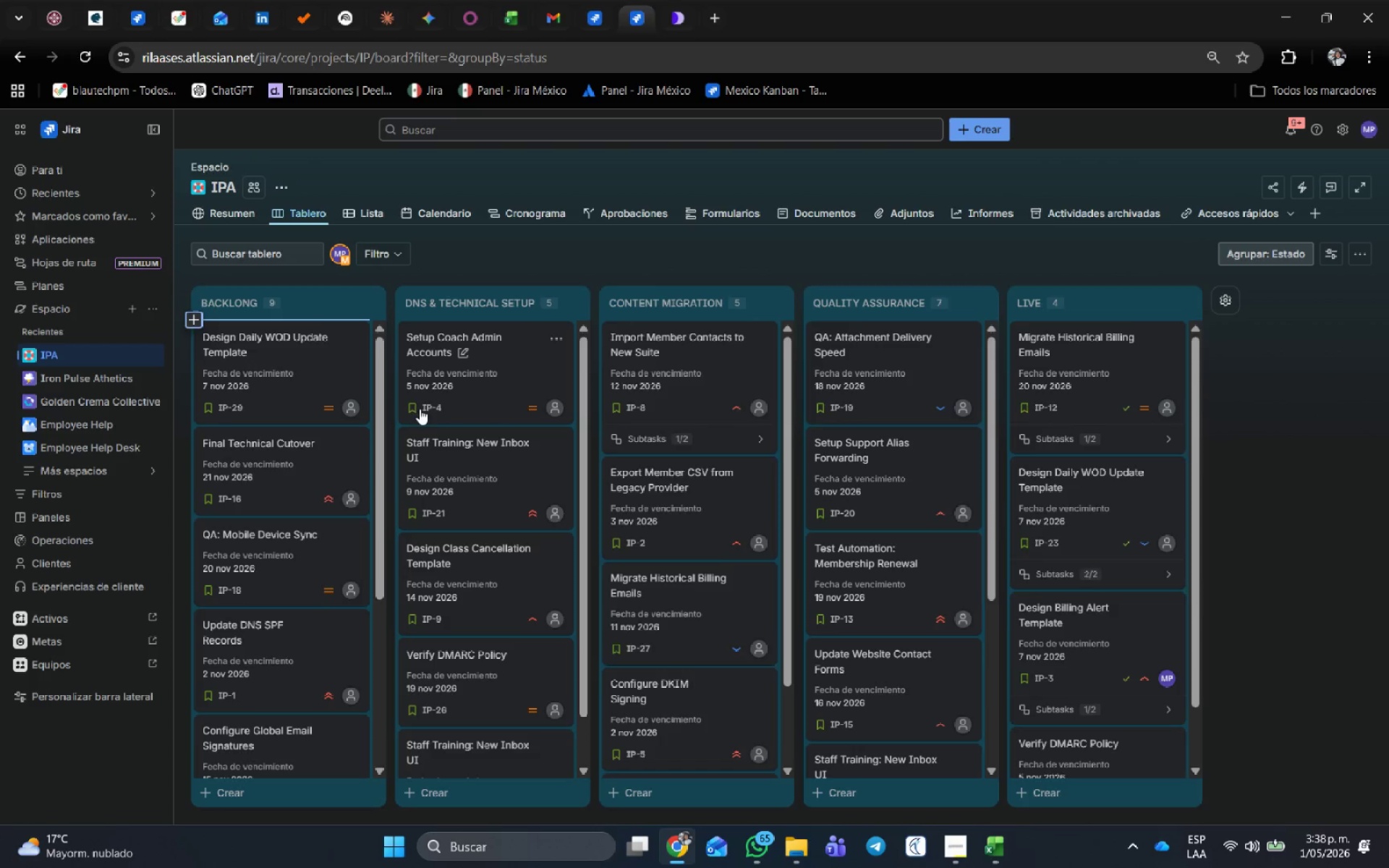 
left_click([273, 353])
 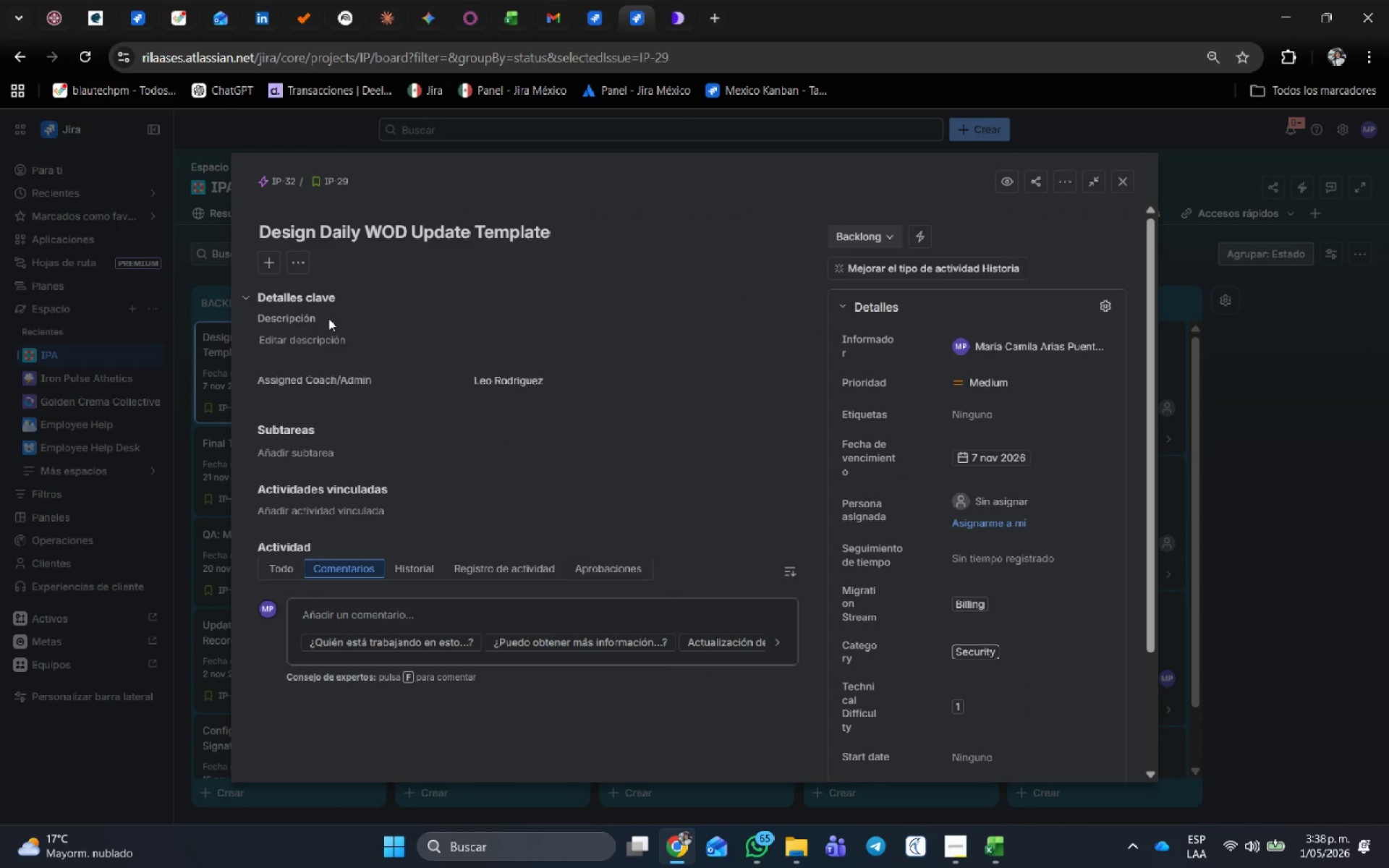 
wait(8.62)
 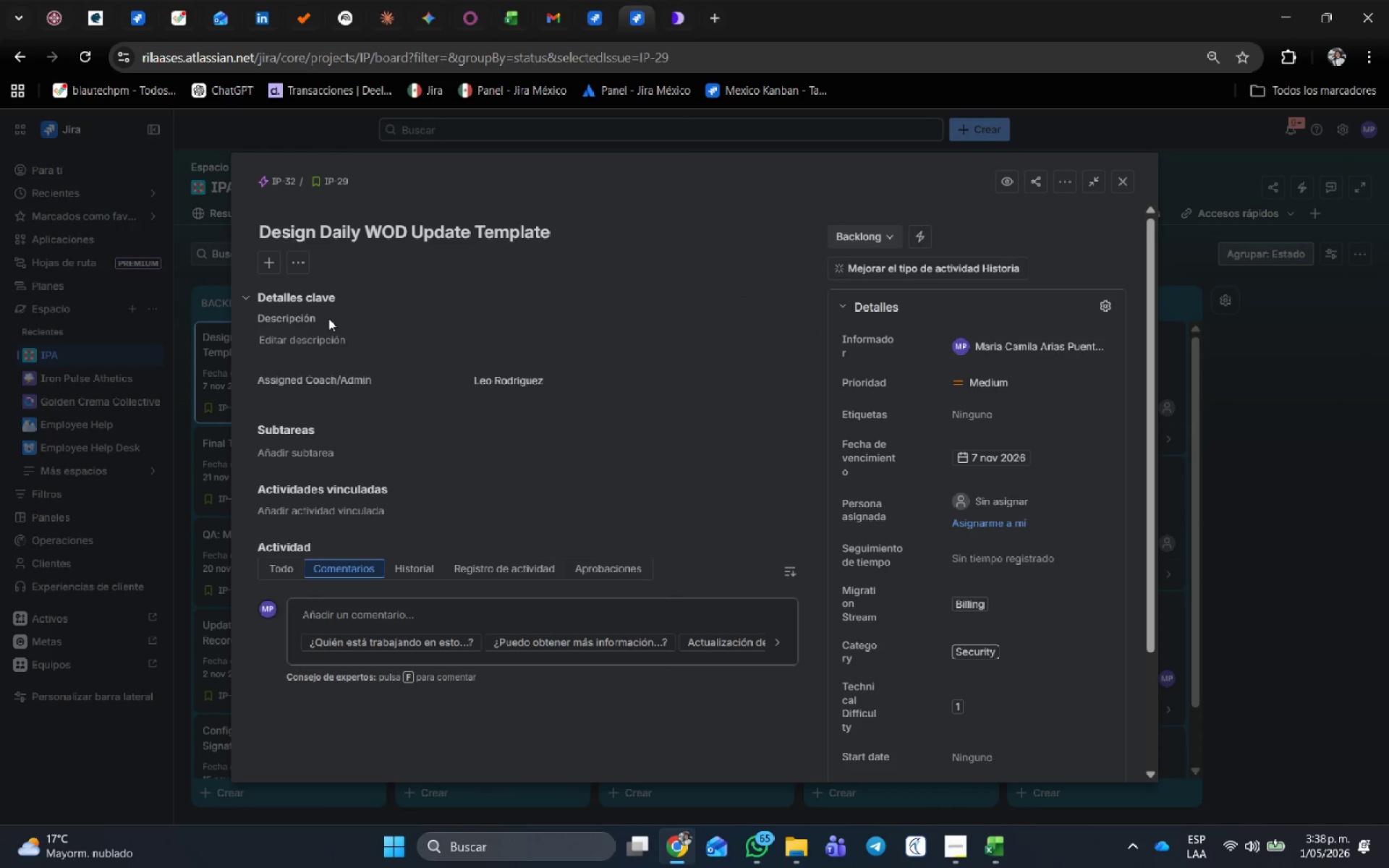 
left_click([333, 458])
 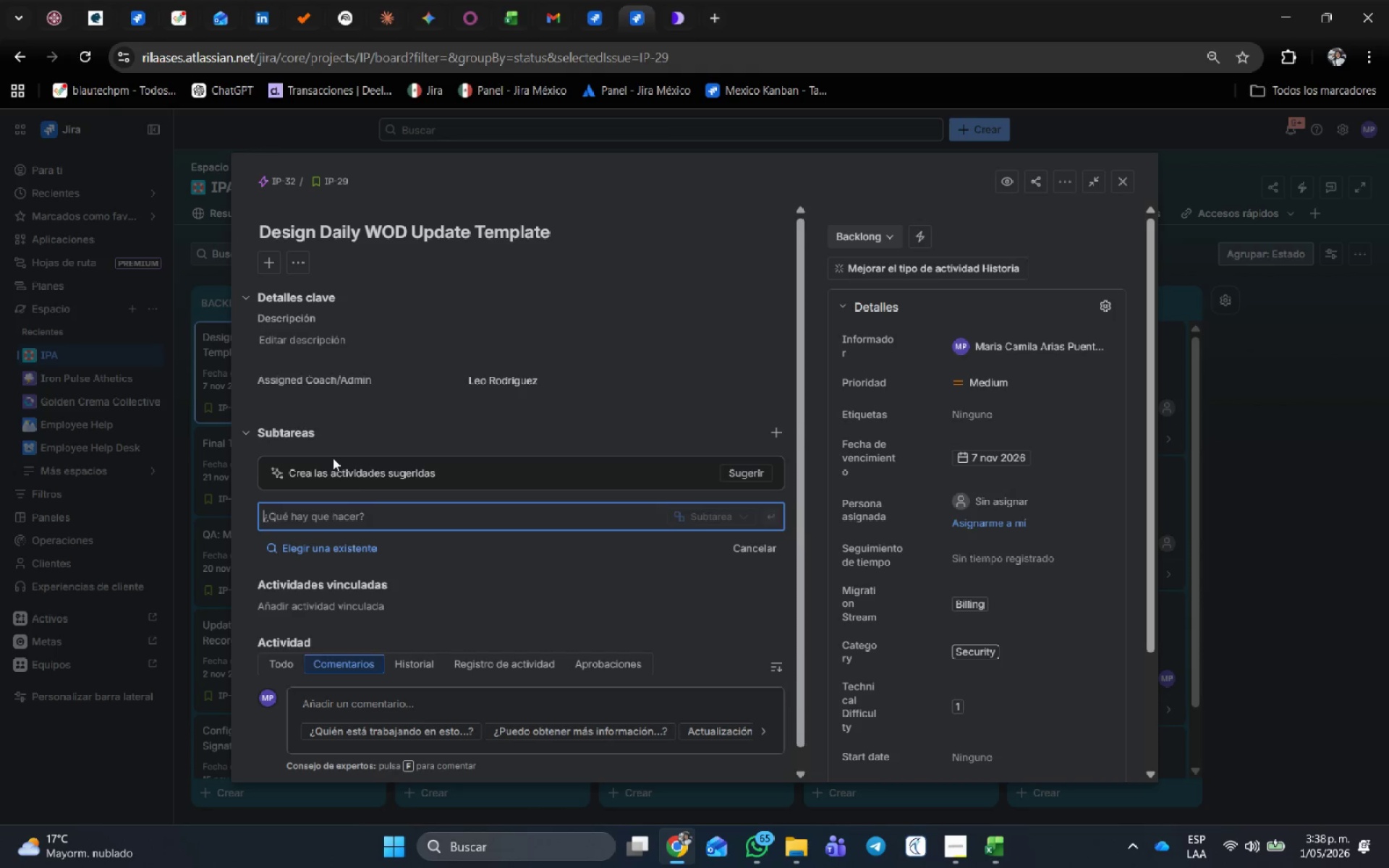 
type(task 1 )
 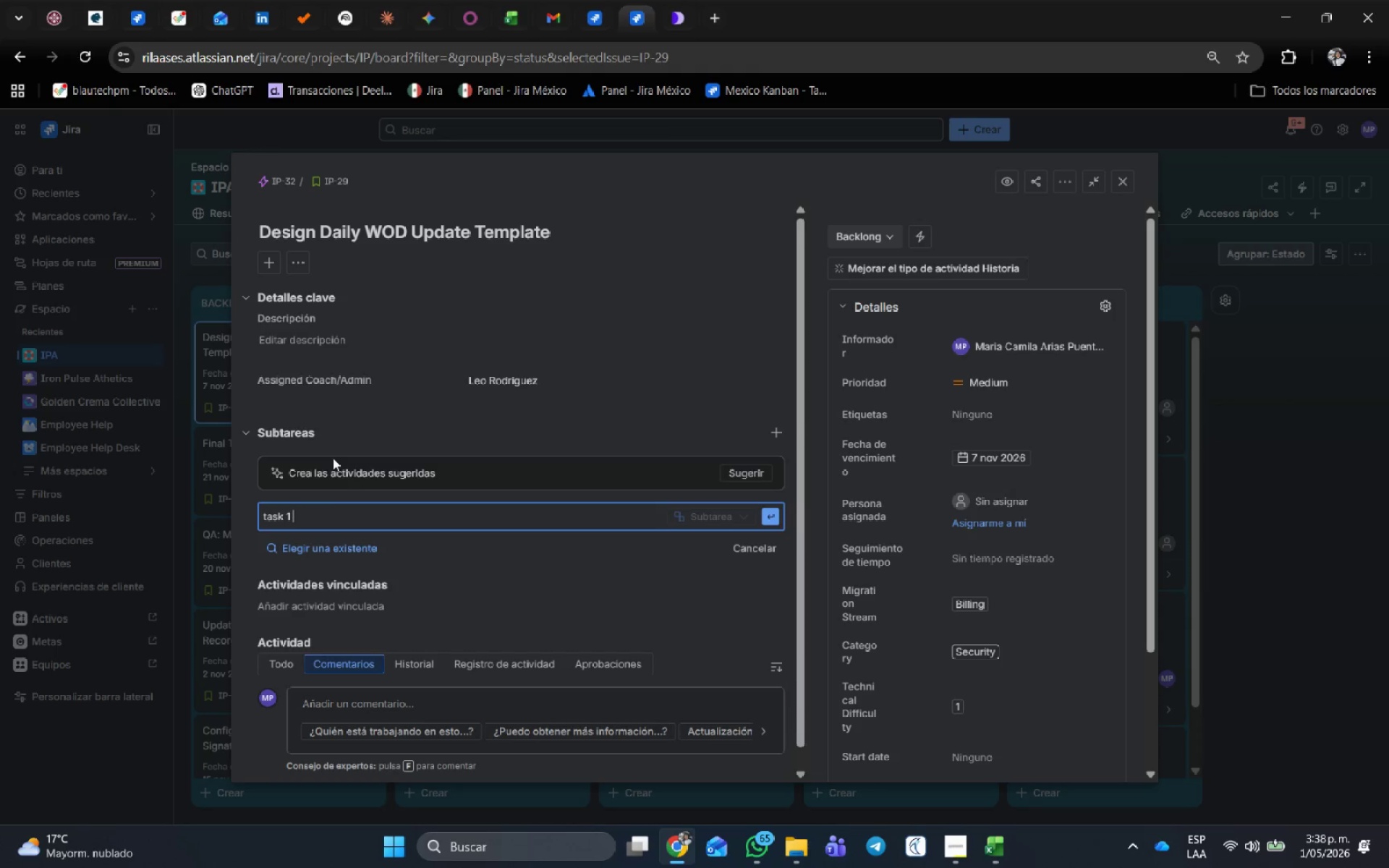 
key(Enter)
 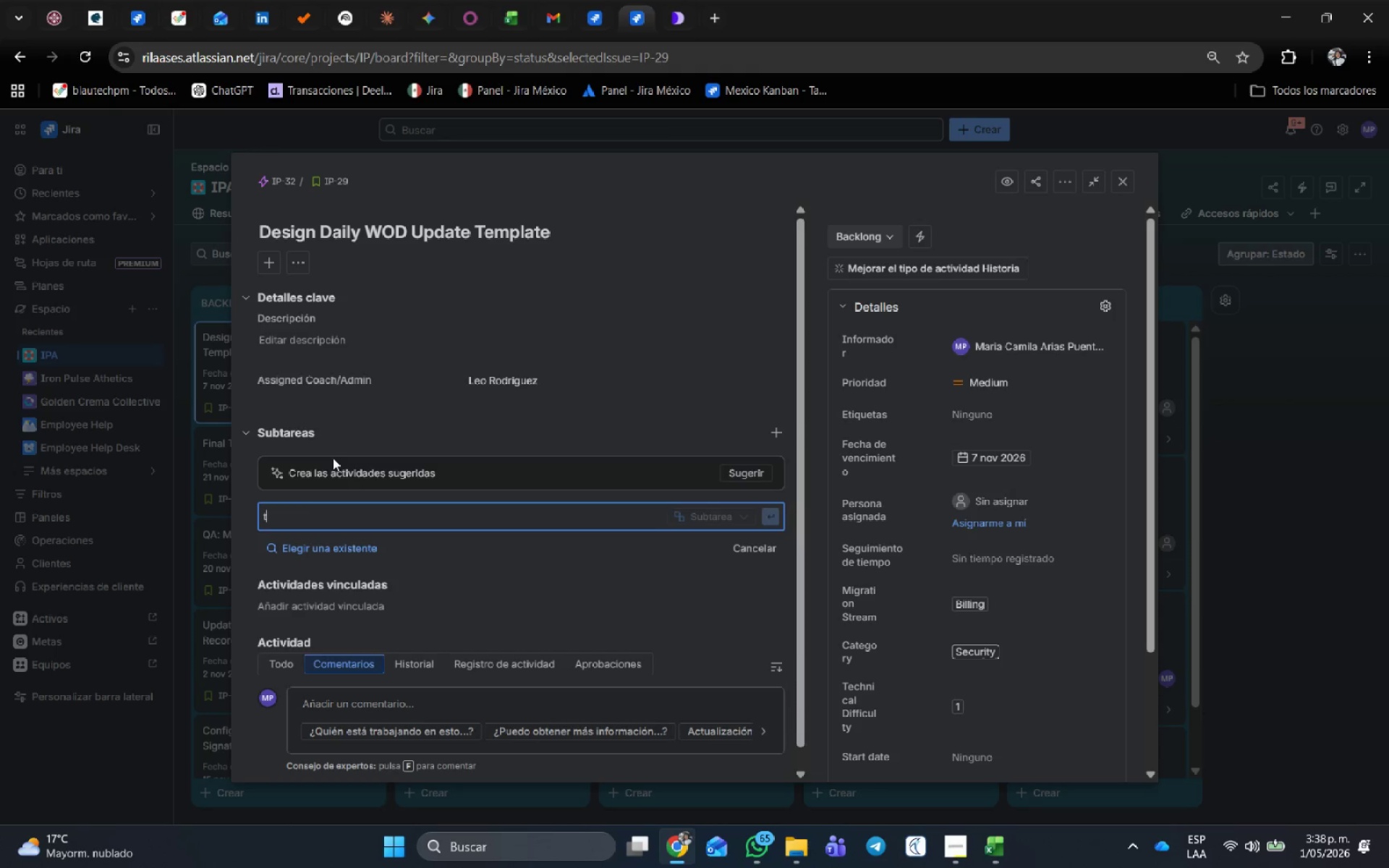 
type(task 2)
 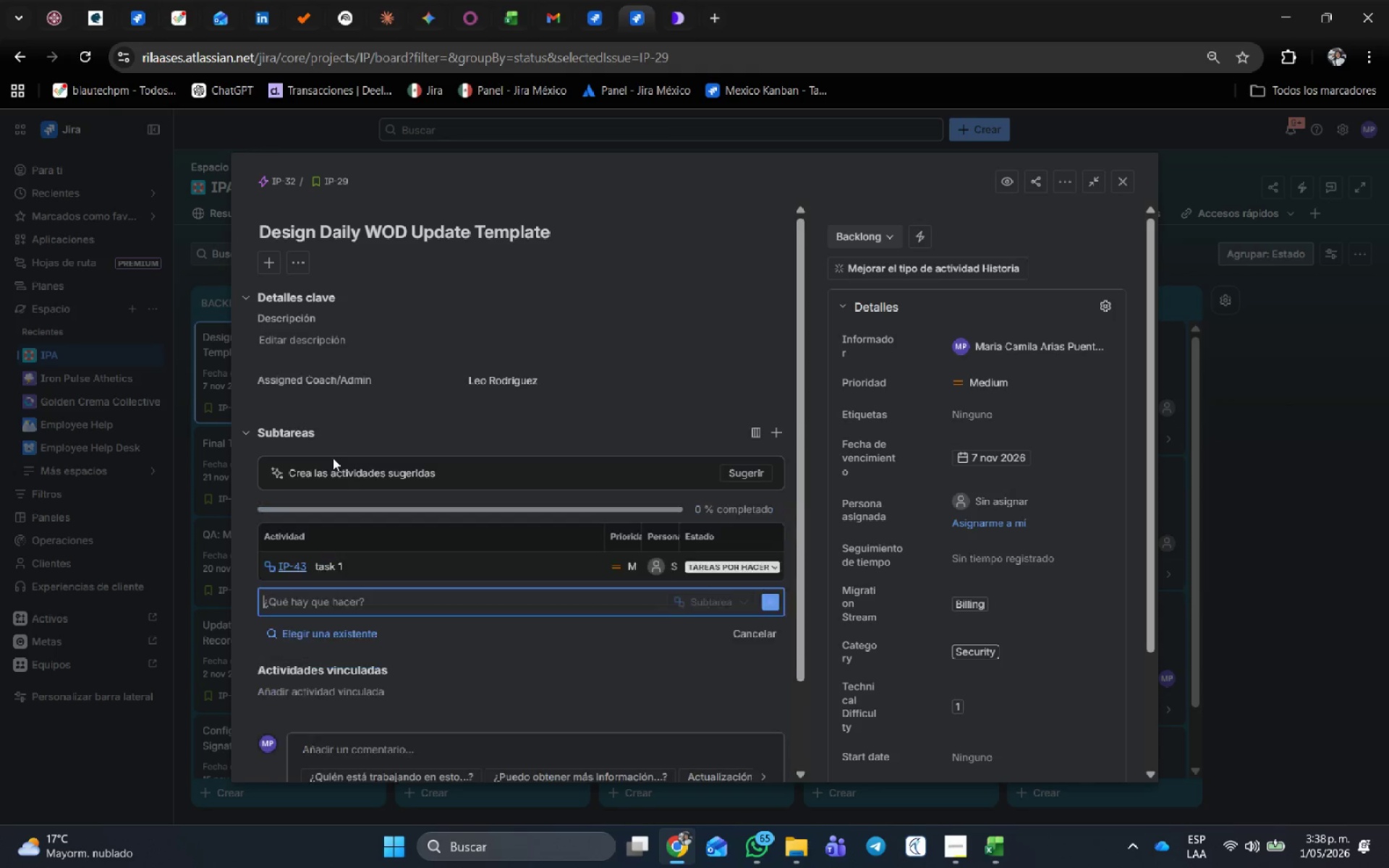 
key(Enter)
 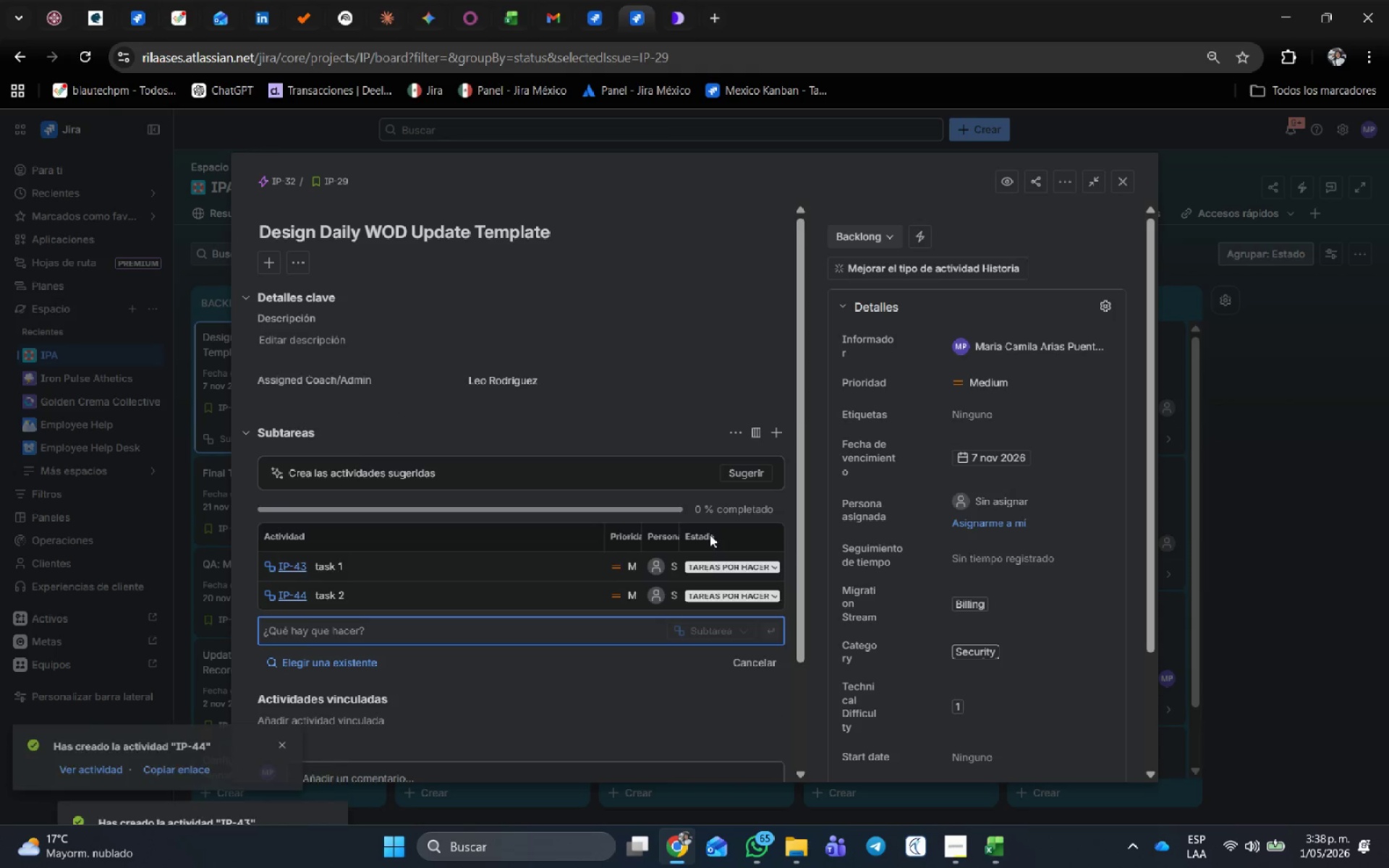 
left_click([731, 564])
 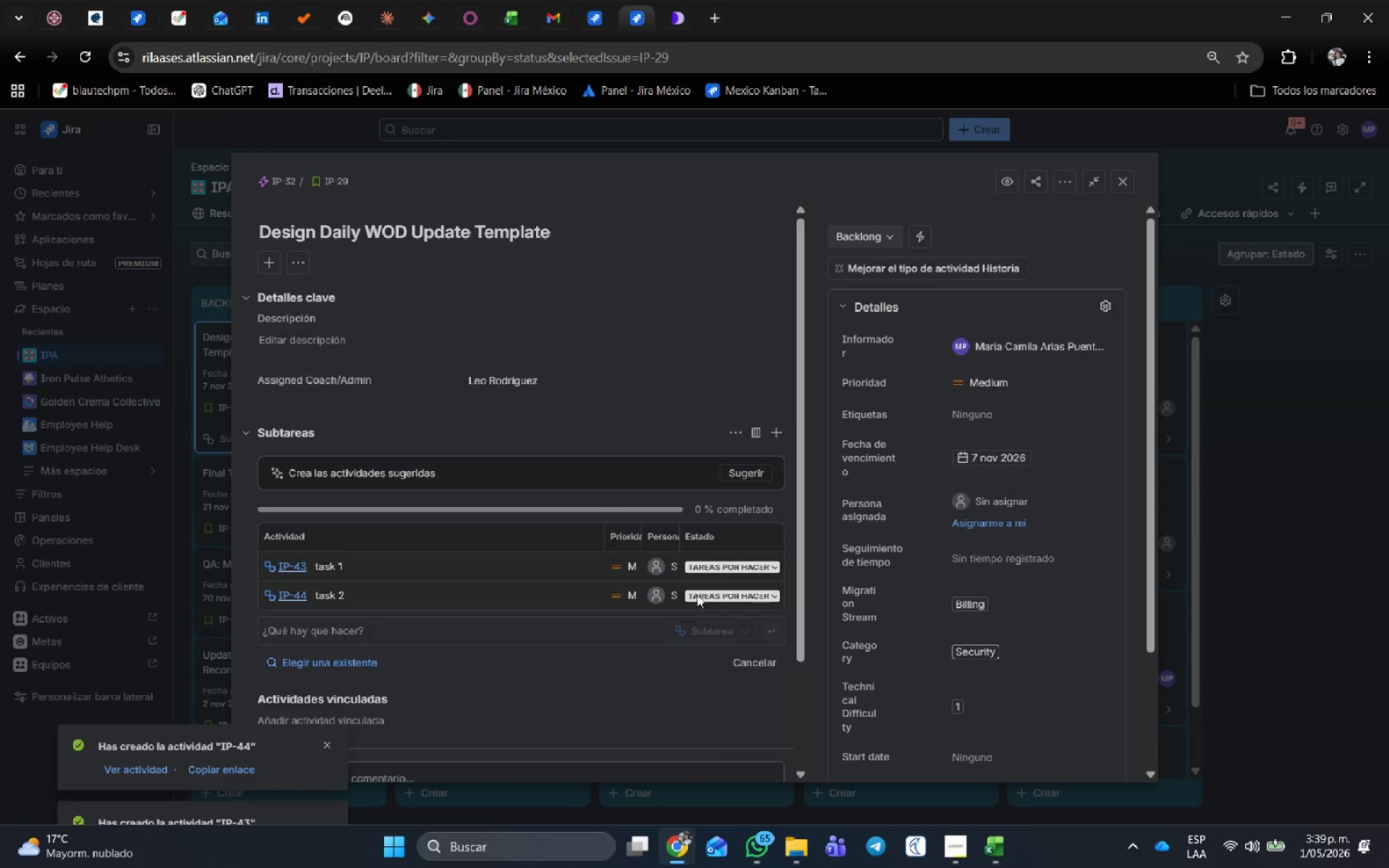 
left_click([705, 571])
 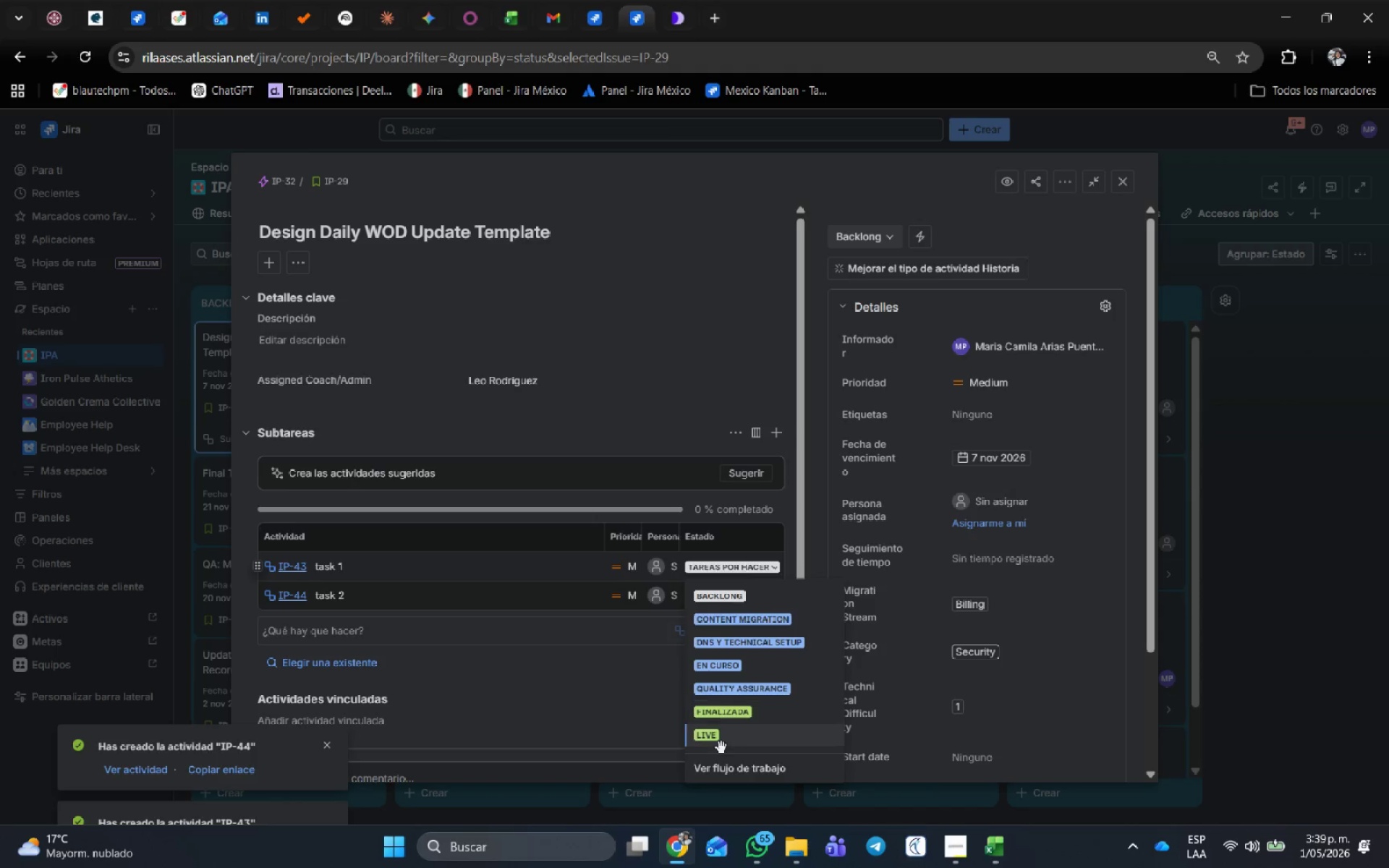 
left_click([720, 744])
 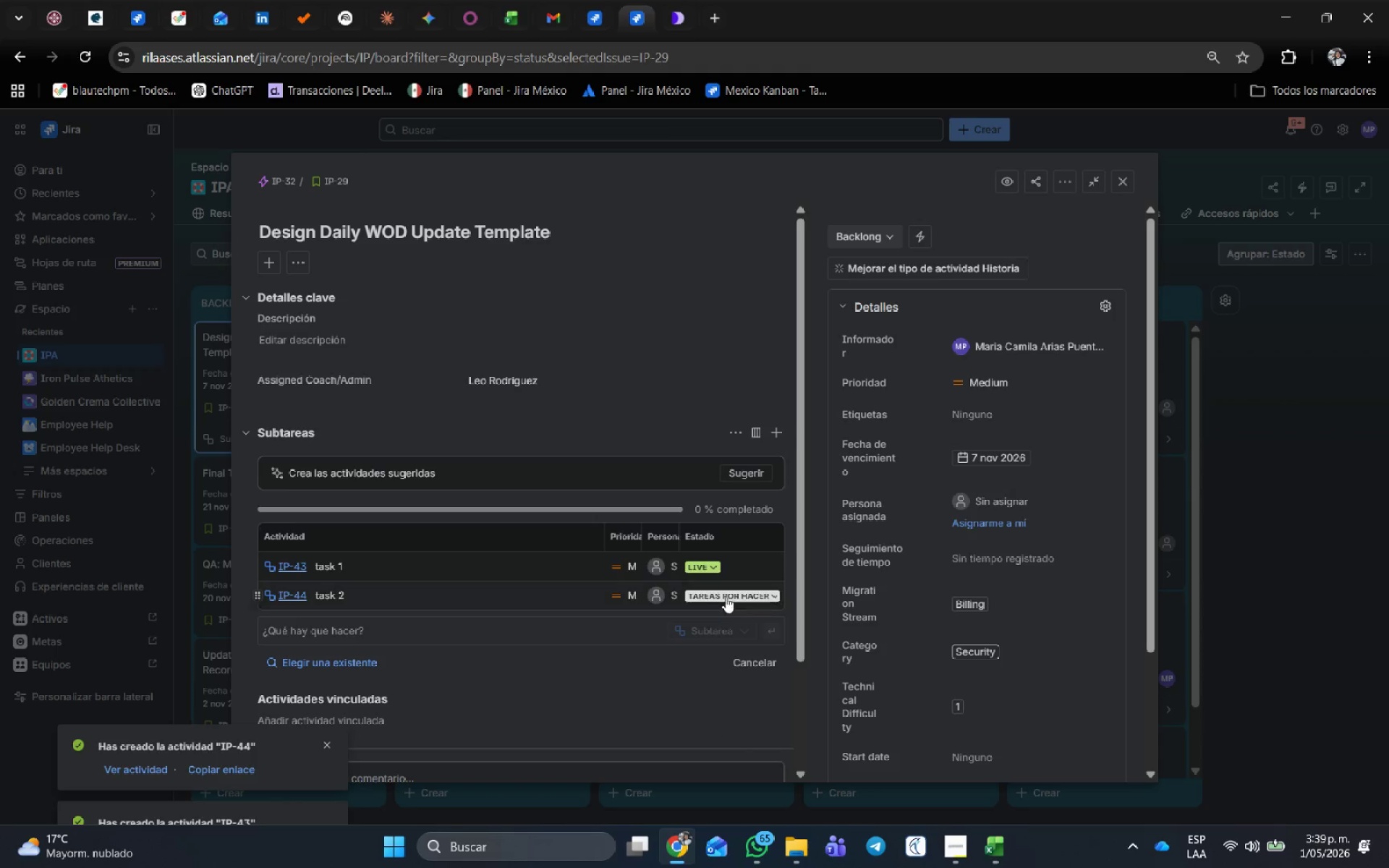 
left_click([729, 590])
 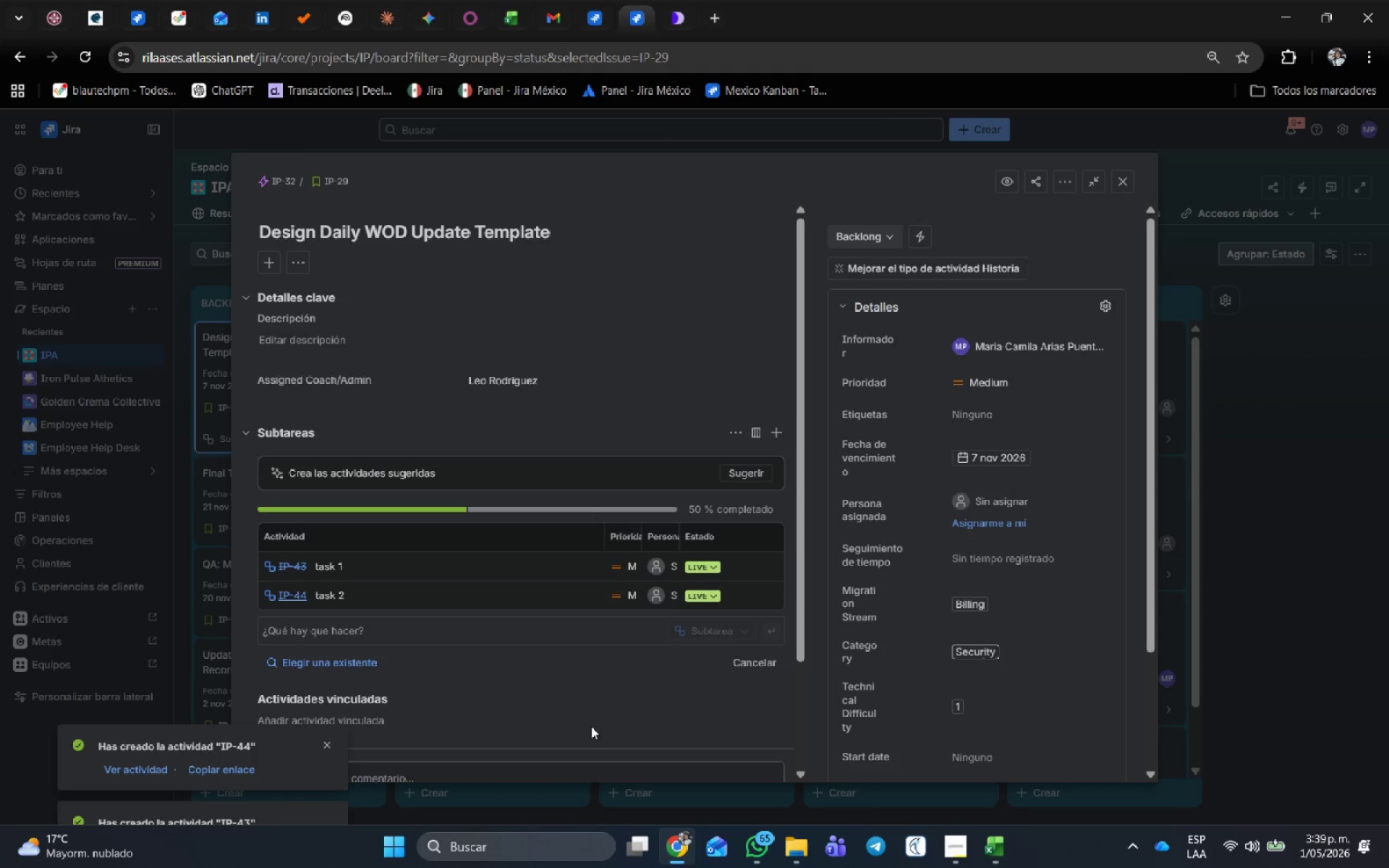 
left_click([889, 239])
 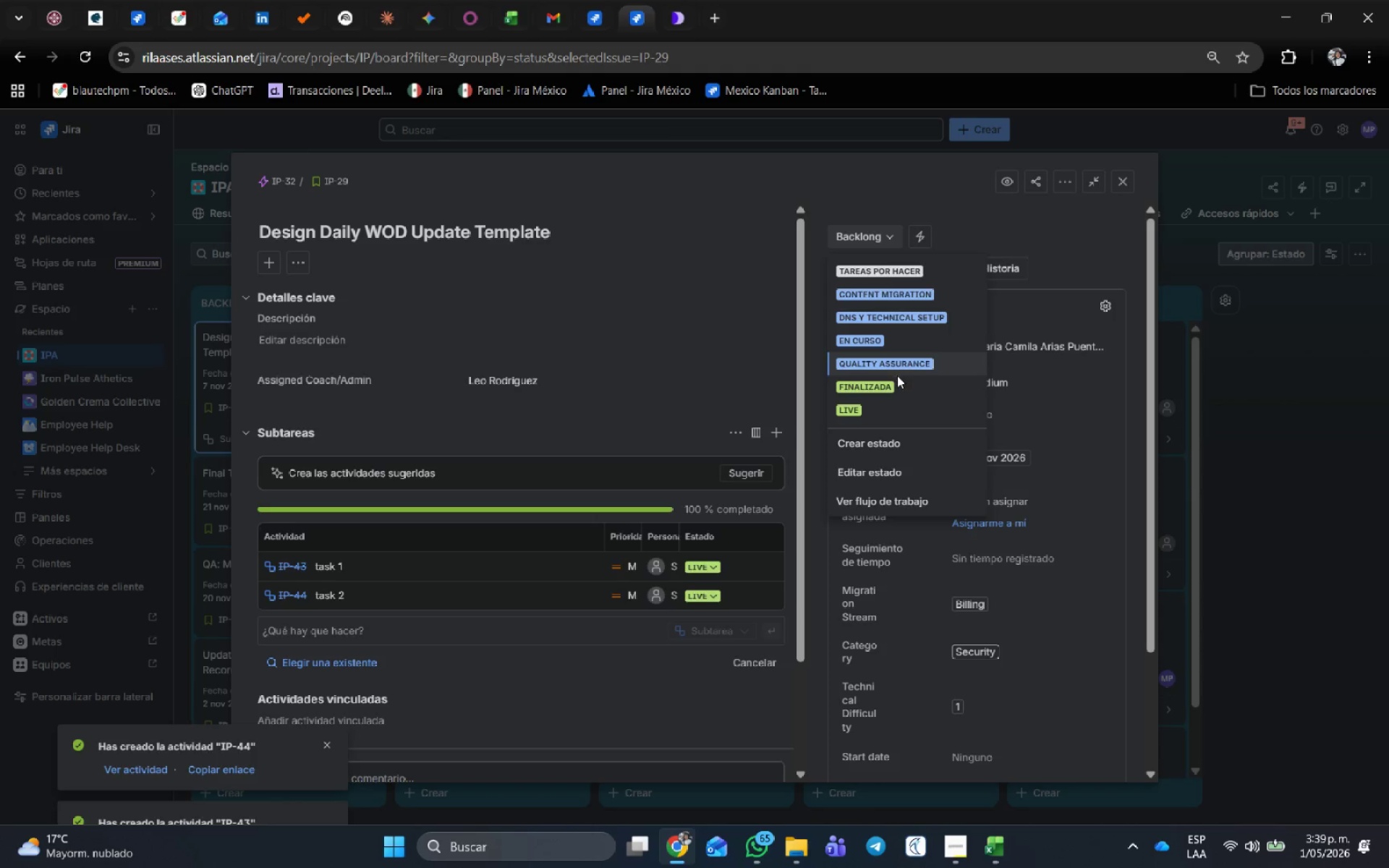 
left_click([879, 403])
 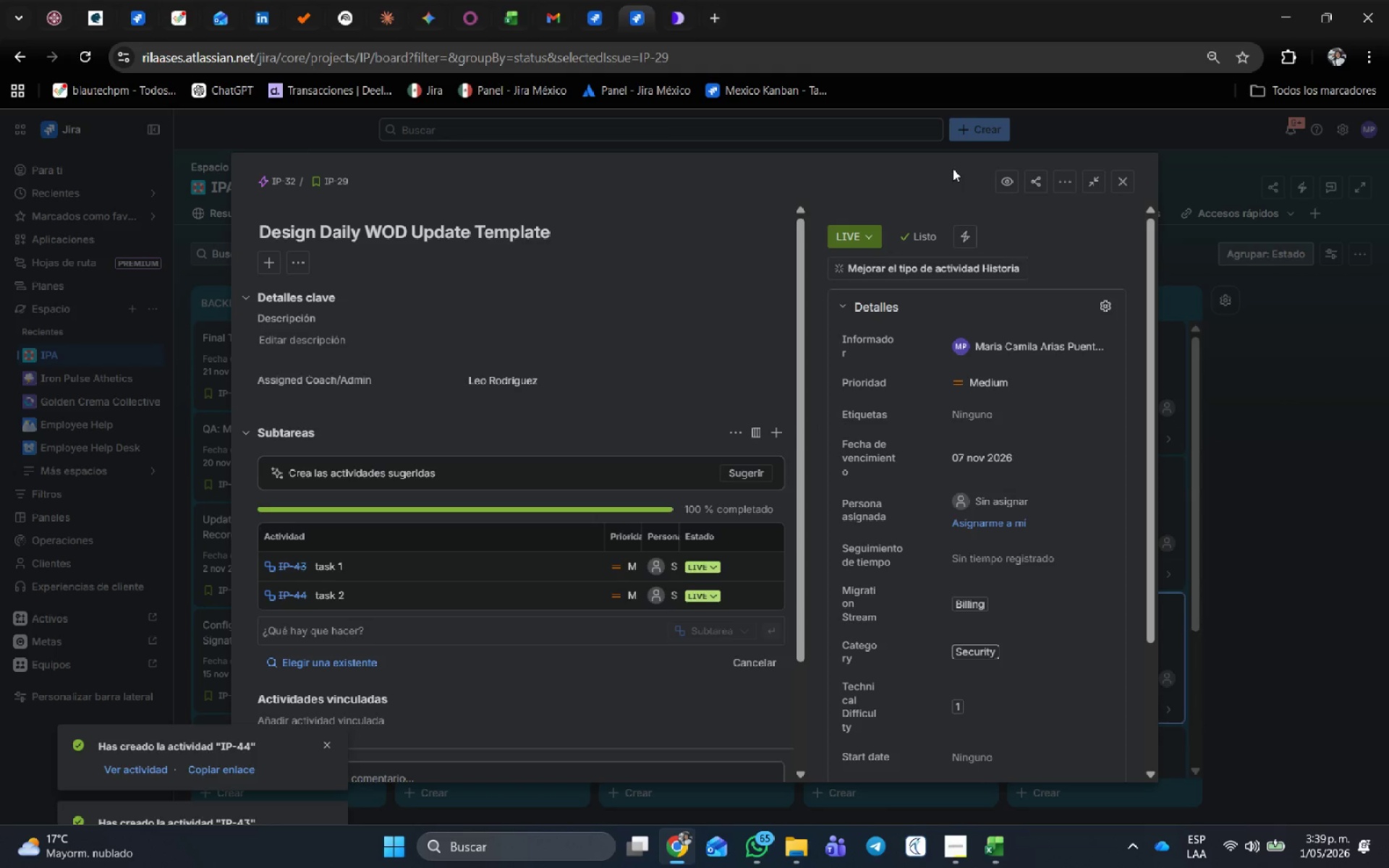 
wait(33.81)
 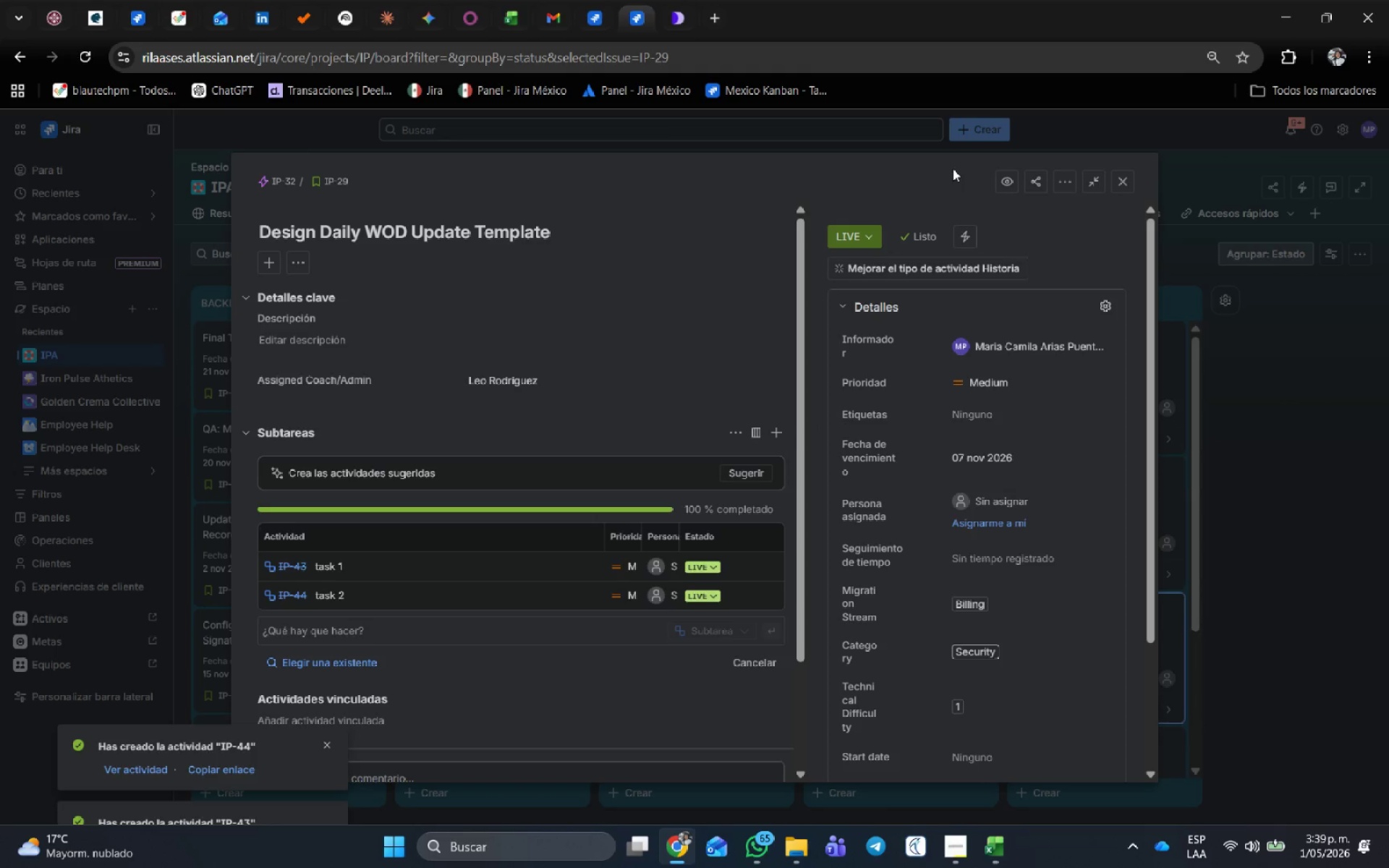 
left_click([598, 11])
 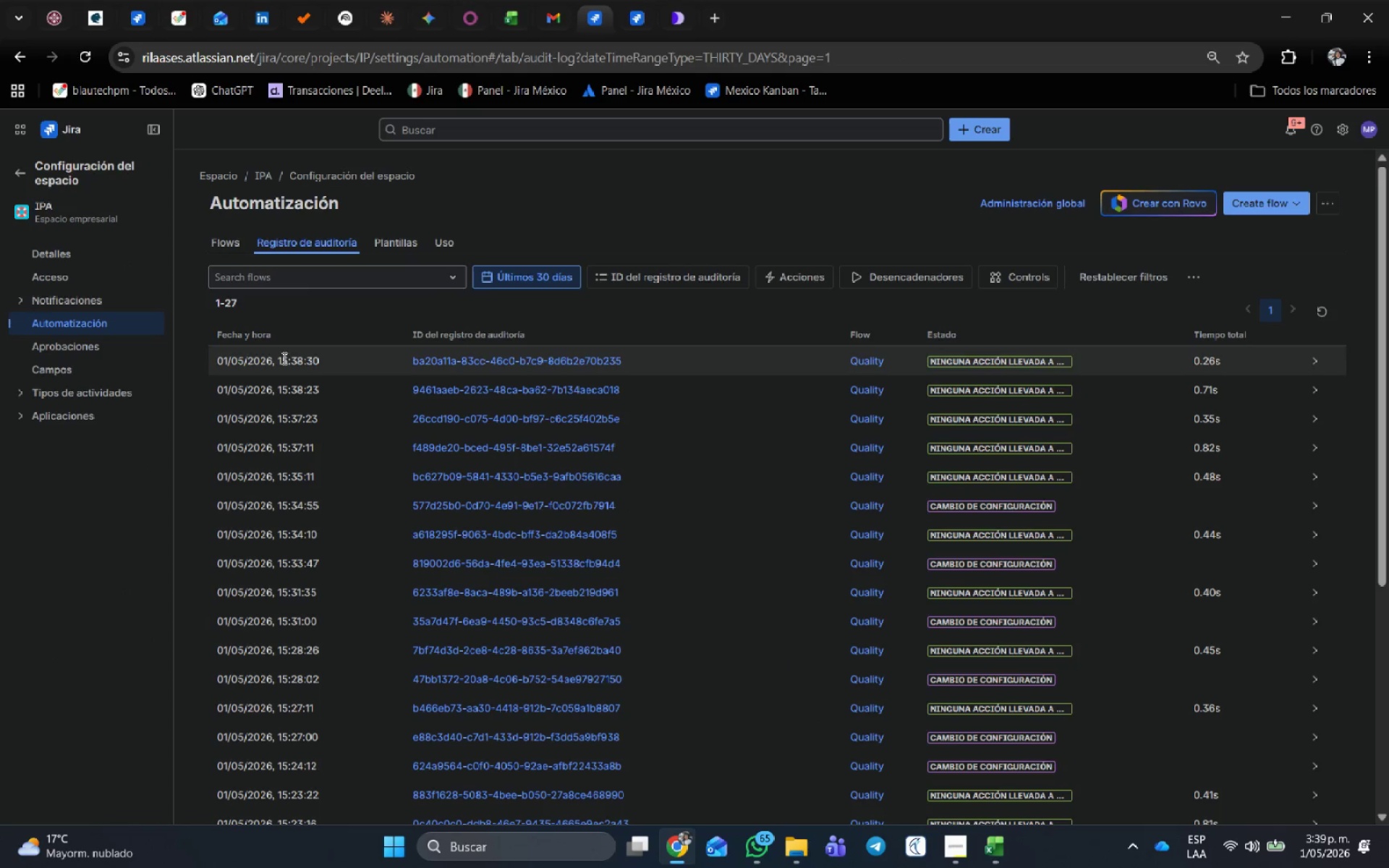 
left_click([86, 59])
 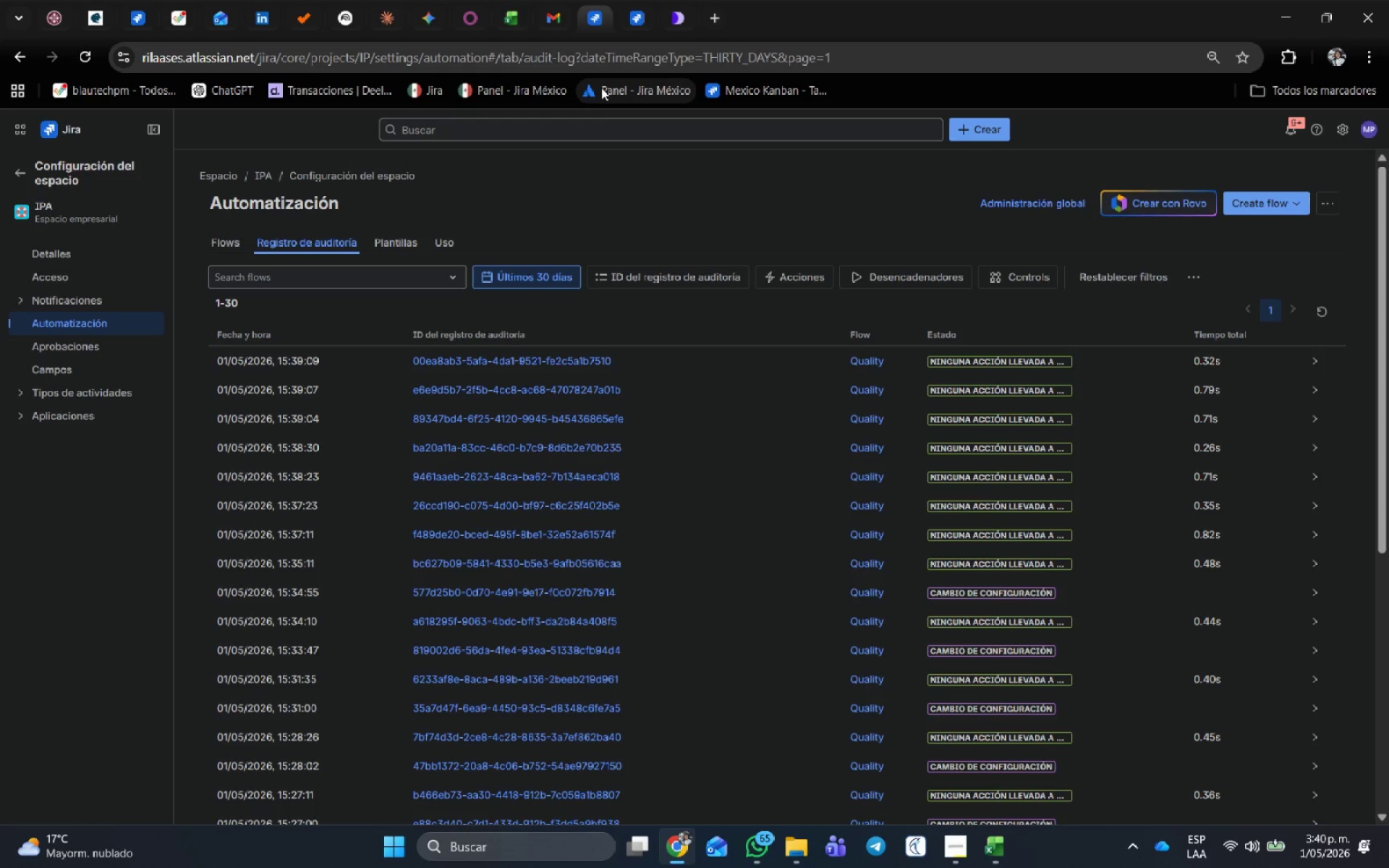 
wait(23.91)
 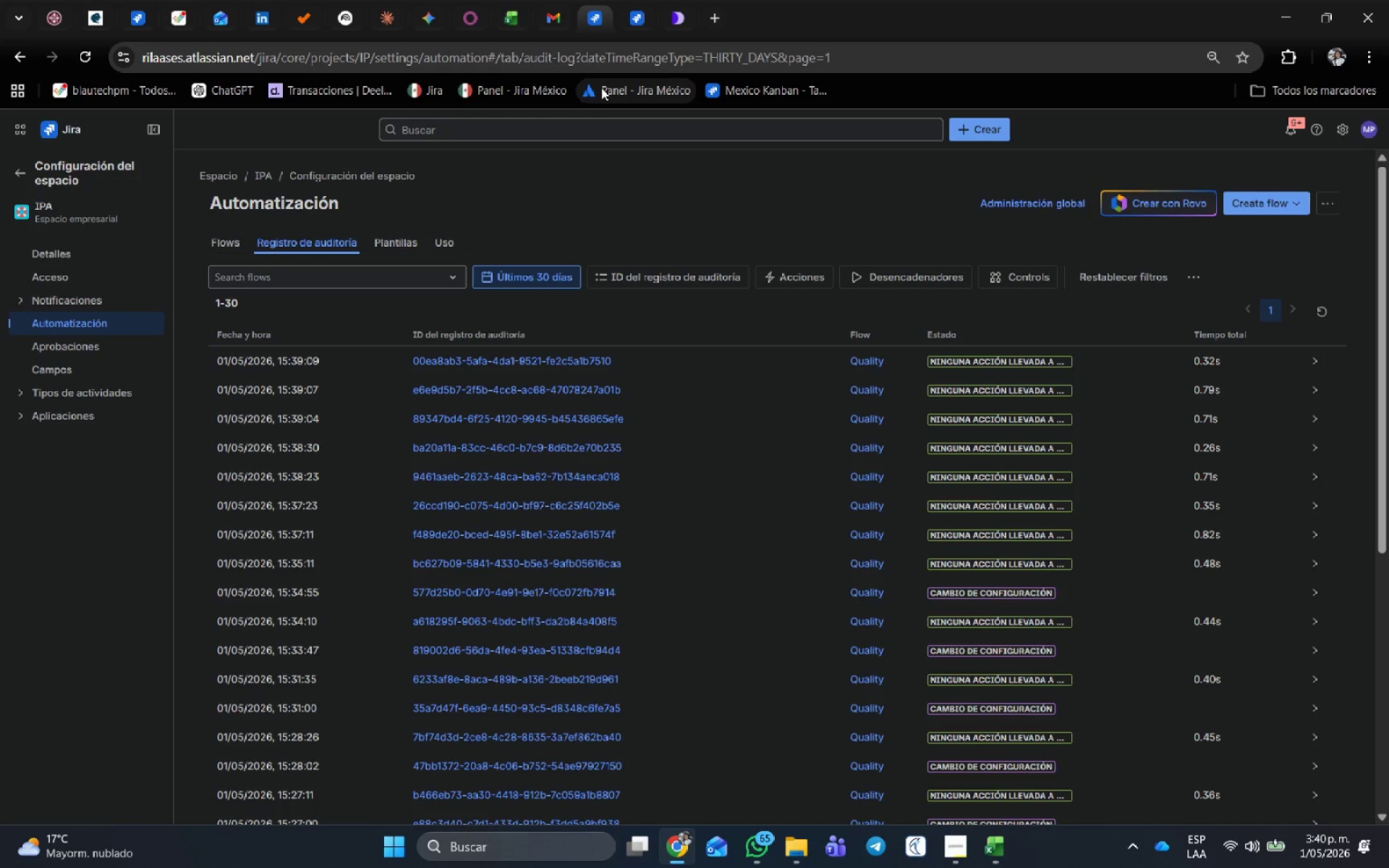 
left_click([239, 242])
 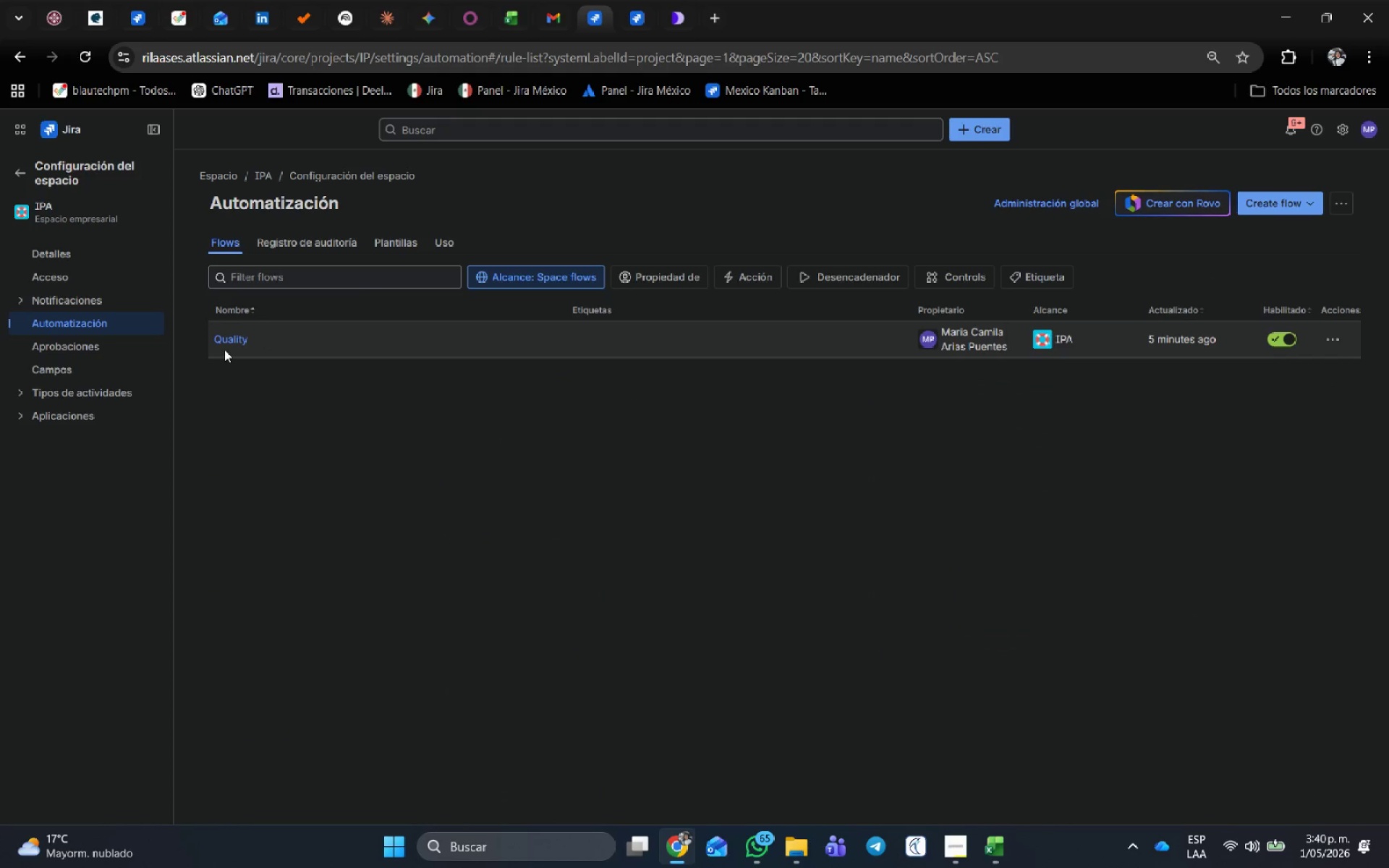 
left_click([231, 339])
 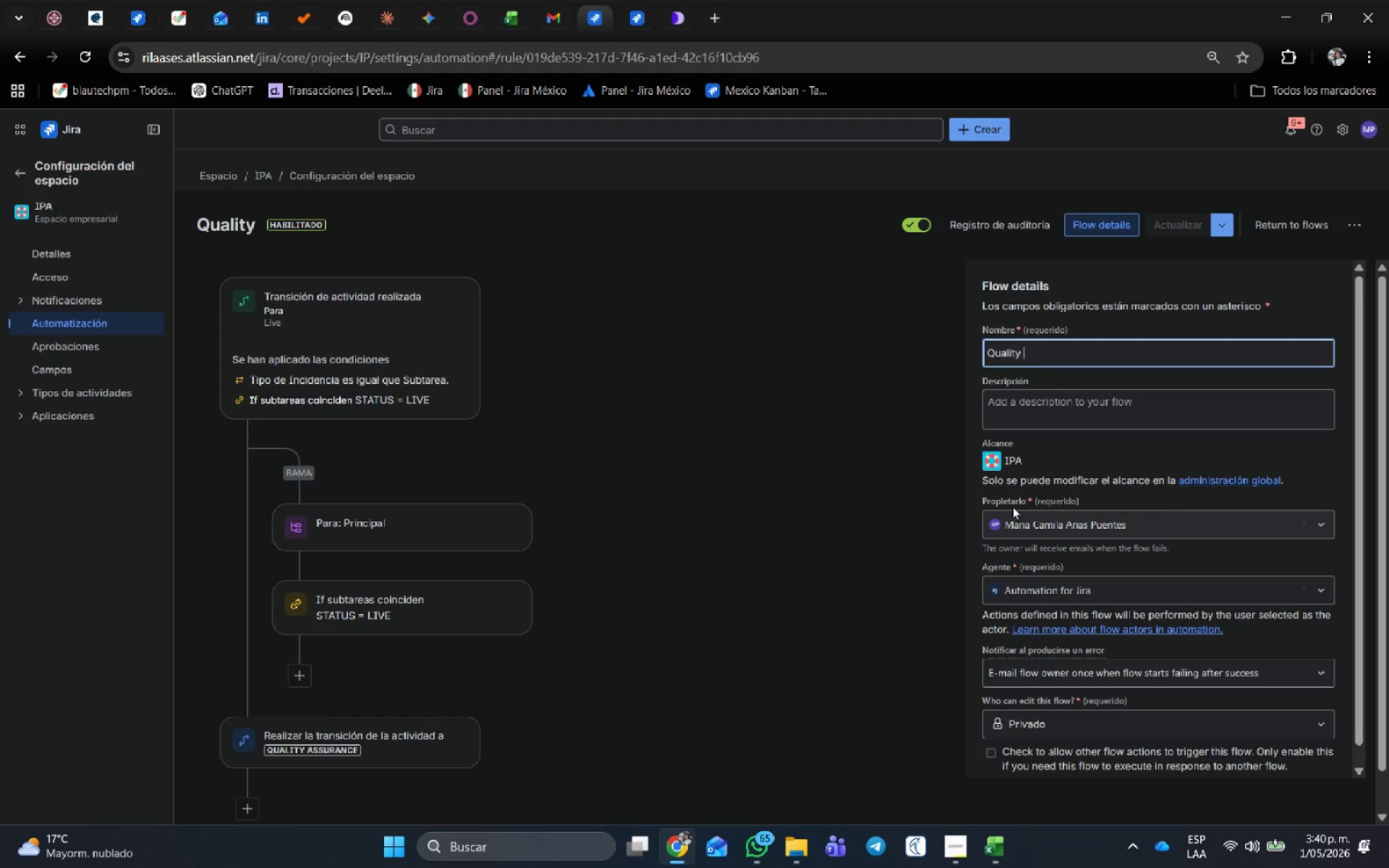 
scroll: coordinate [1286, 435], scroll_direction: down, amount: 2.0
 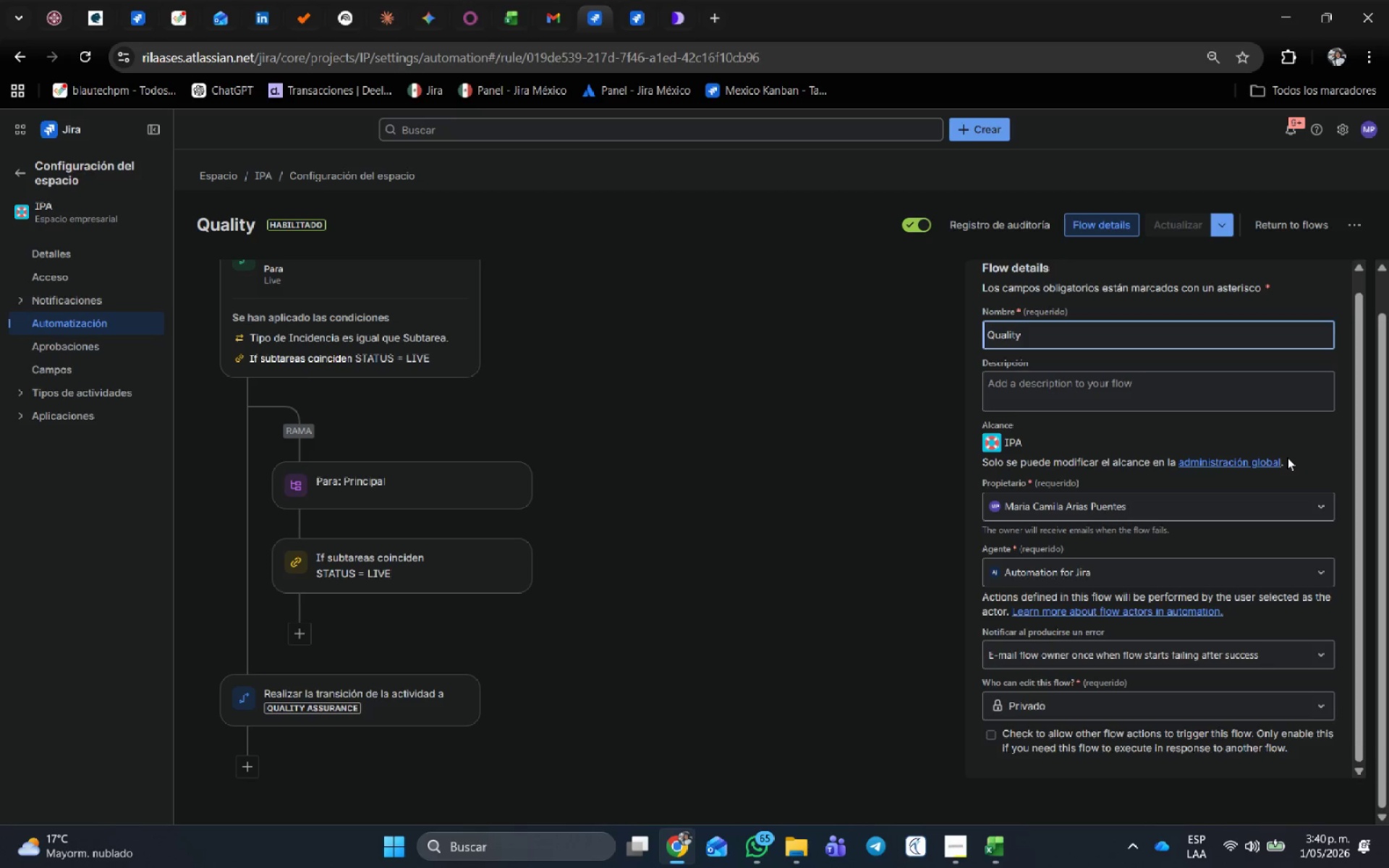 
wait(7.0)
 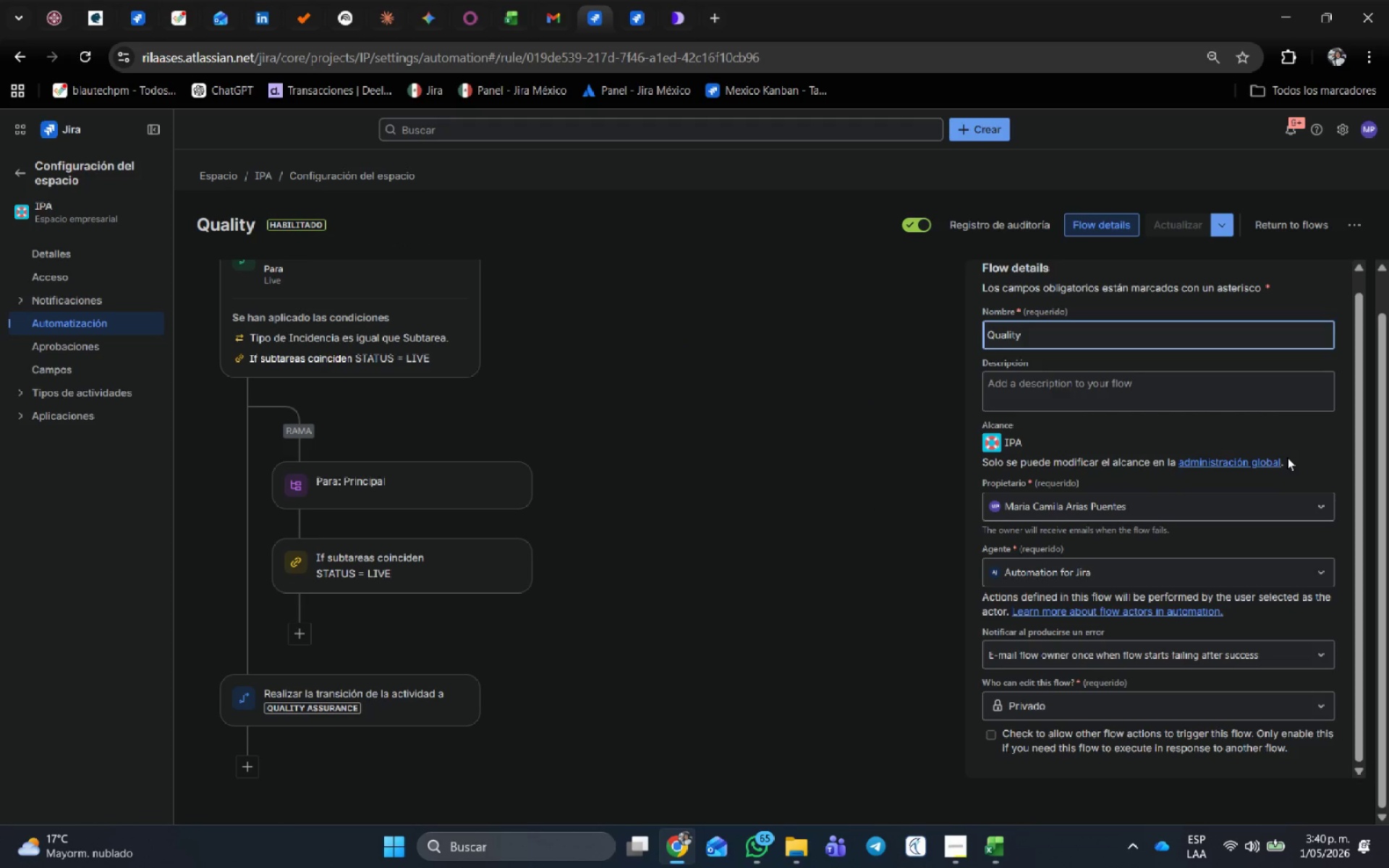 
scroll: coordinate [1224, 569], scroll_direction: down, amount: 1.0
 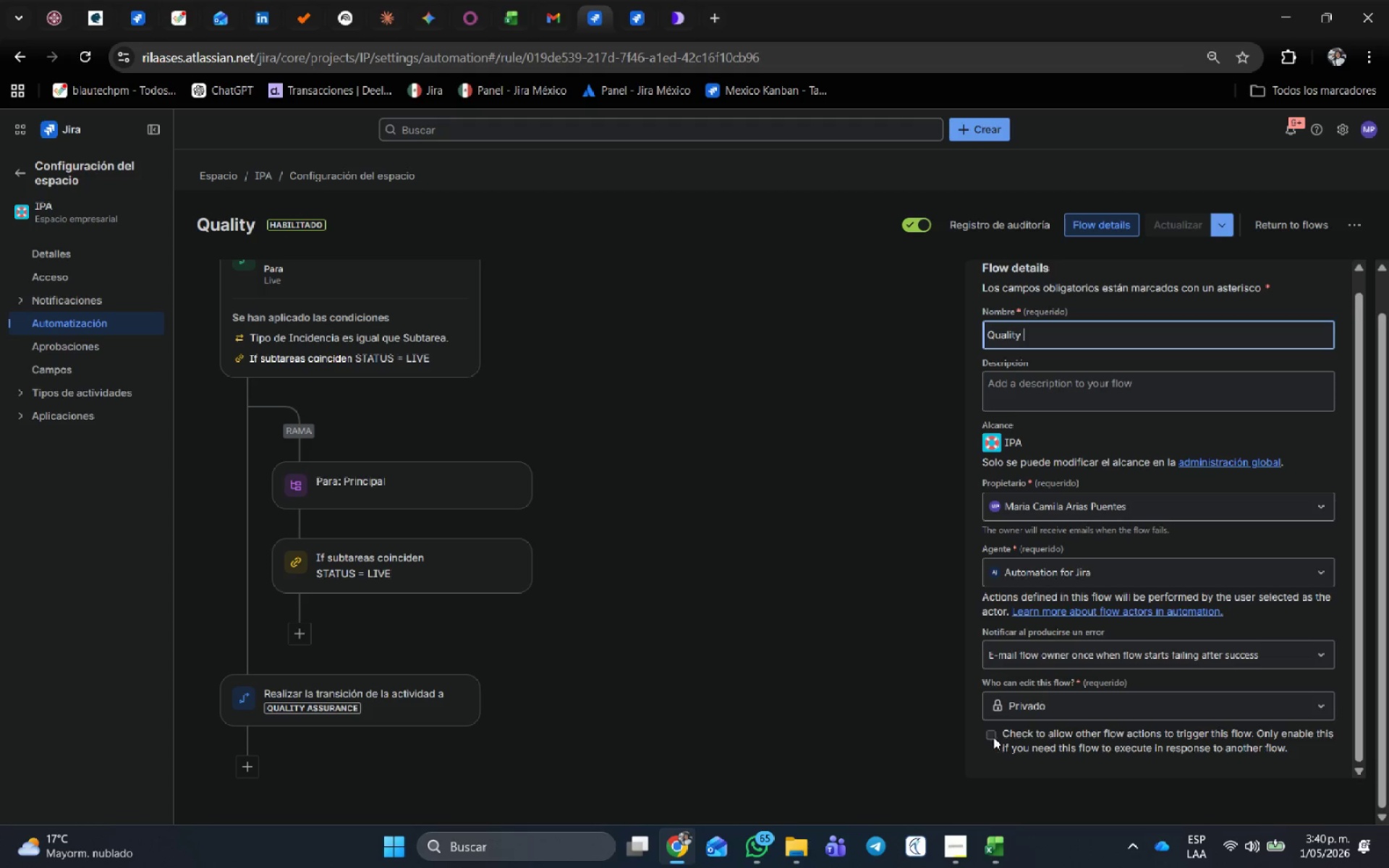 
left_click([993, 737])
 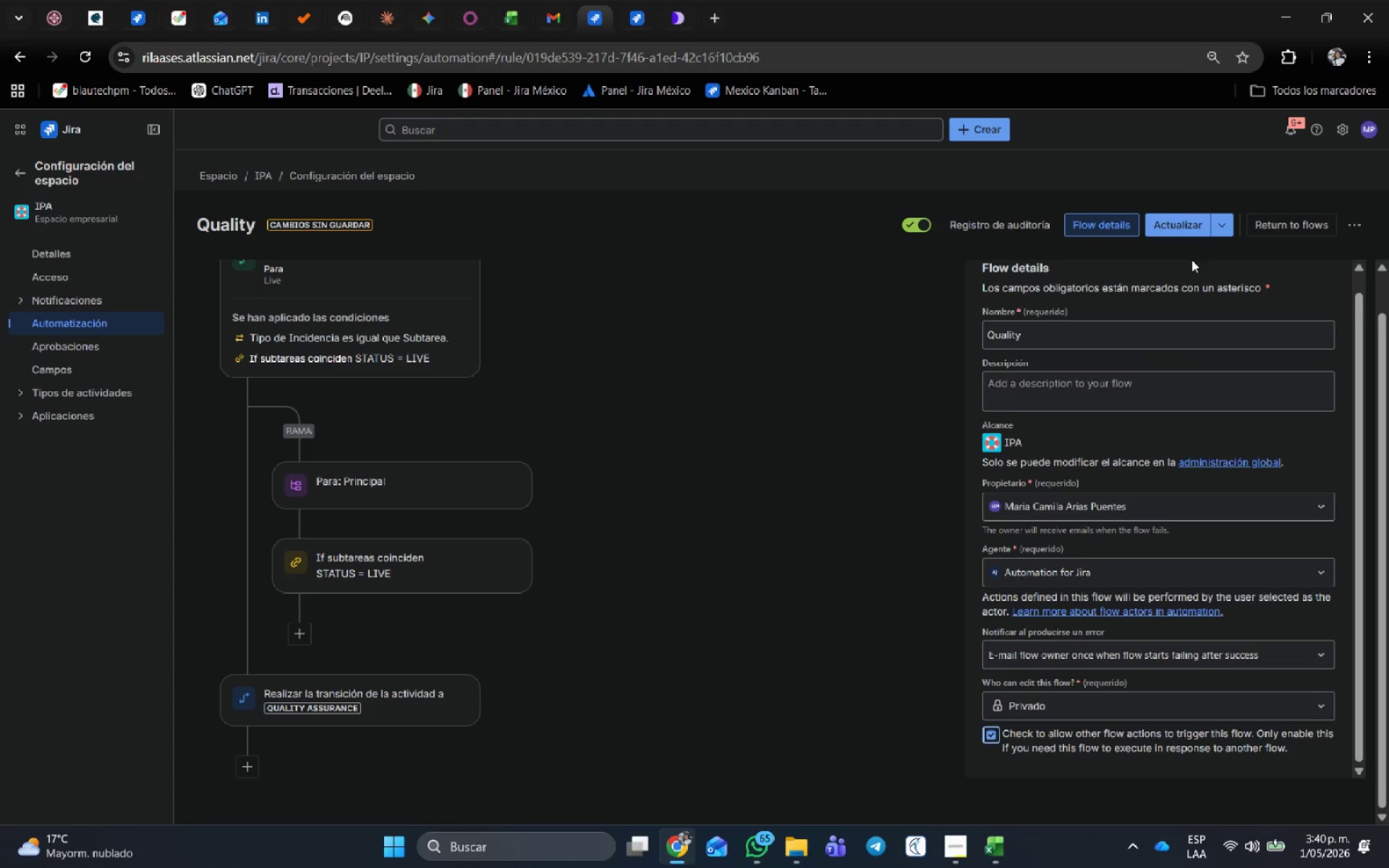 
left_click([1185, 216])
 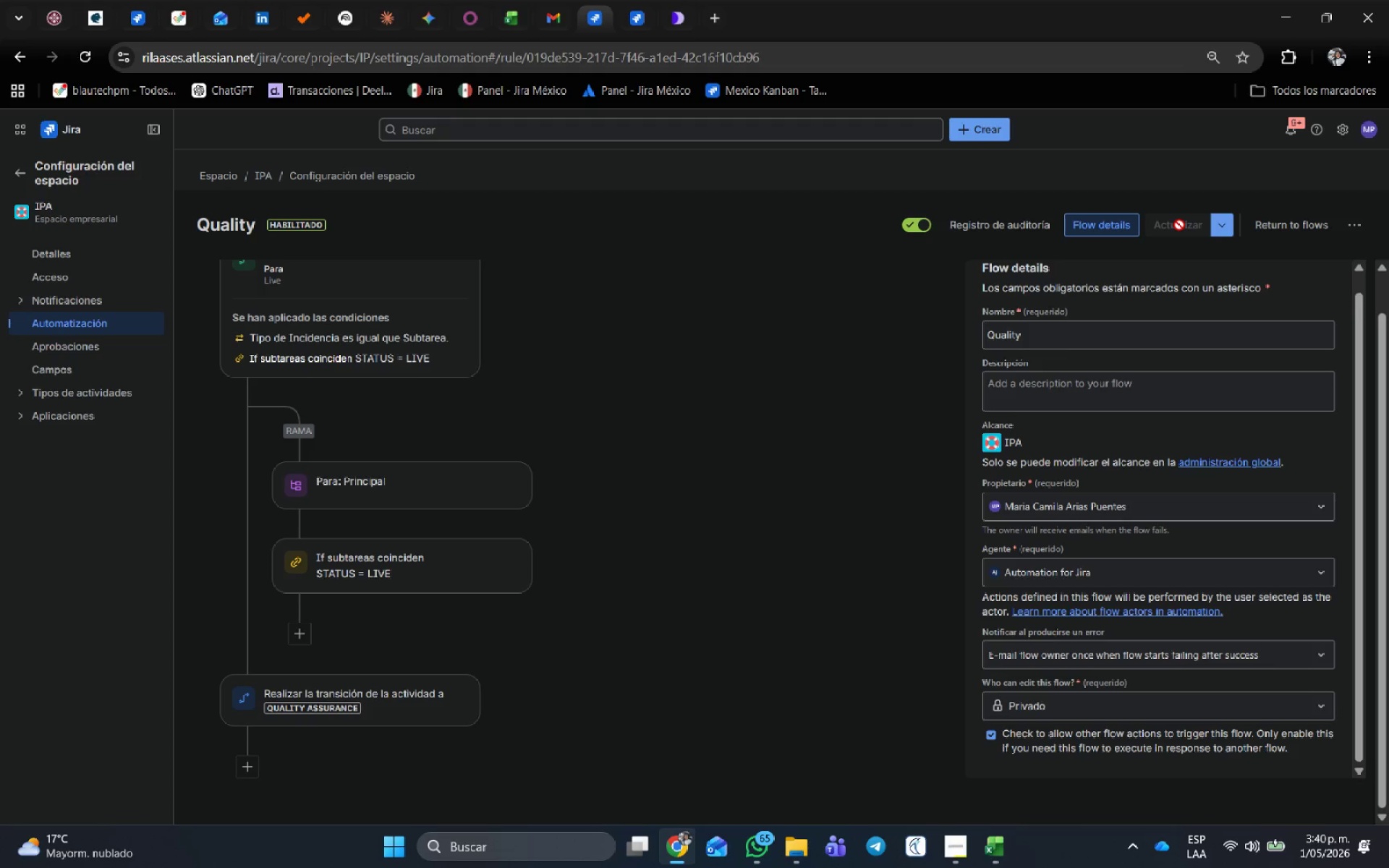 
wait(24.36)
 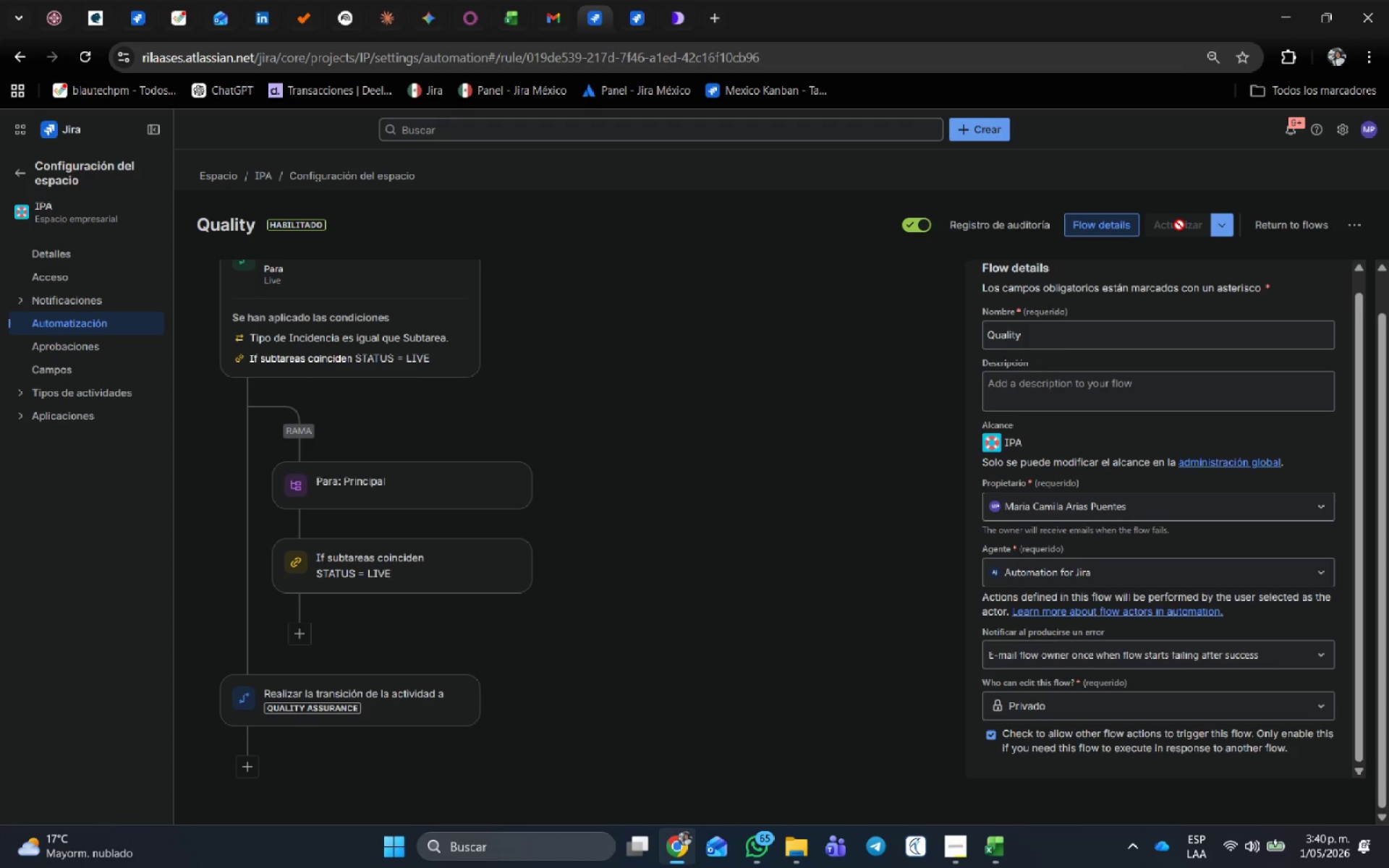 
left_click([633, 7])
 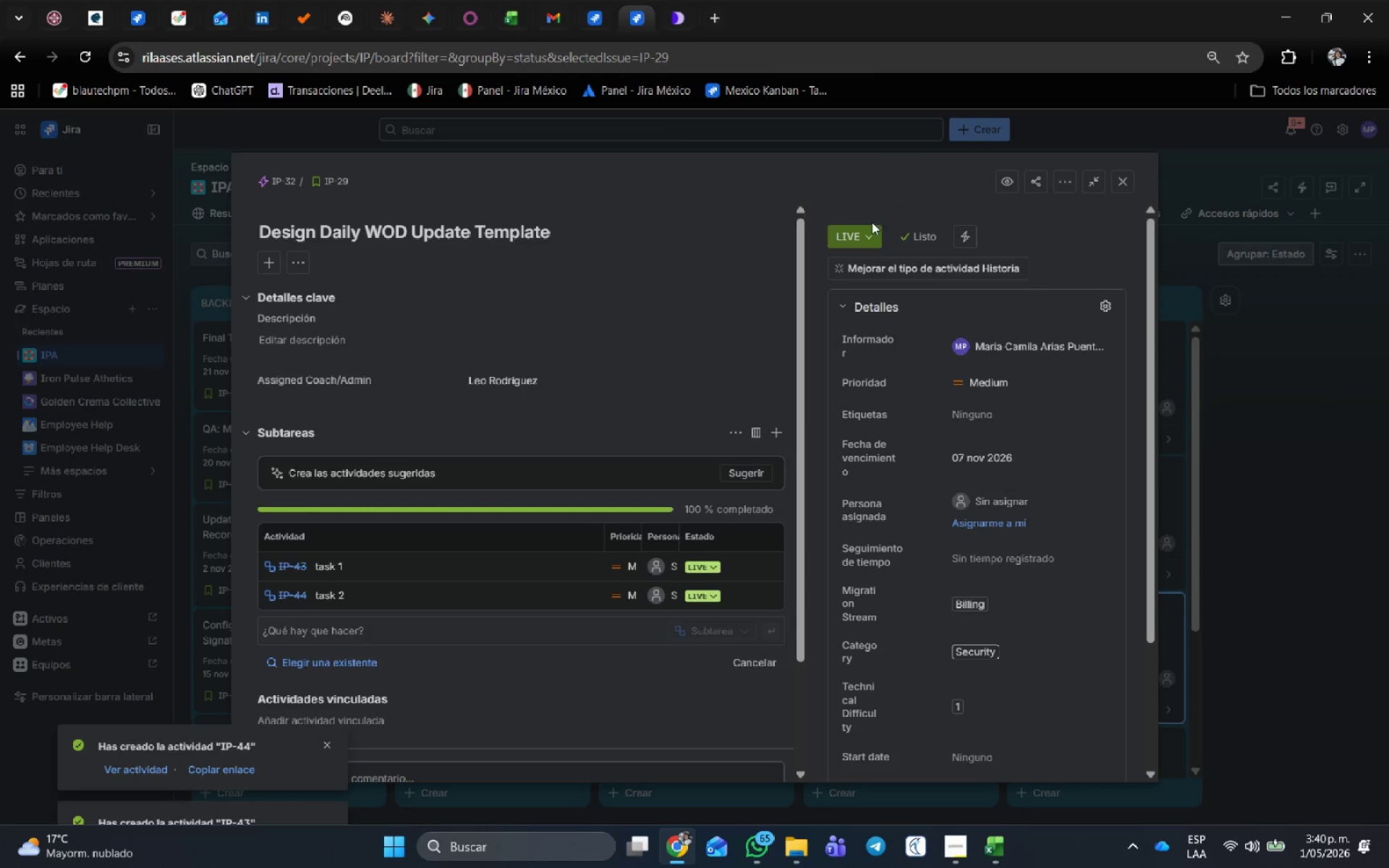 
left_click([866, 233])
 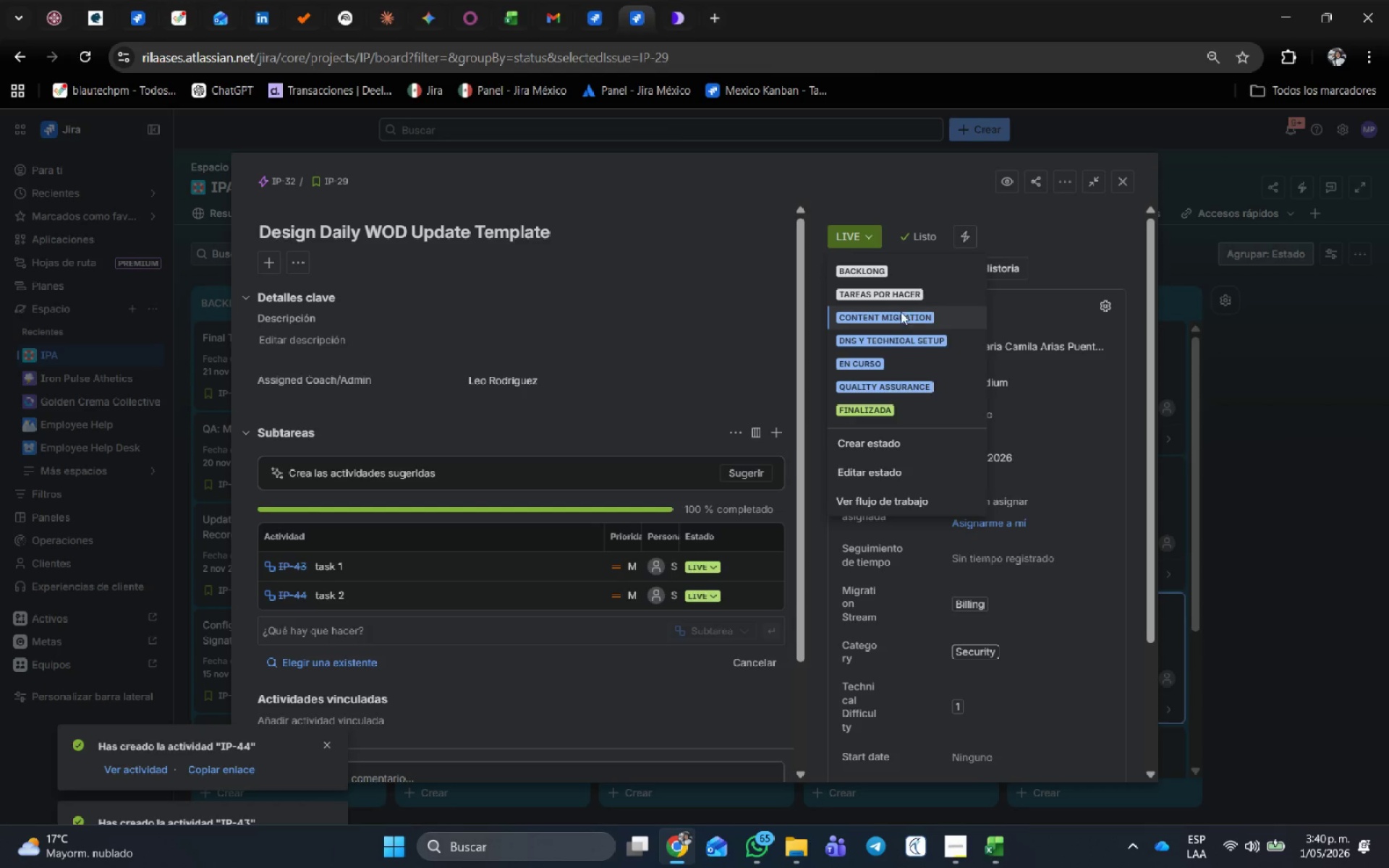 
left_click([888, 270])
 